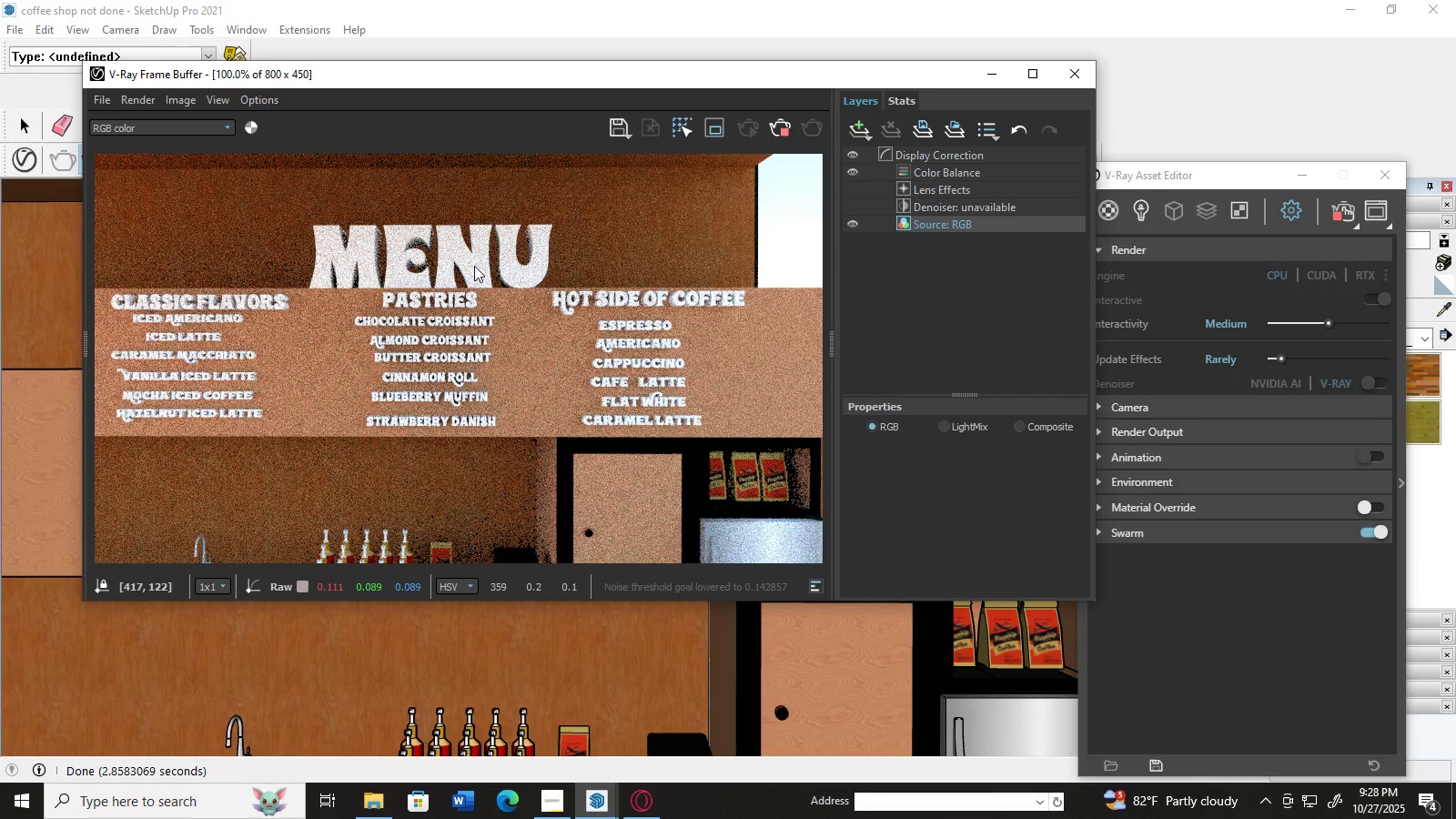 
triple_click([474, 266])
 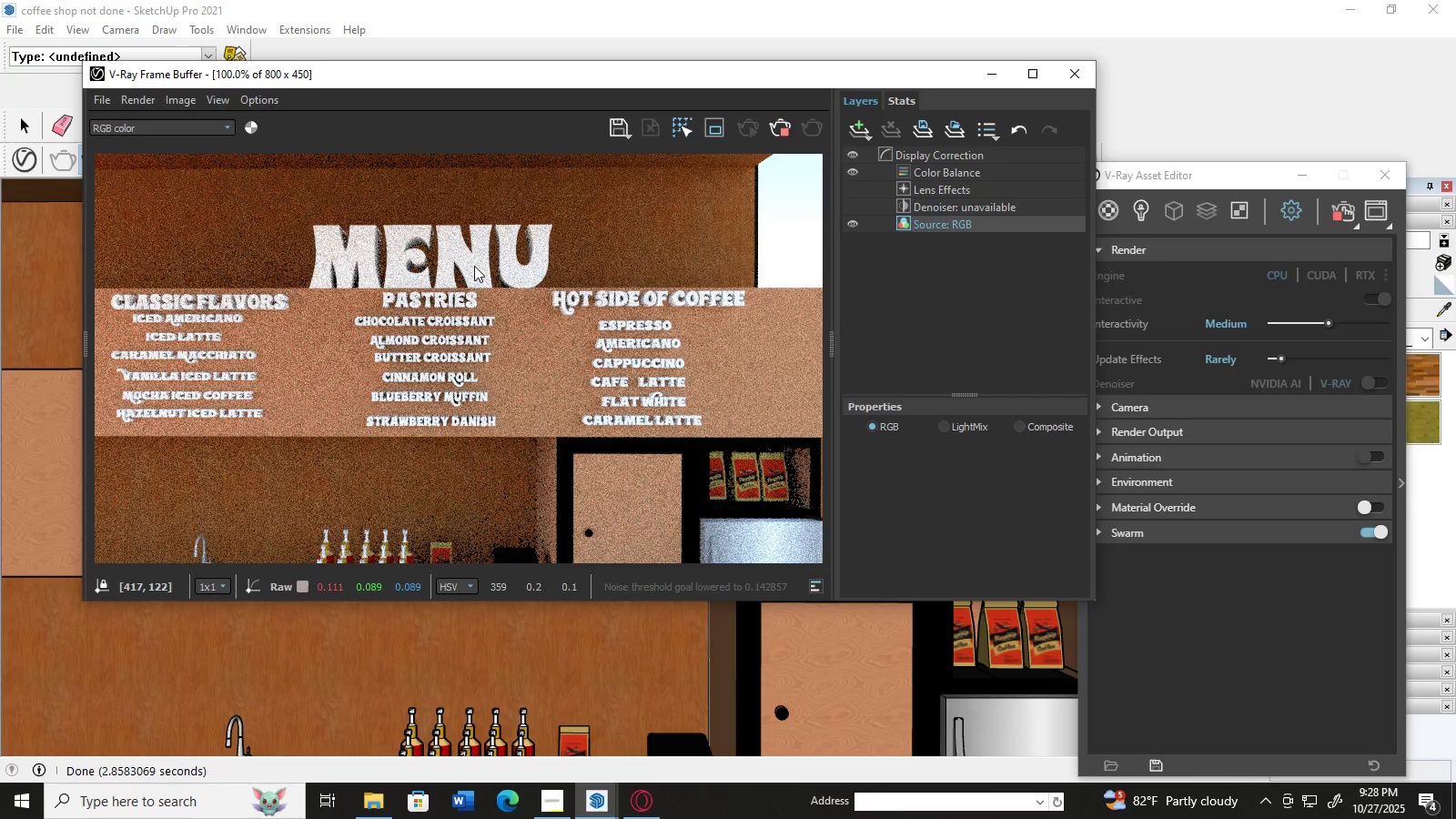 
triple_click([474, 266])
 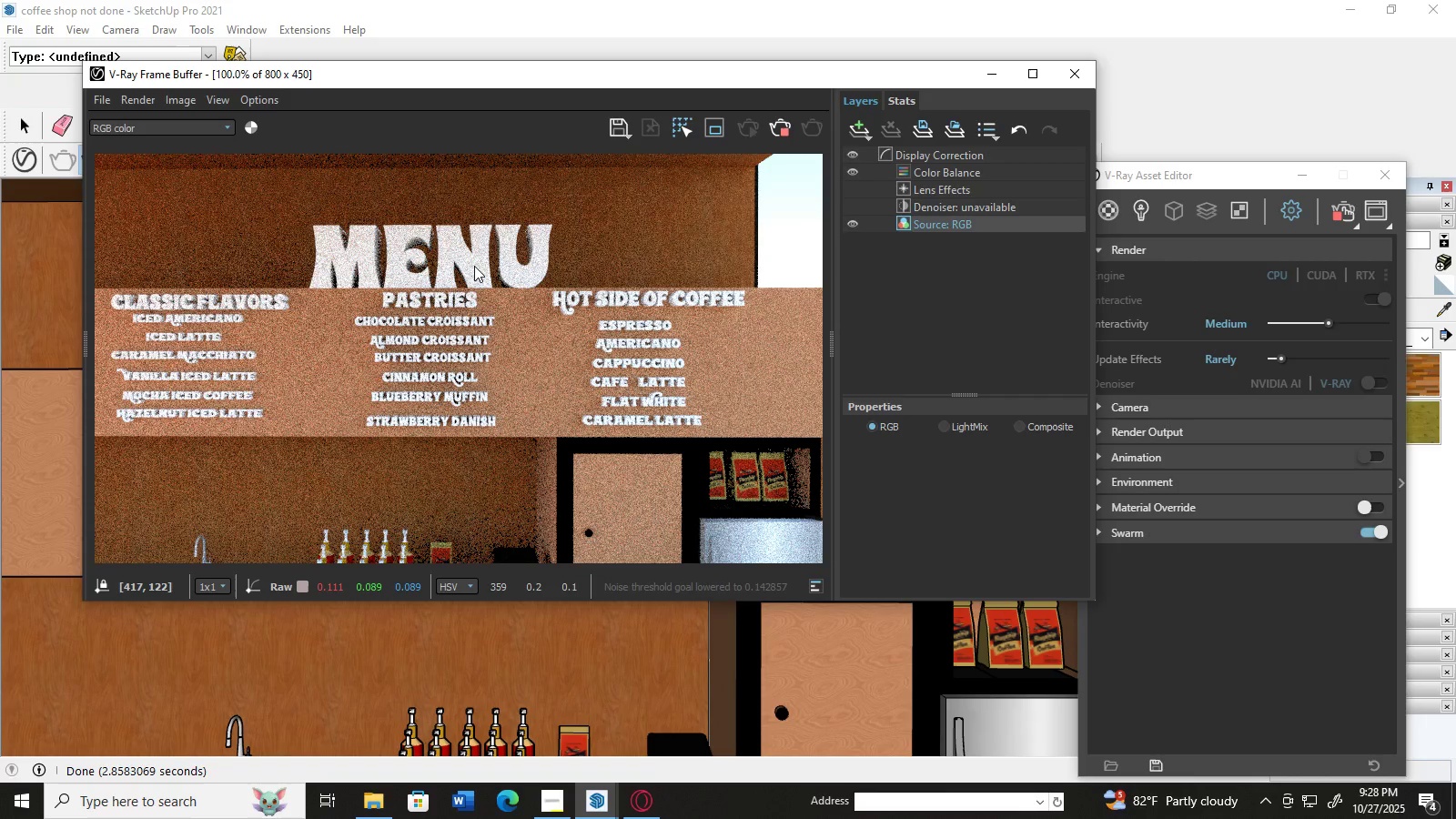 
triple_click([474, 266])
 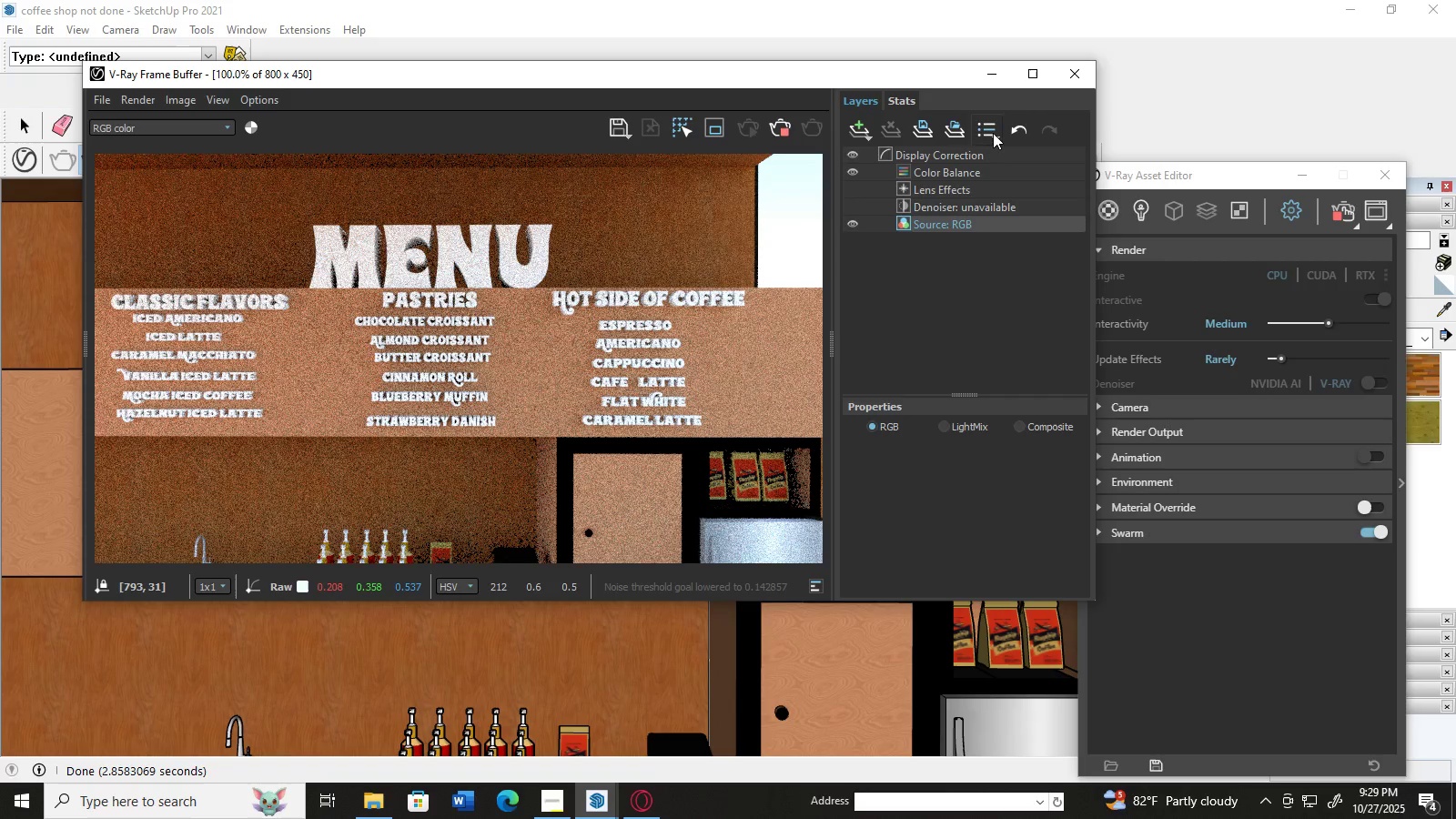 
left_click([995, 139])
 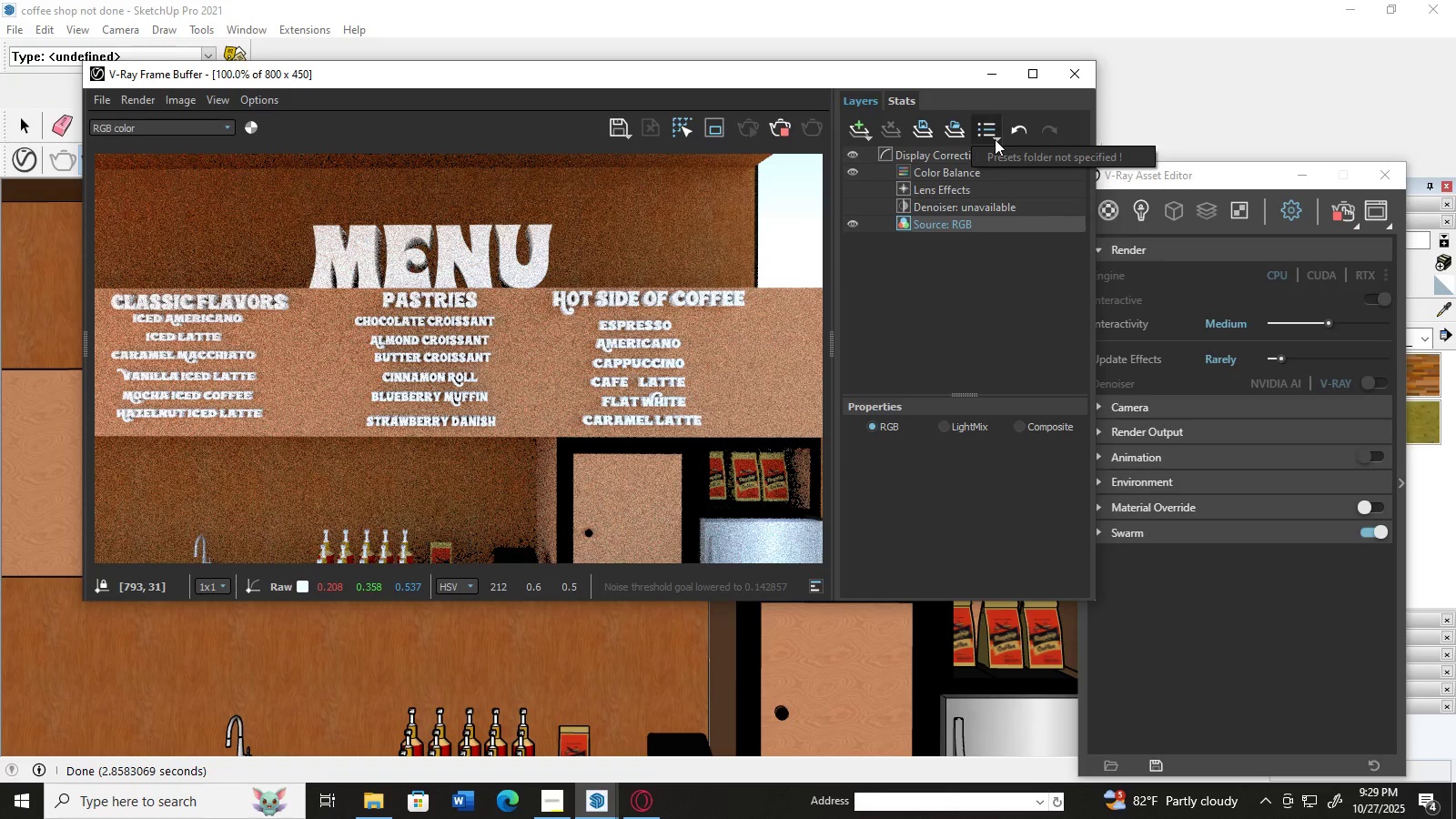 
left_click([996, 139])
 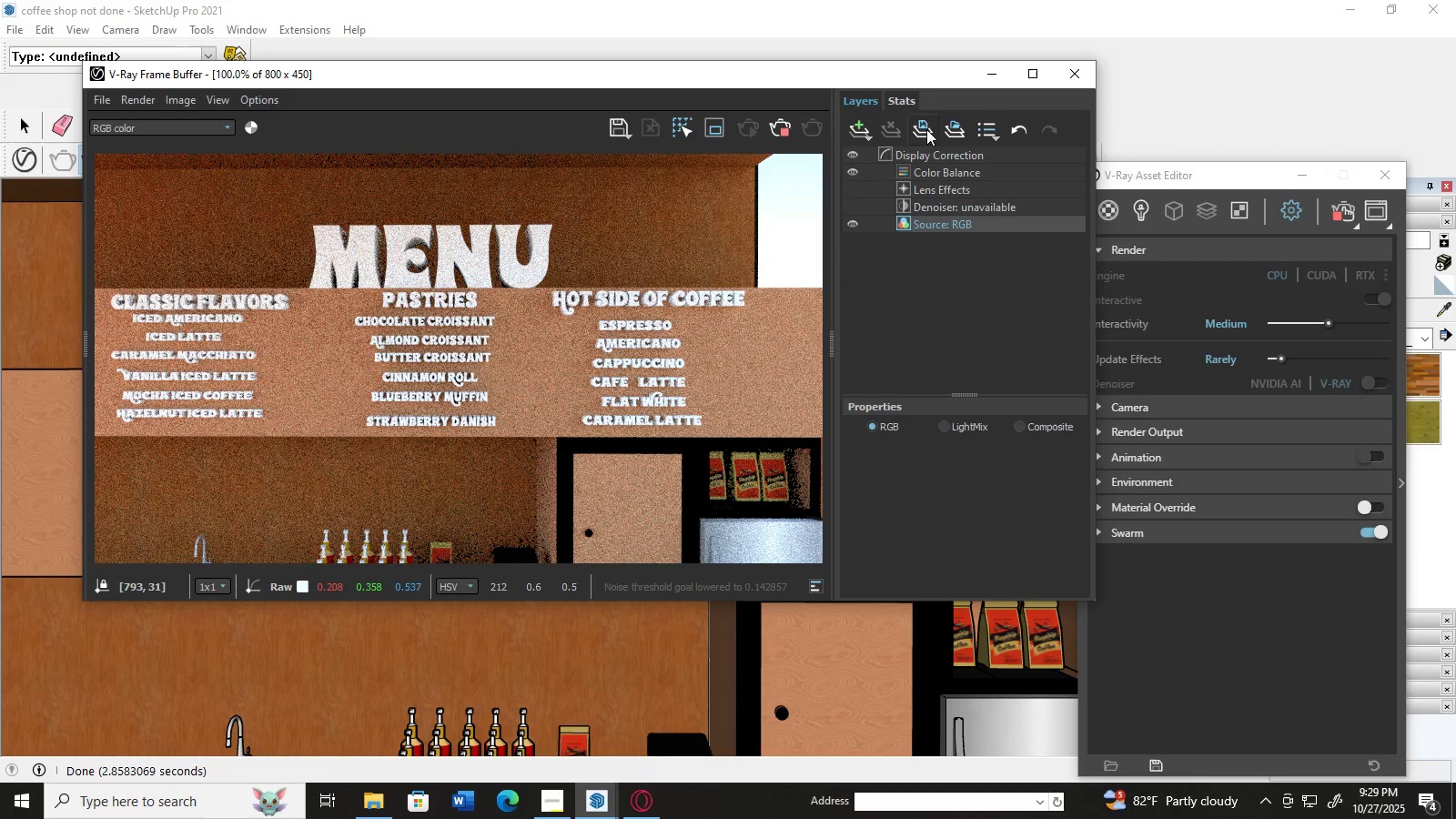 
mouse_move([856, 128])
 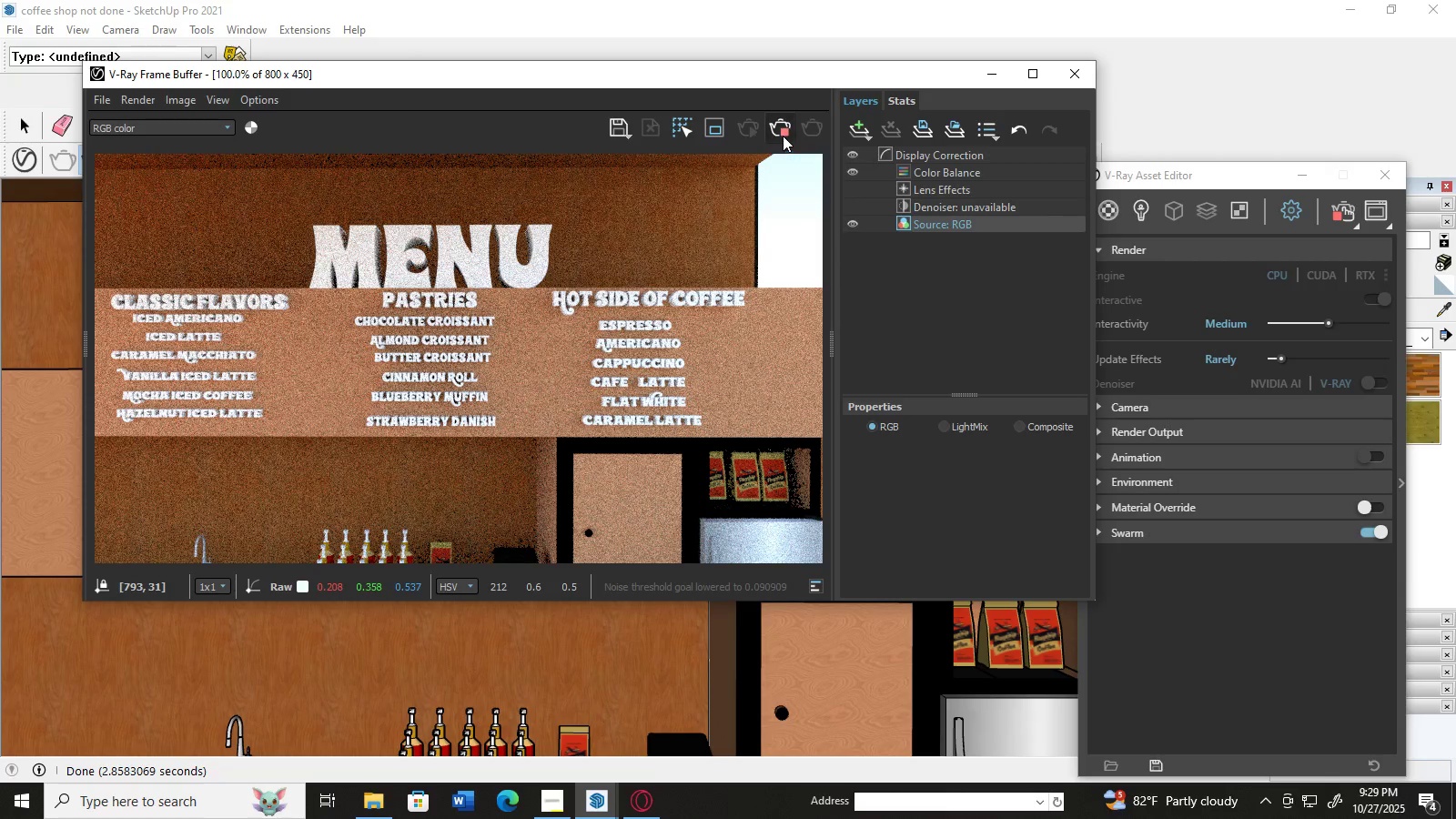 
left_click([783, 136])
 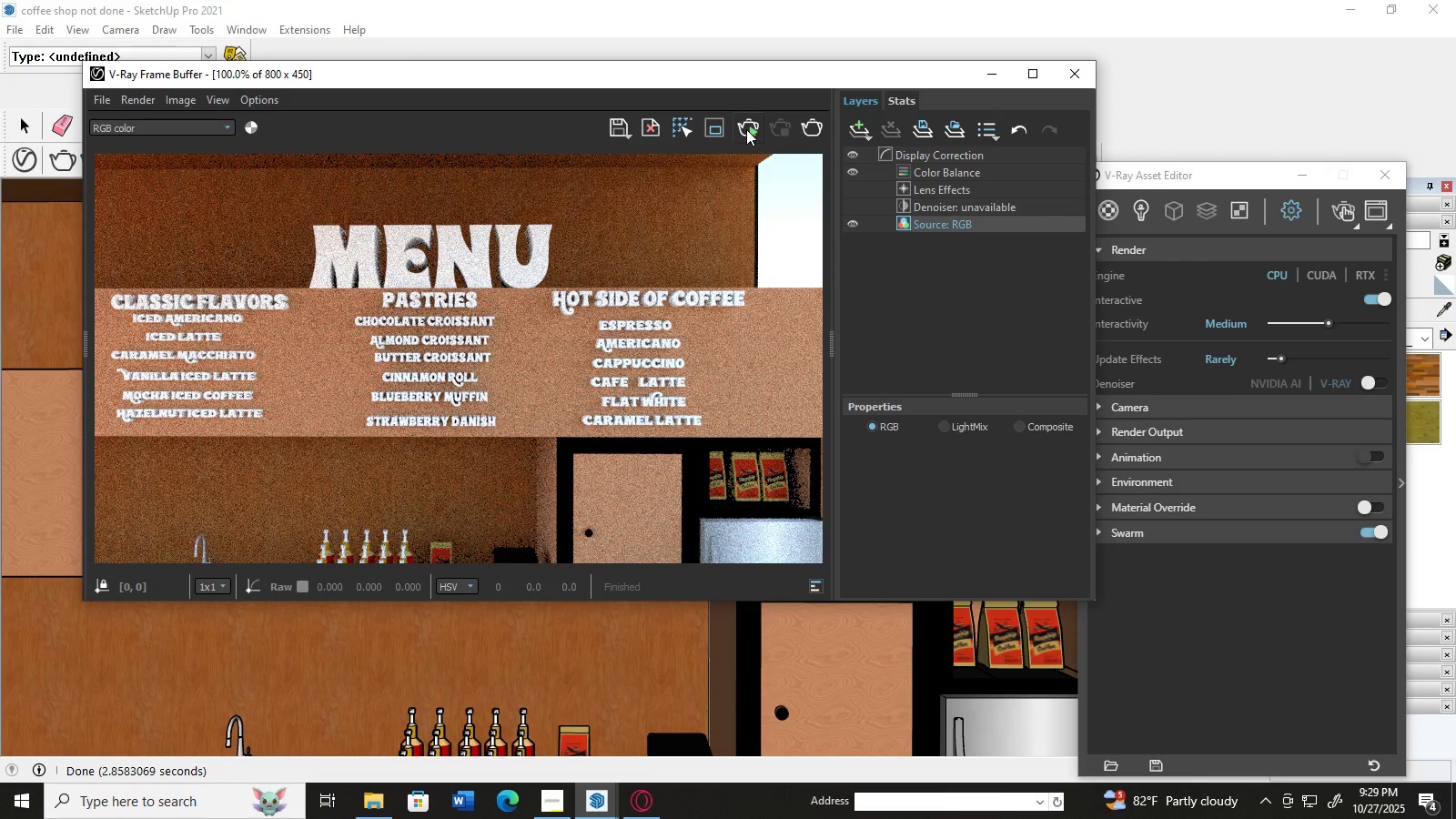 
left_click([746, 129])
 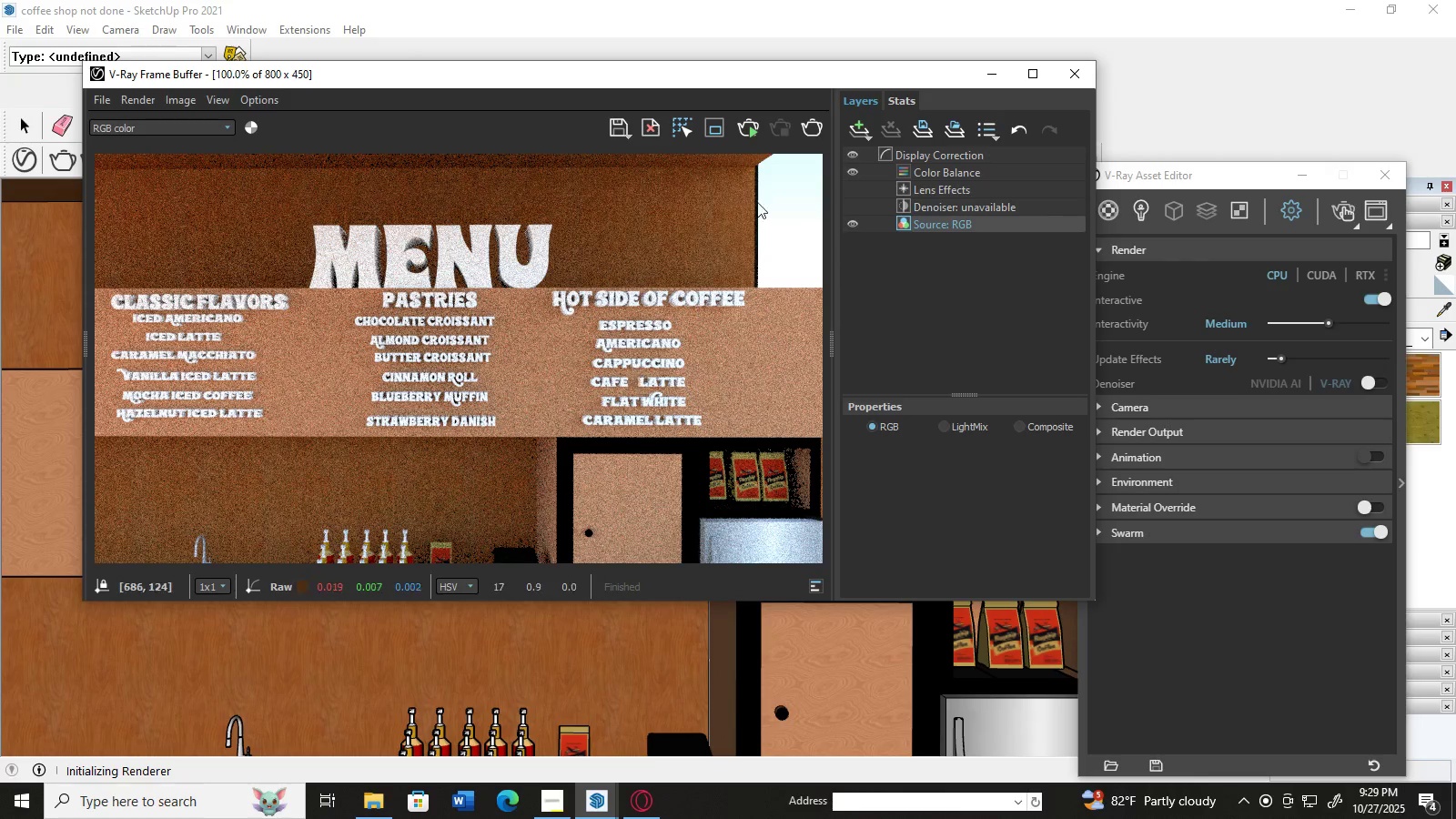 
left_click([750, 122])
 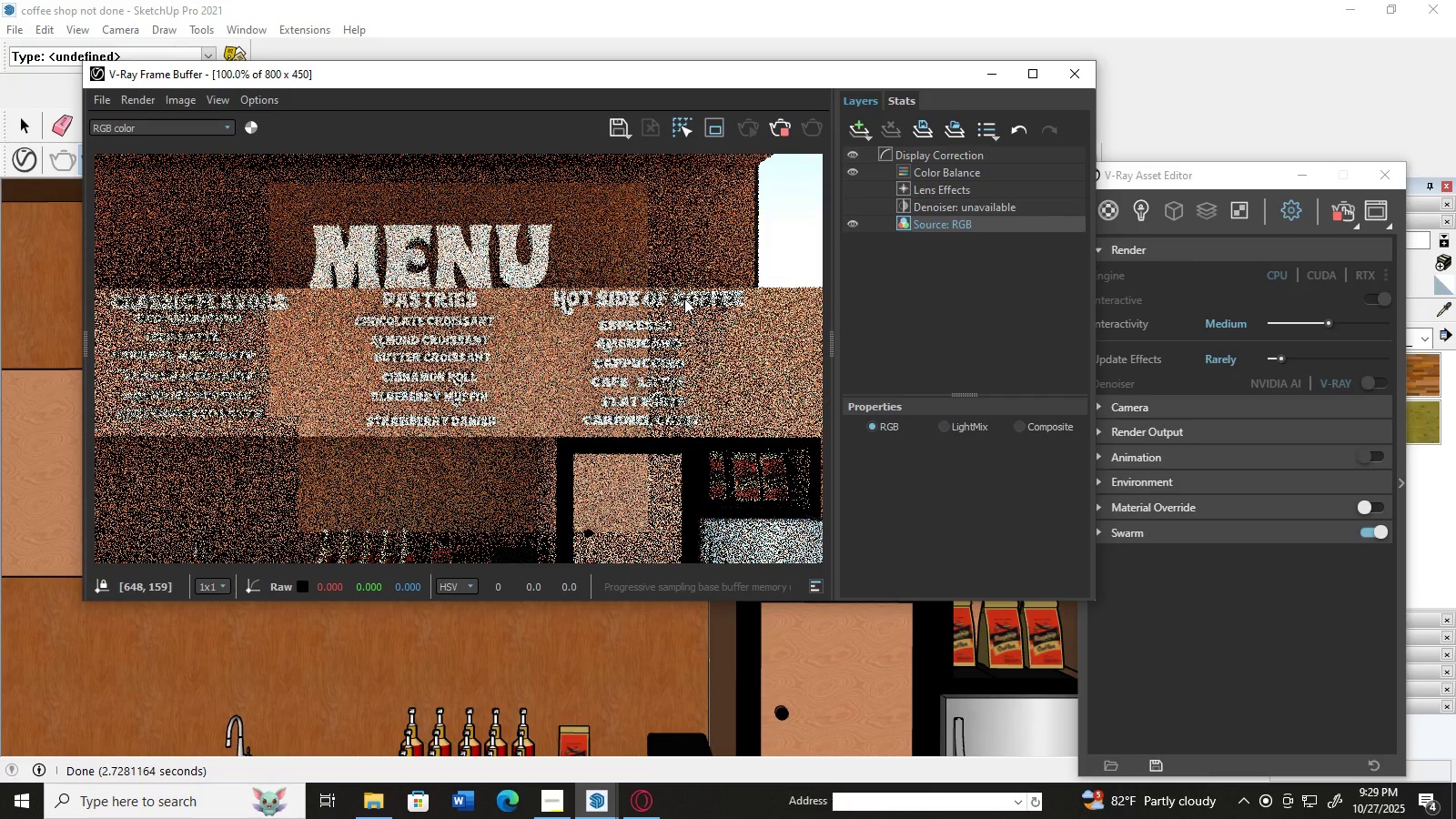 
wait(6.47)
 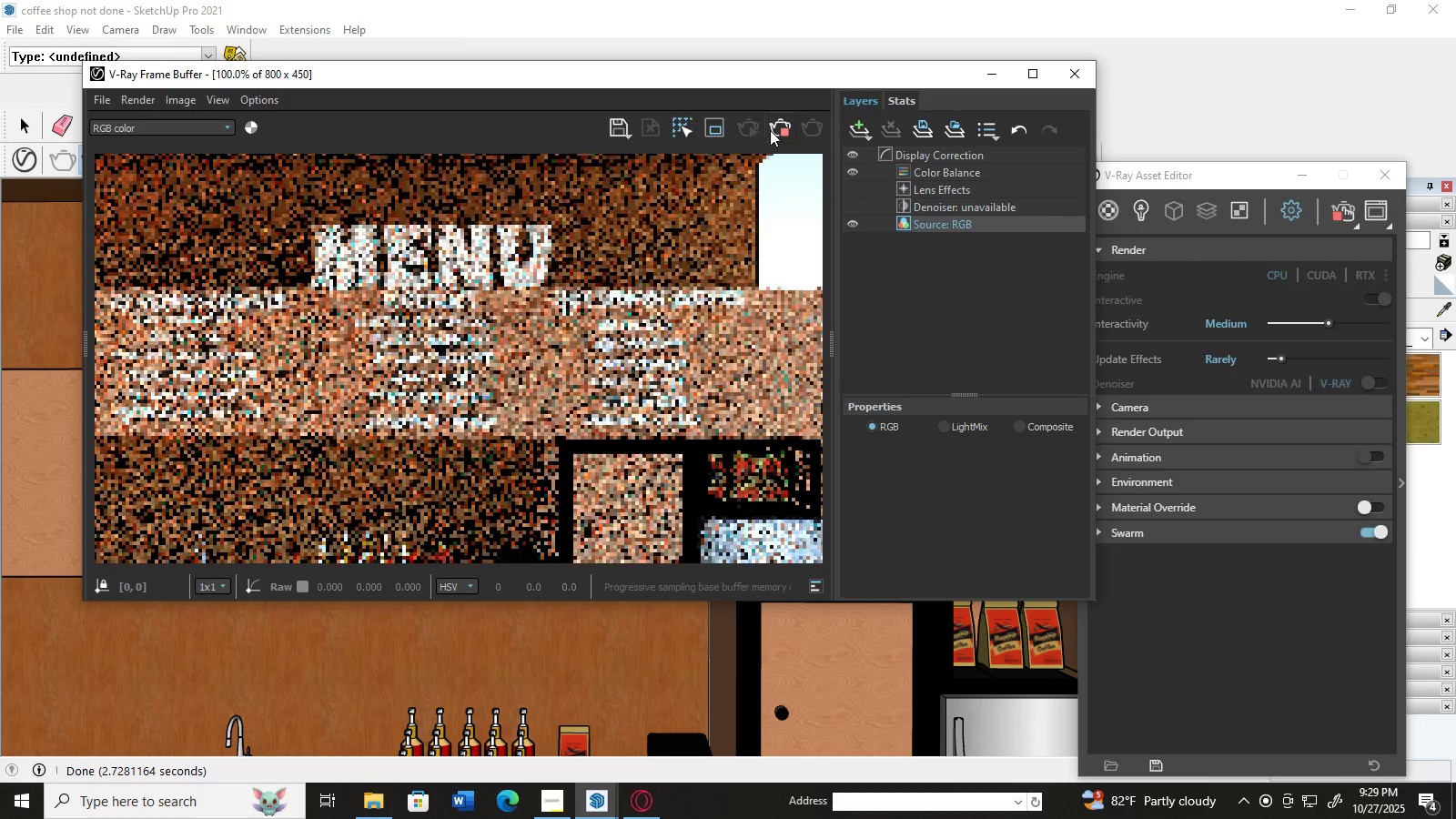 
double_click([632, 299])
 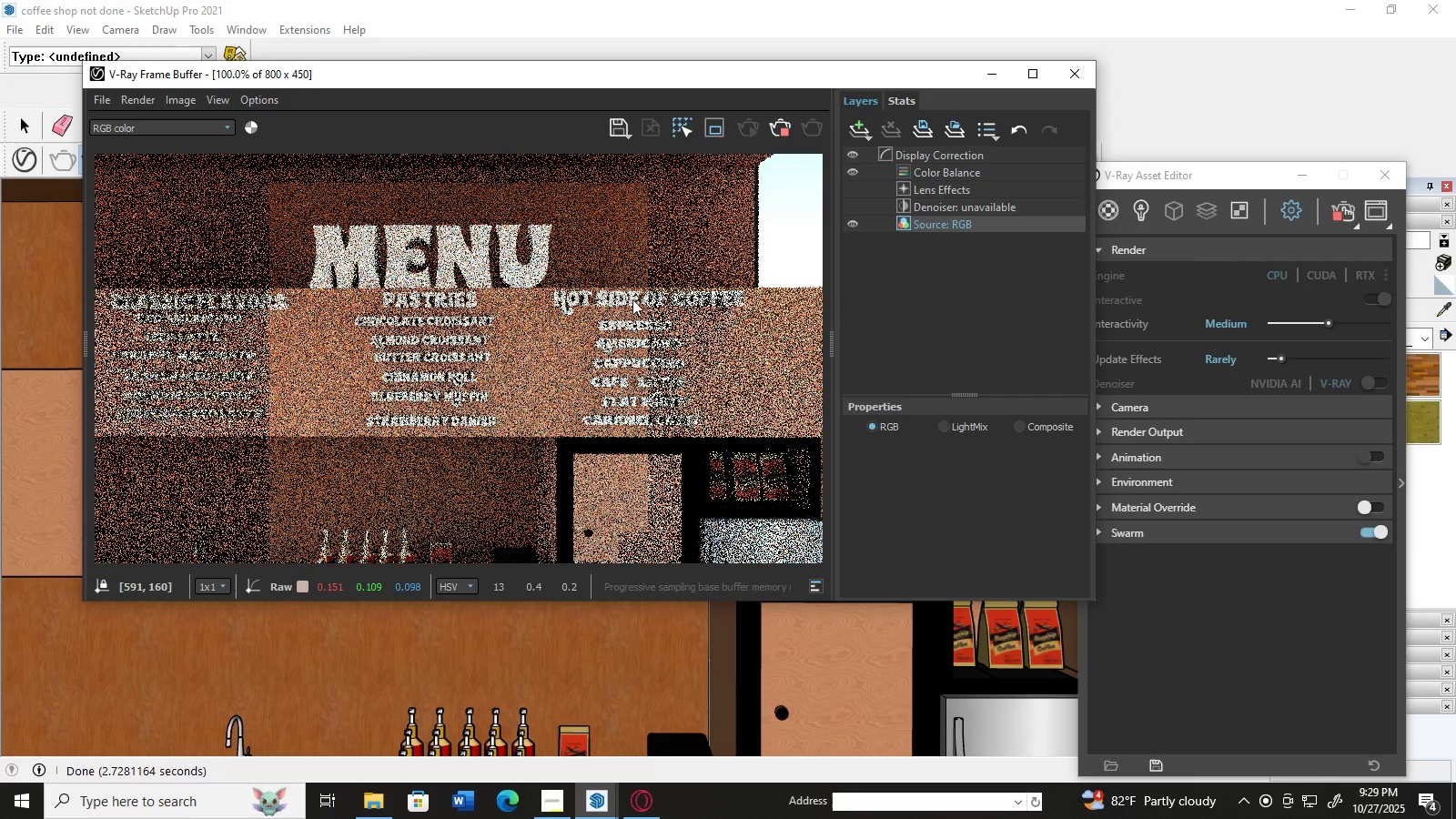 
triple_click([632, 299])
 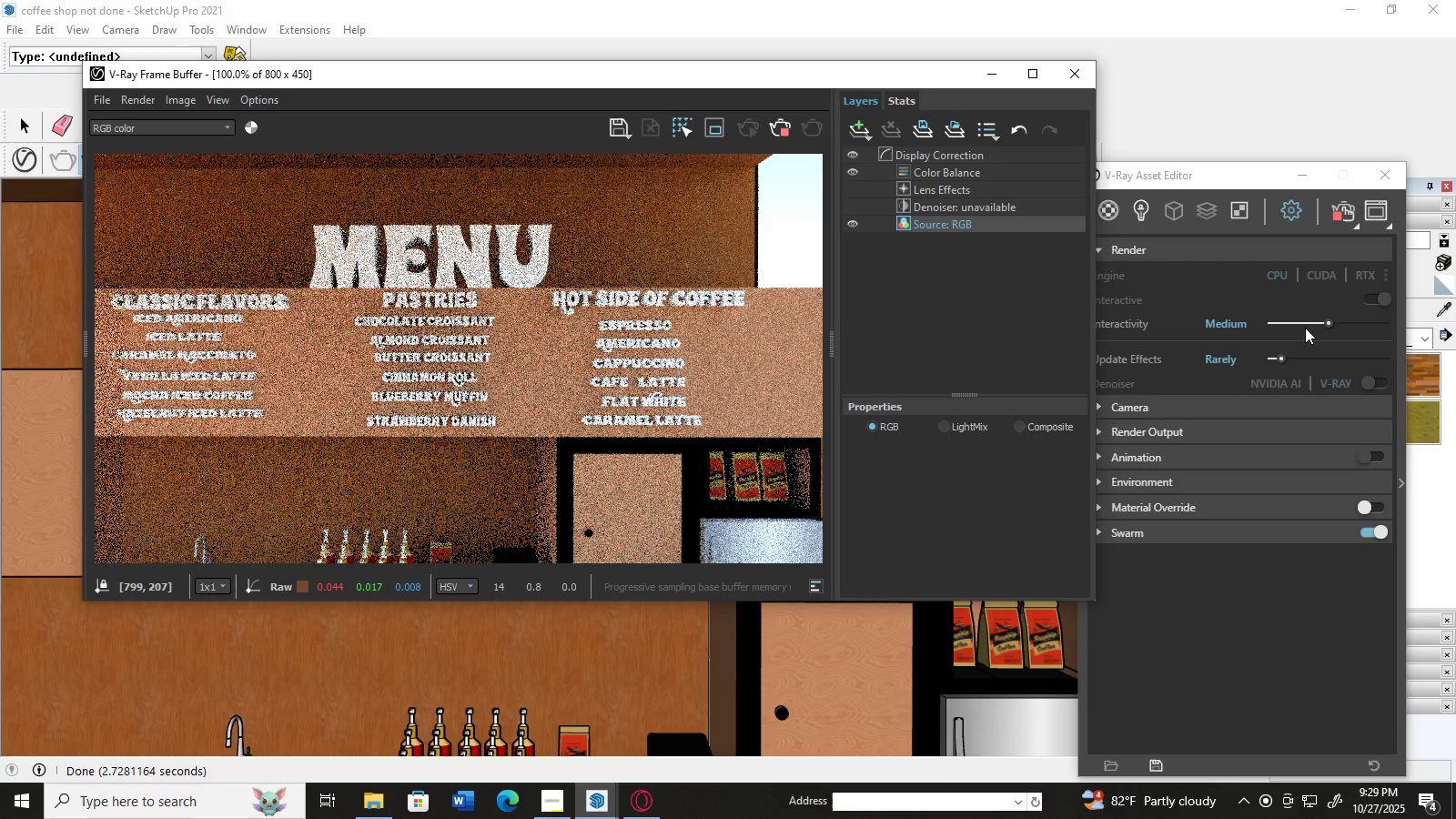 
wait(10.37)
 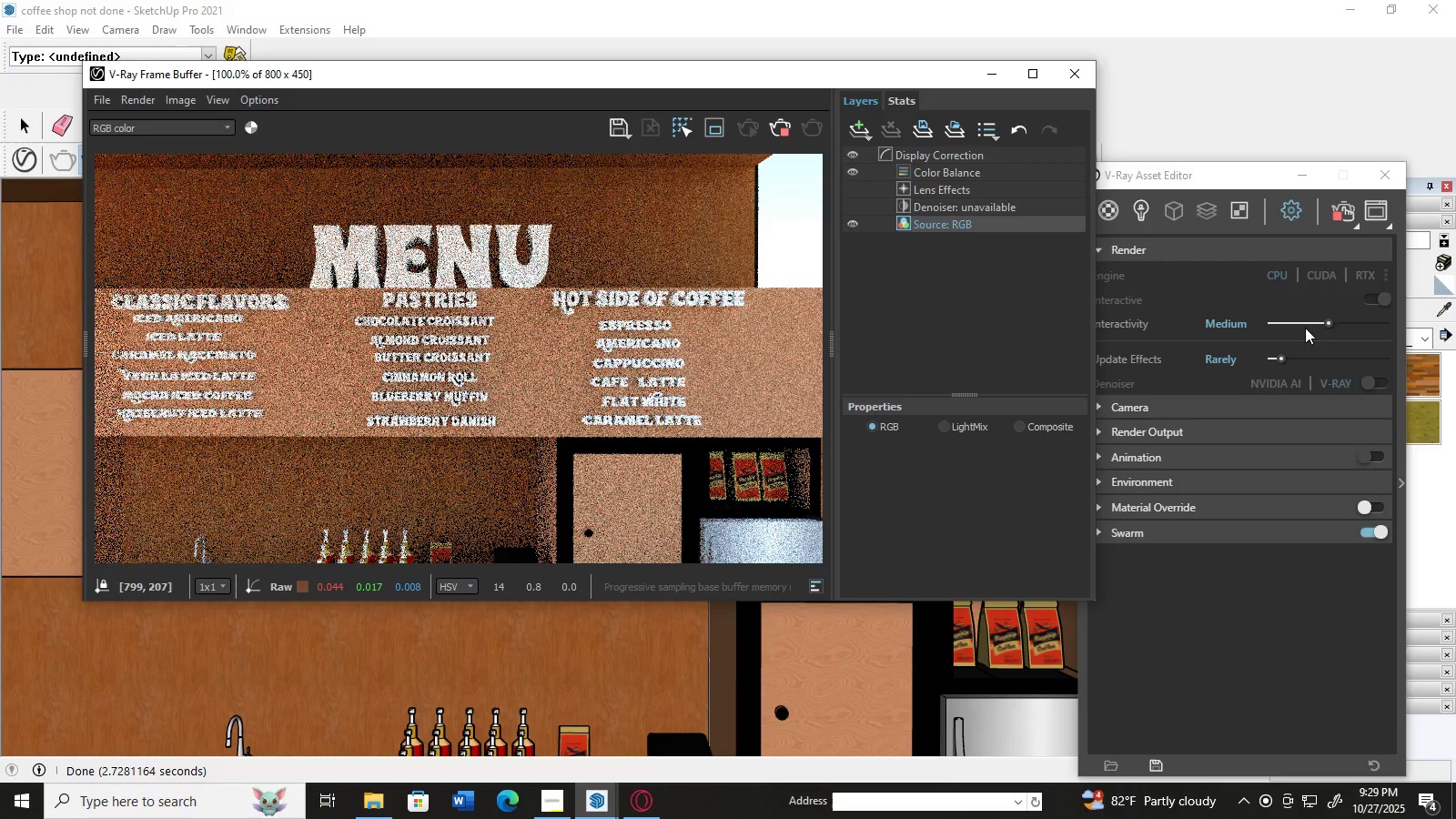 
left_click([1273, 252])
 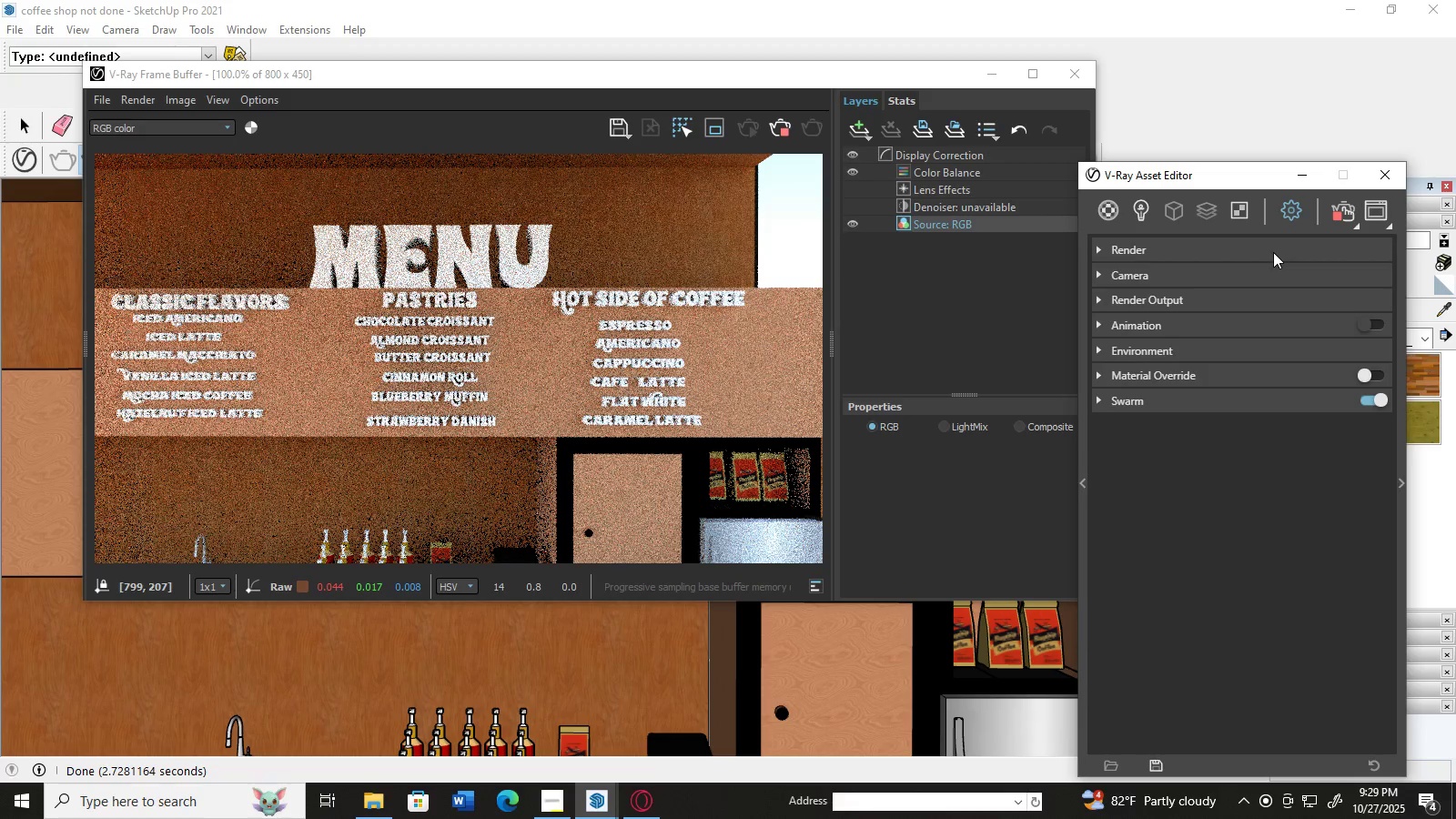 
left_click([1273, 252])
 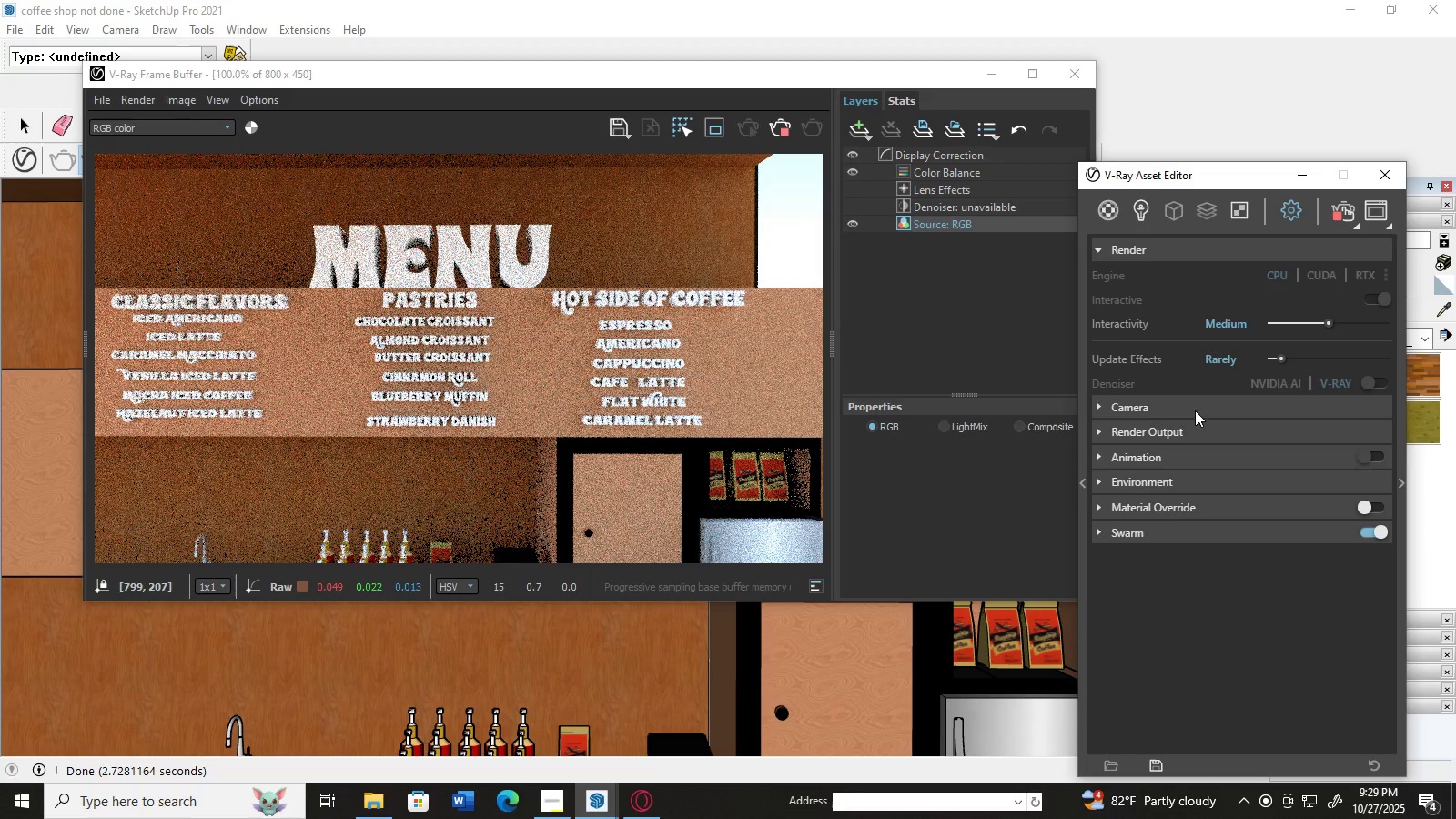 
left_click([1182, 435])
 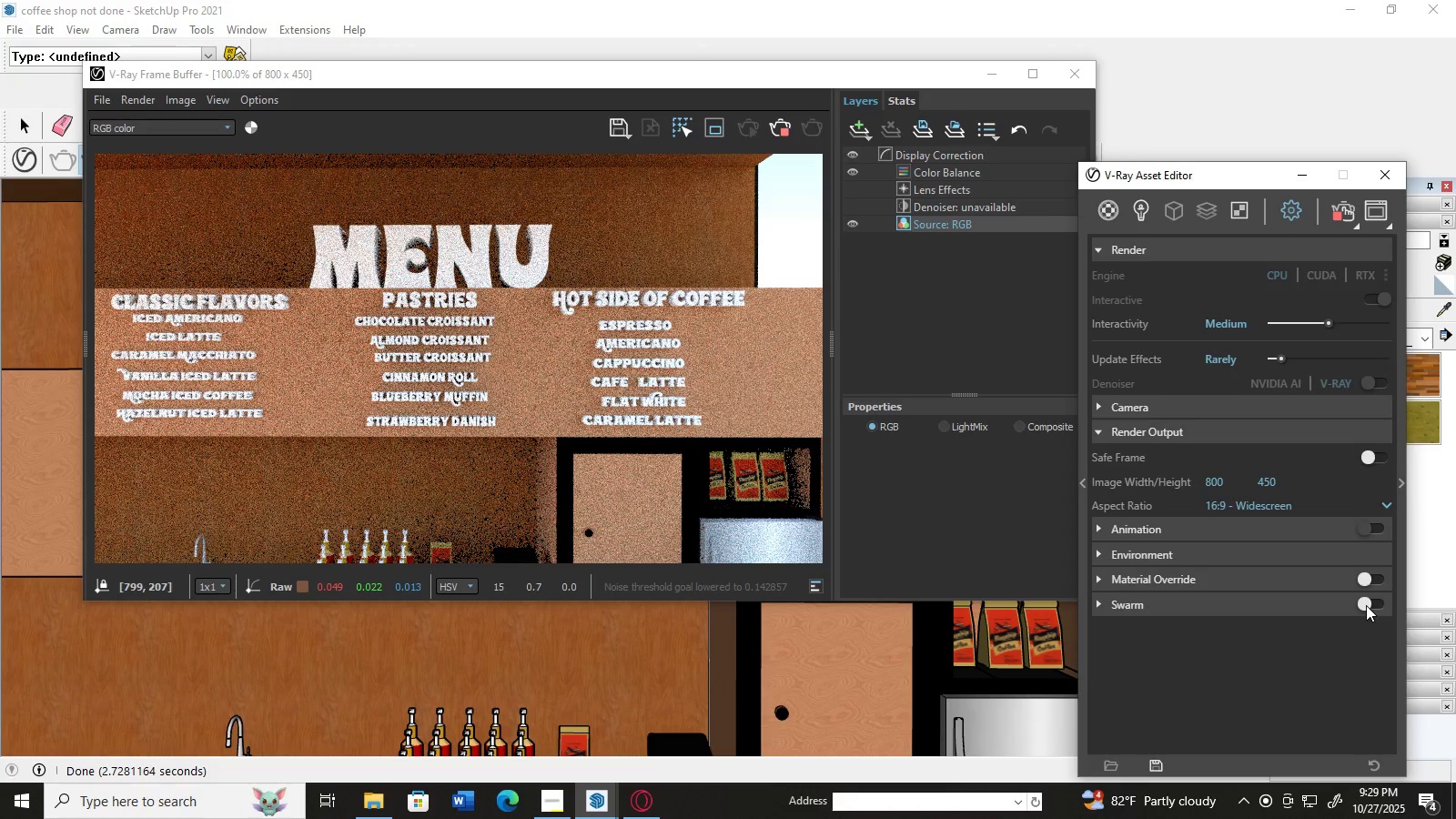 
wait(5.88)
 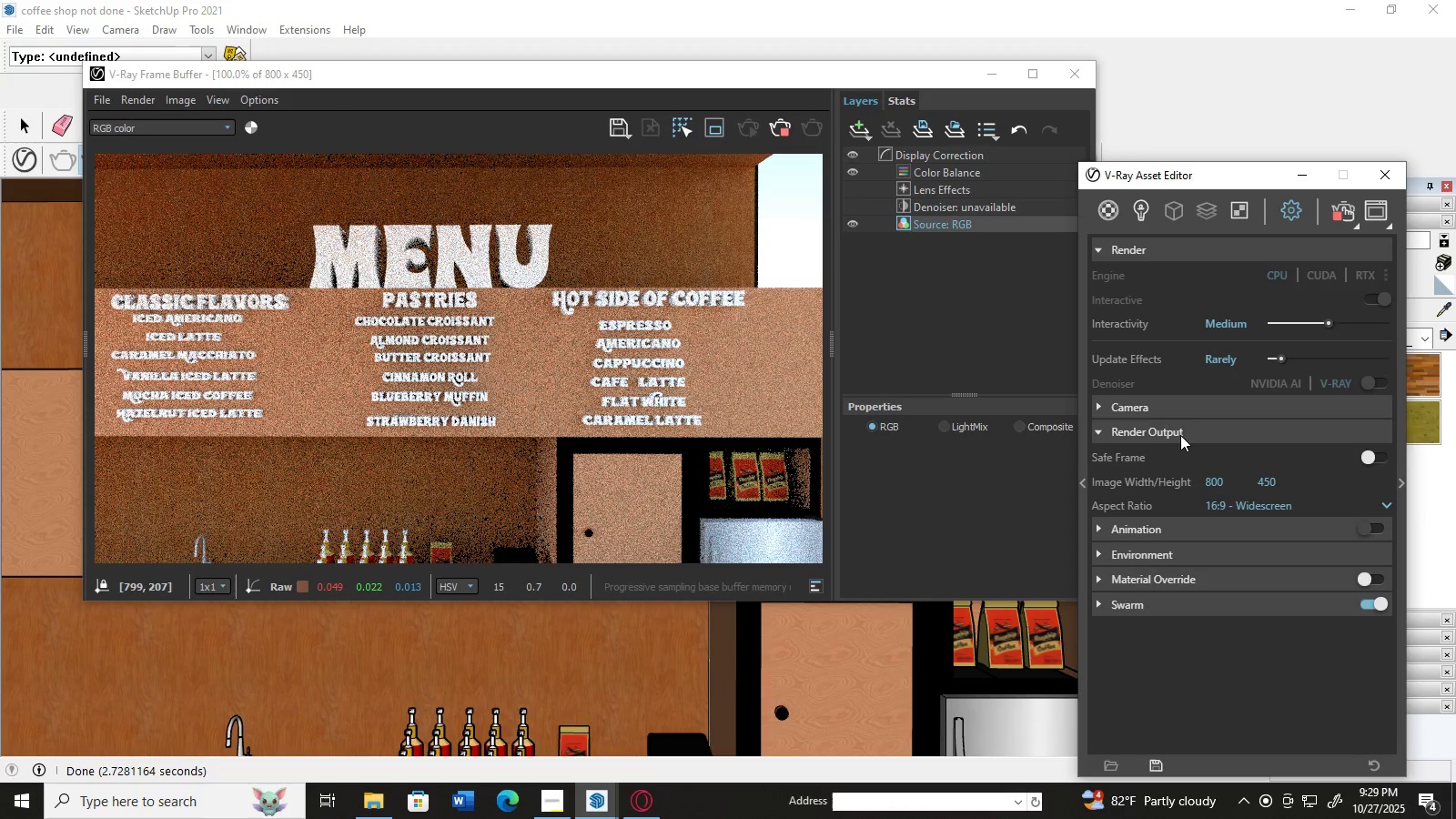 
left_click([1368, 460])
 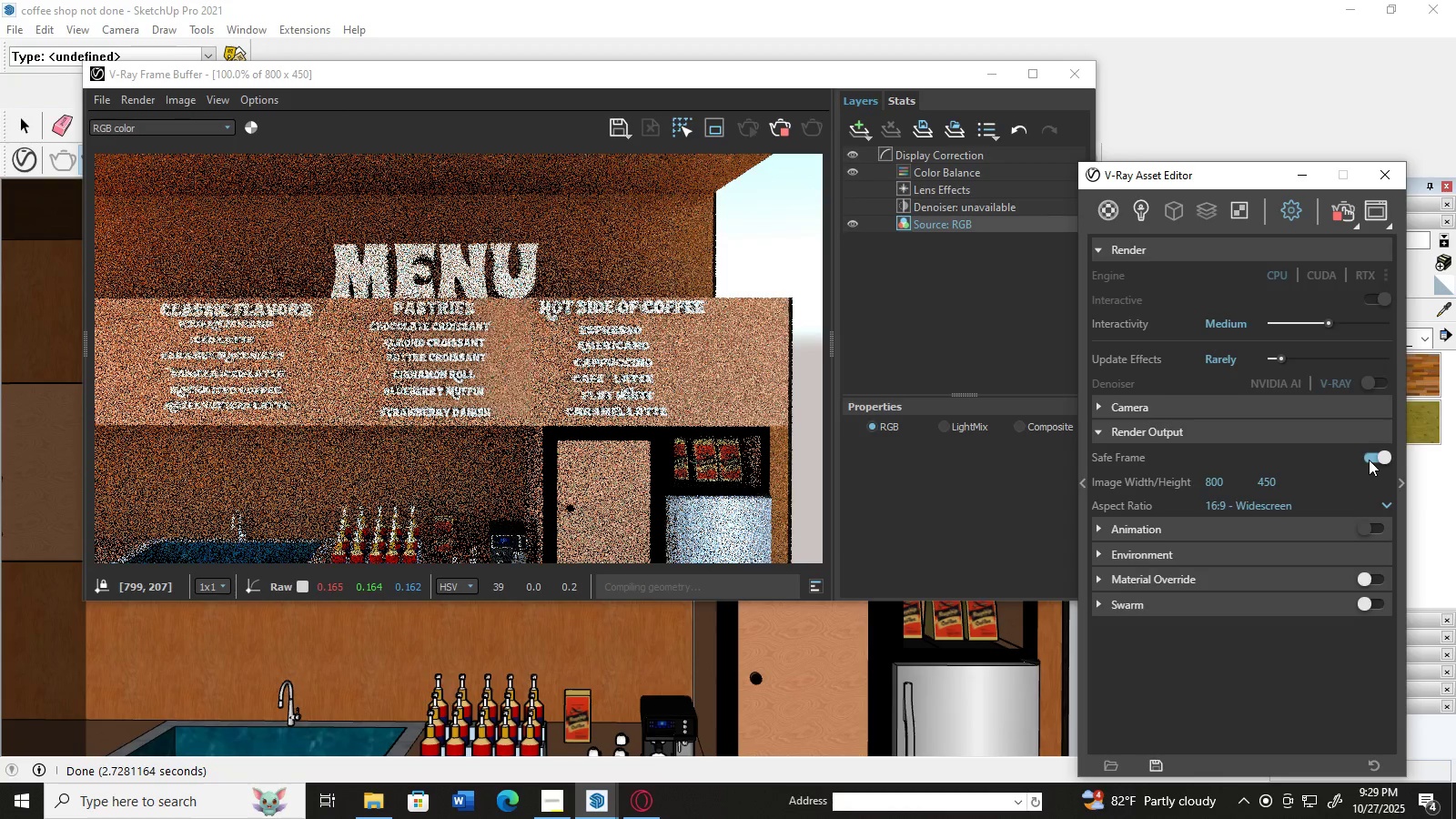 
wait(11.08)
 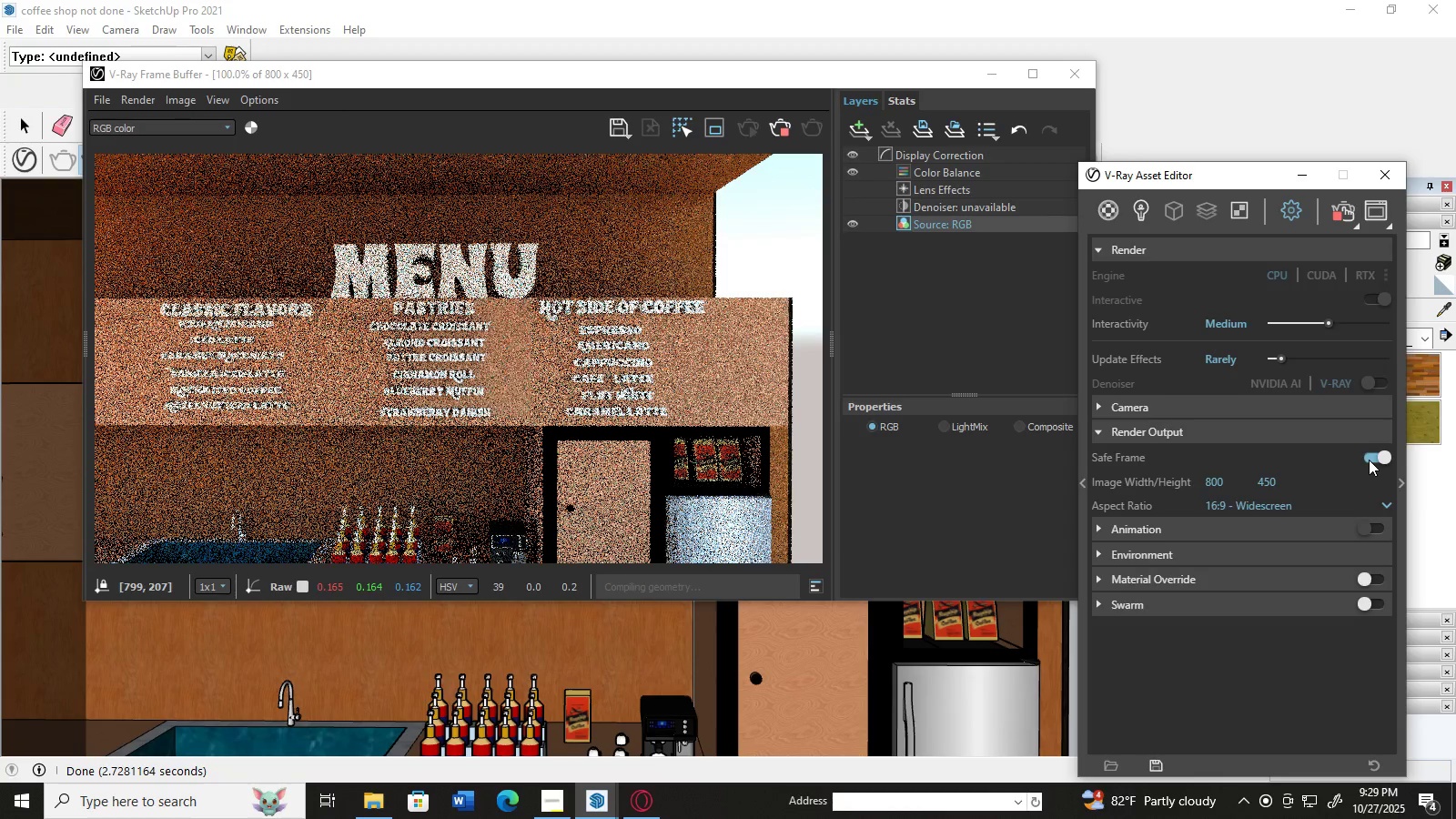 
double_click([605, 425])
 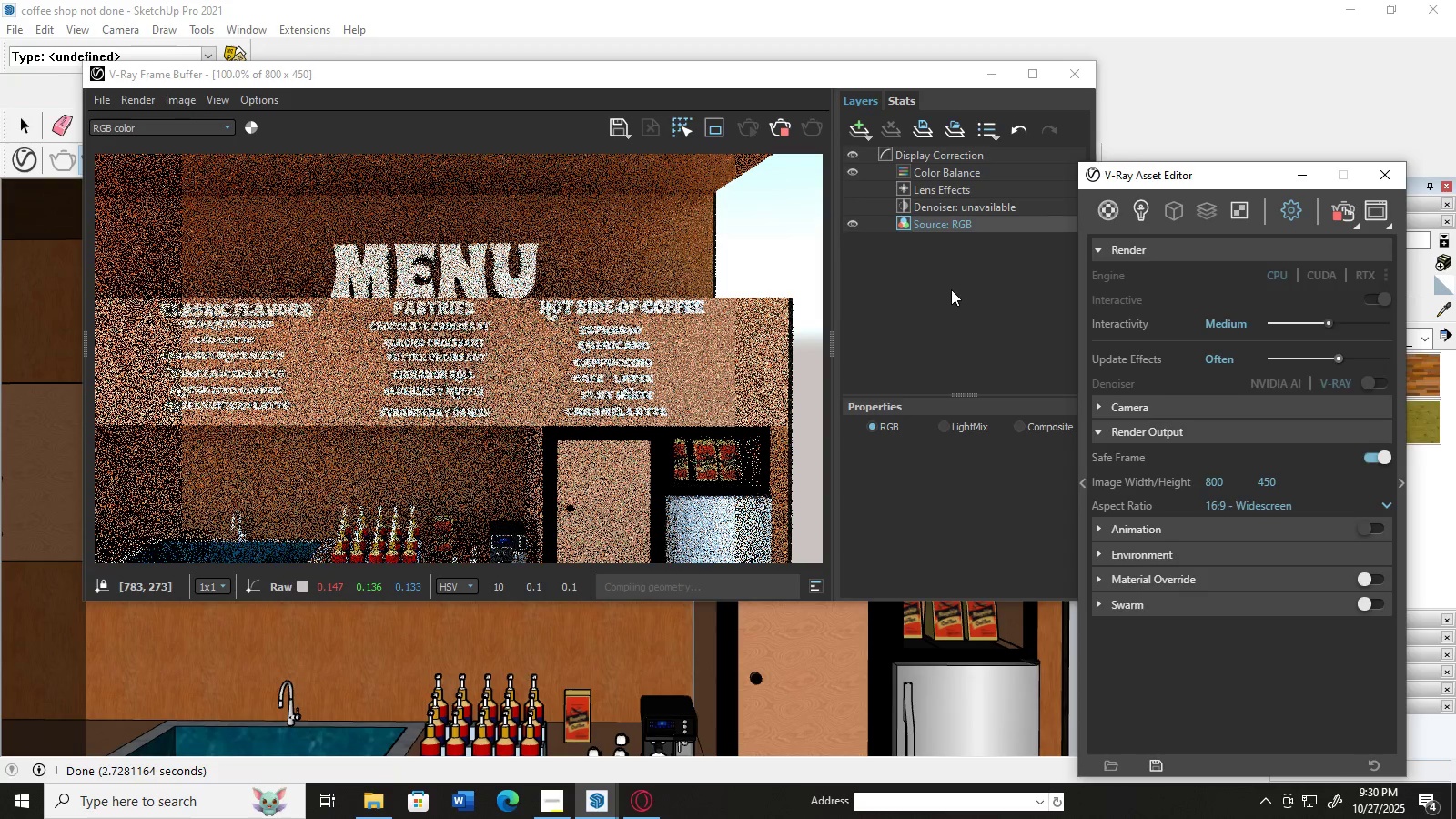 
wait(35.95)
 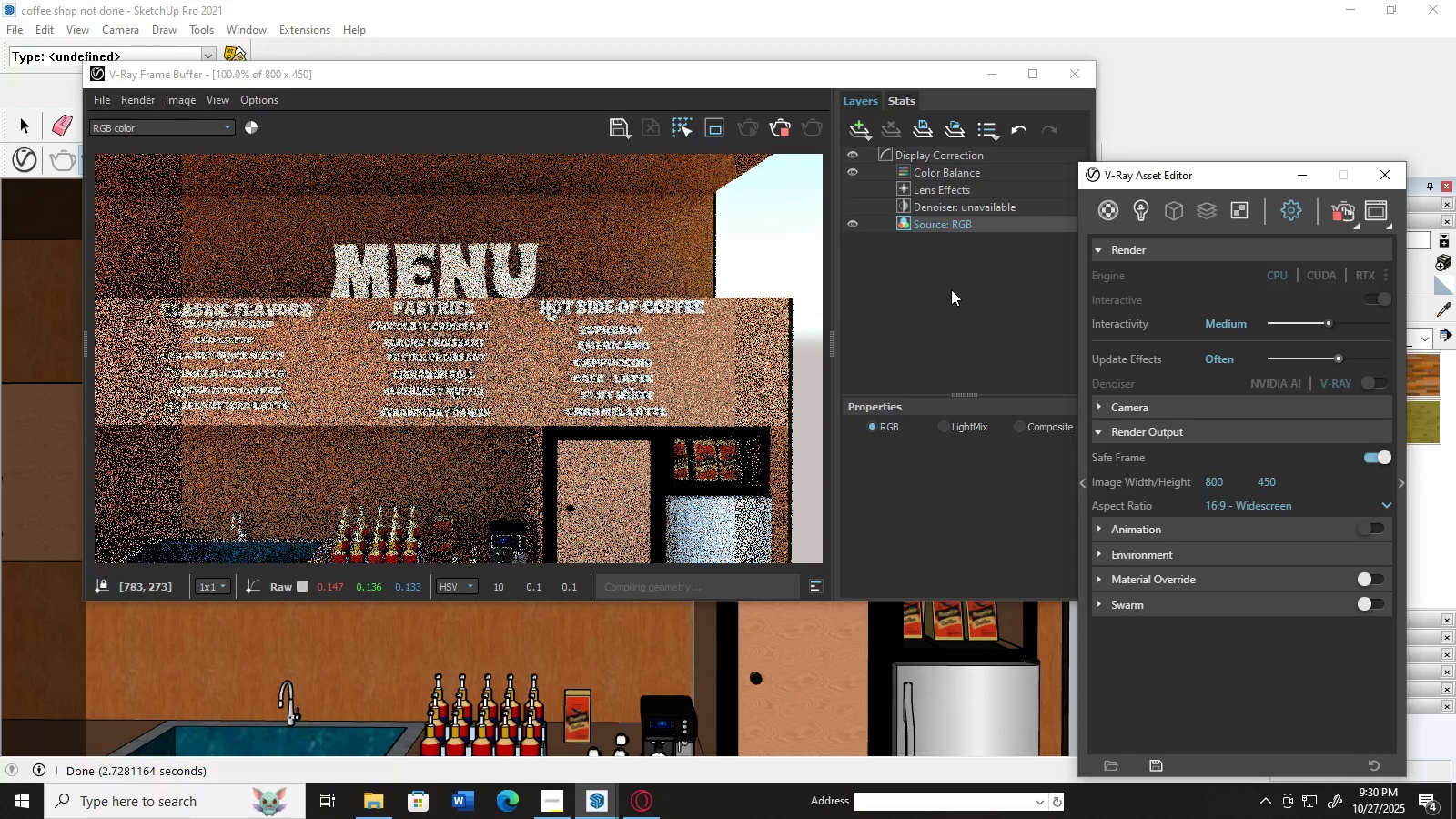 
double_click([530, 321])
 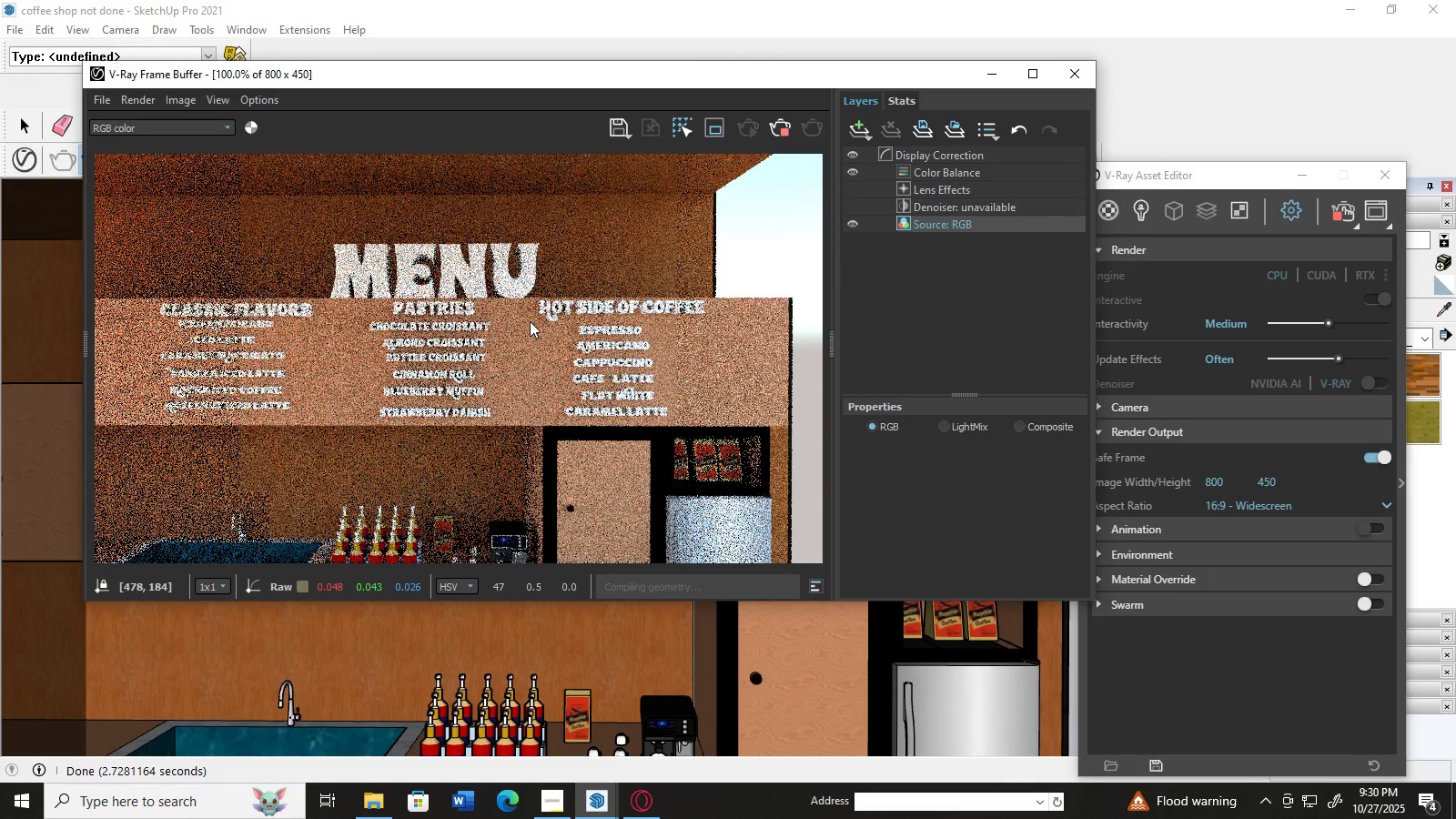 
triple_click([530, 321])
 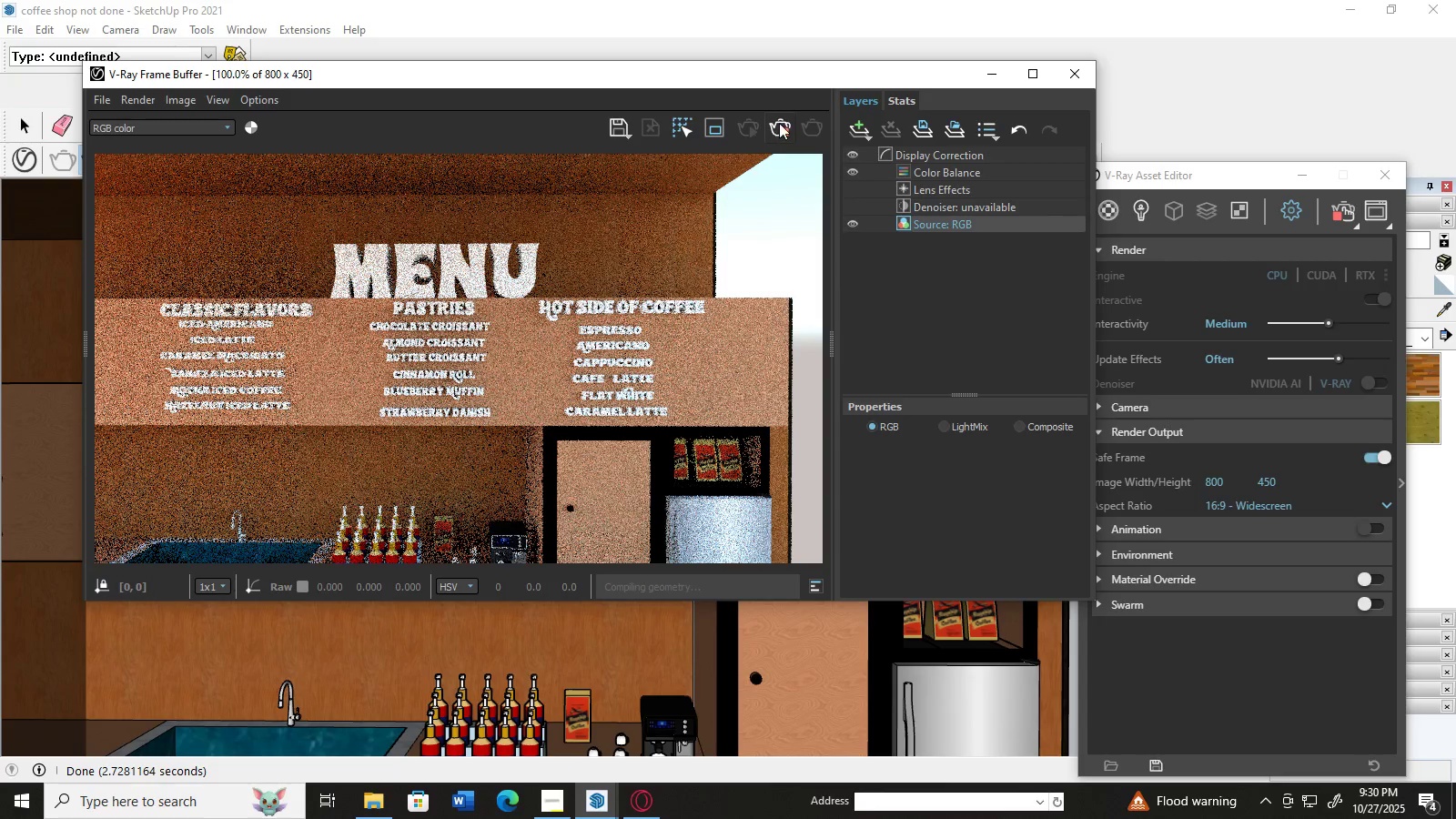 
wait(8.84)
 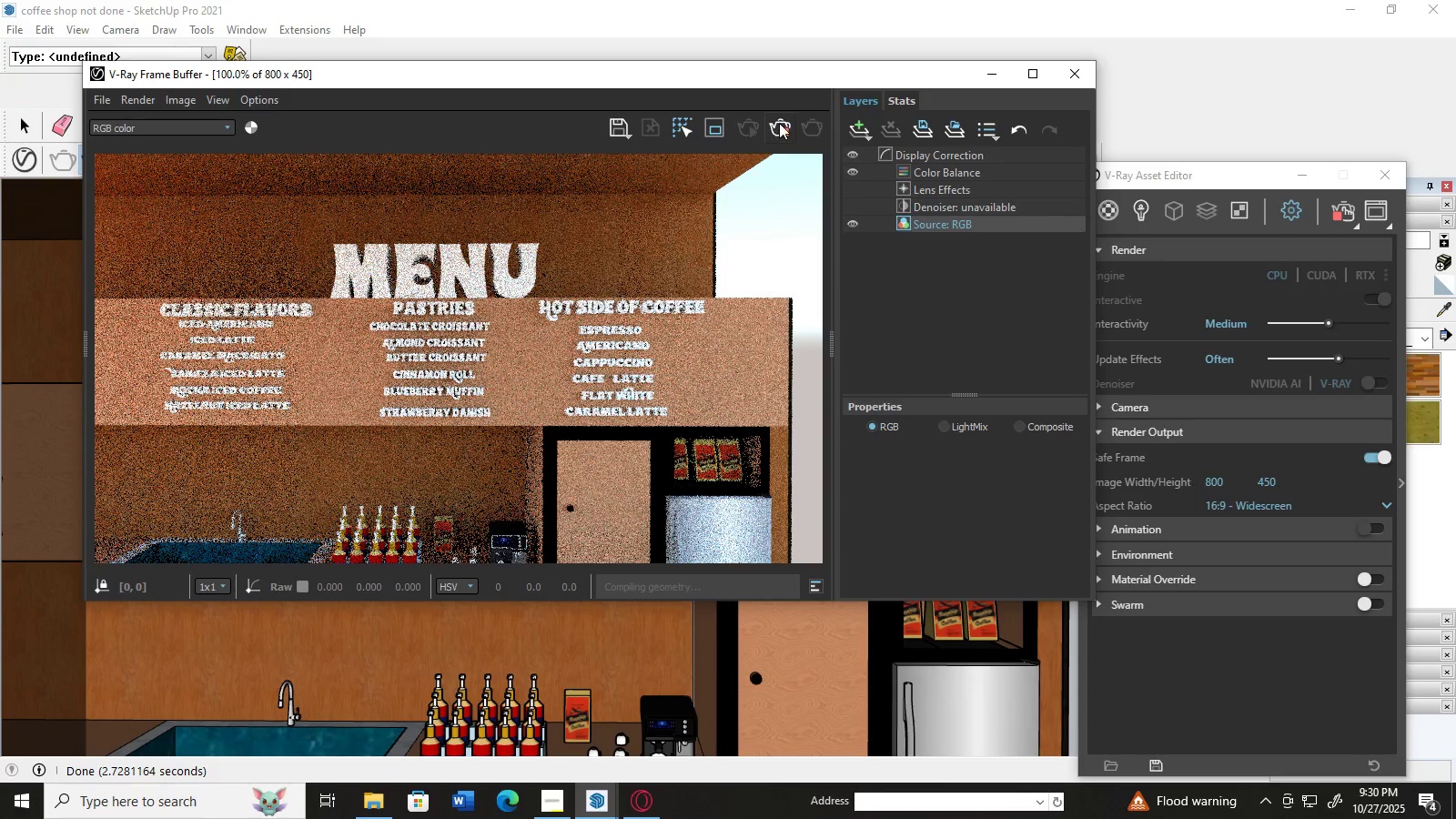 
left_click([717, 347])
 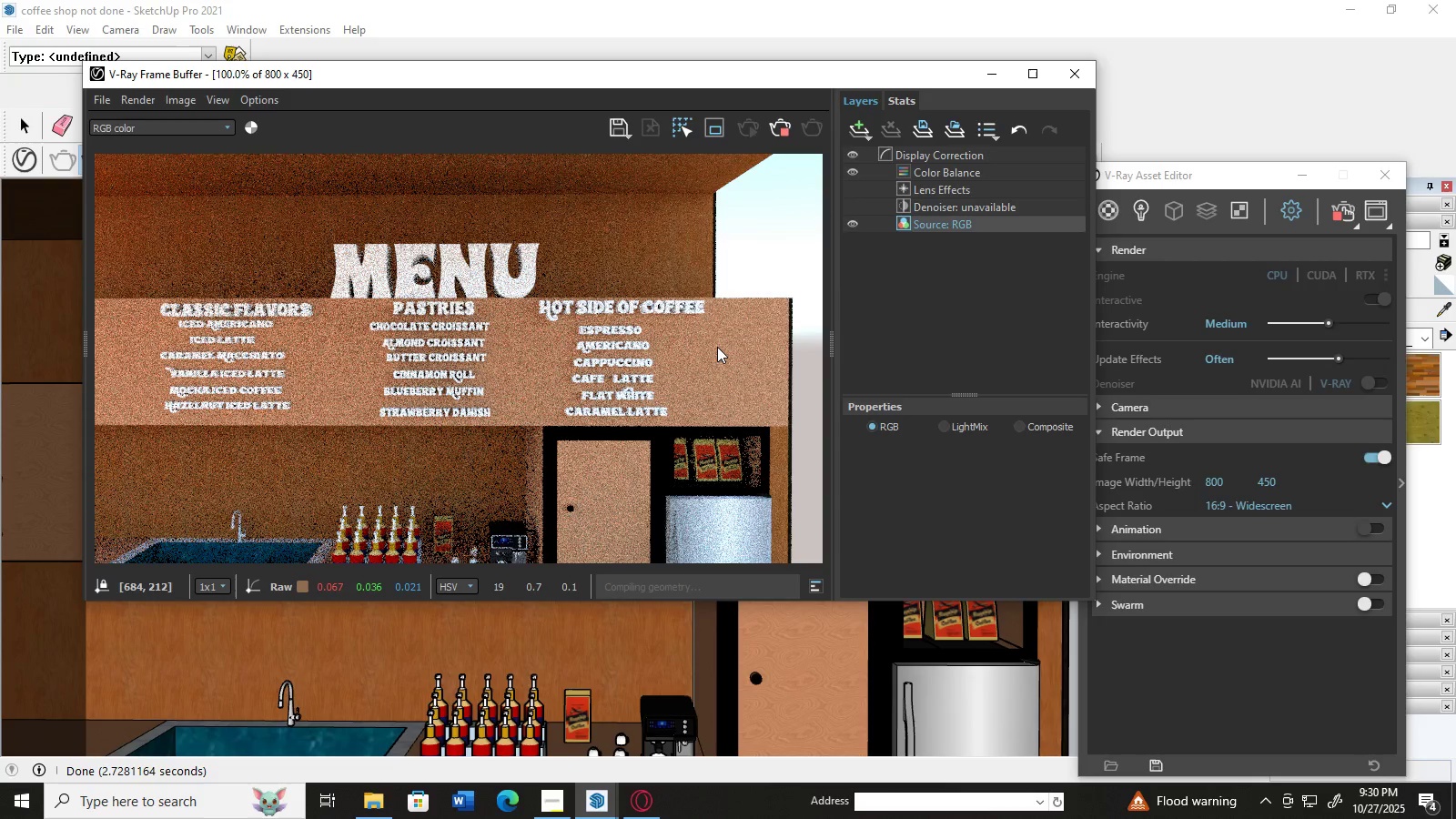 
double_click([717, 347])
 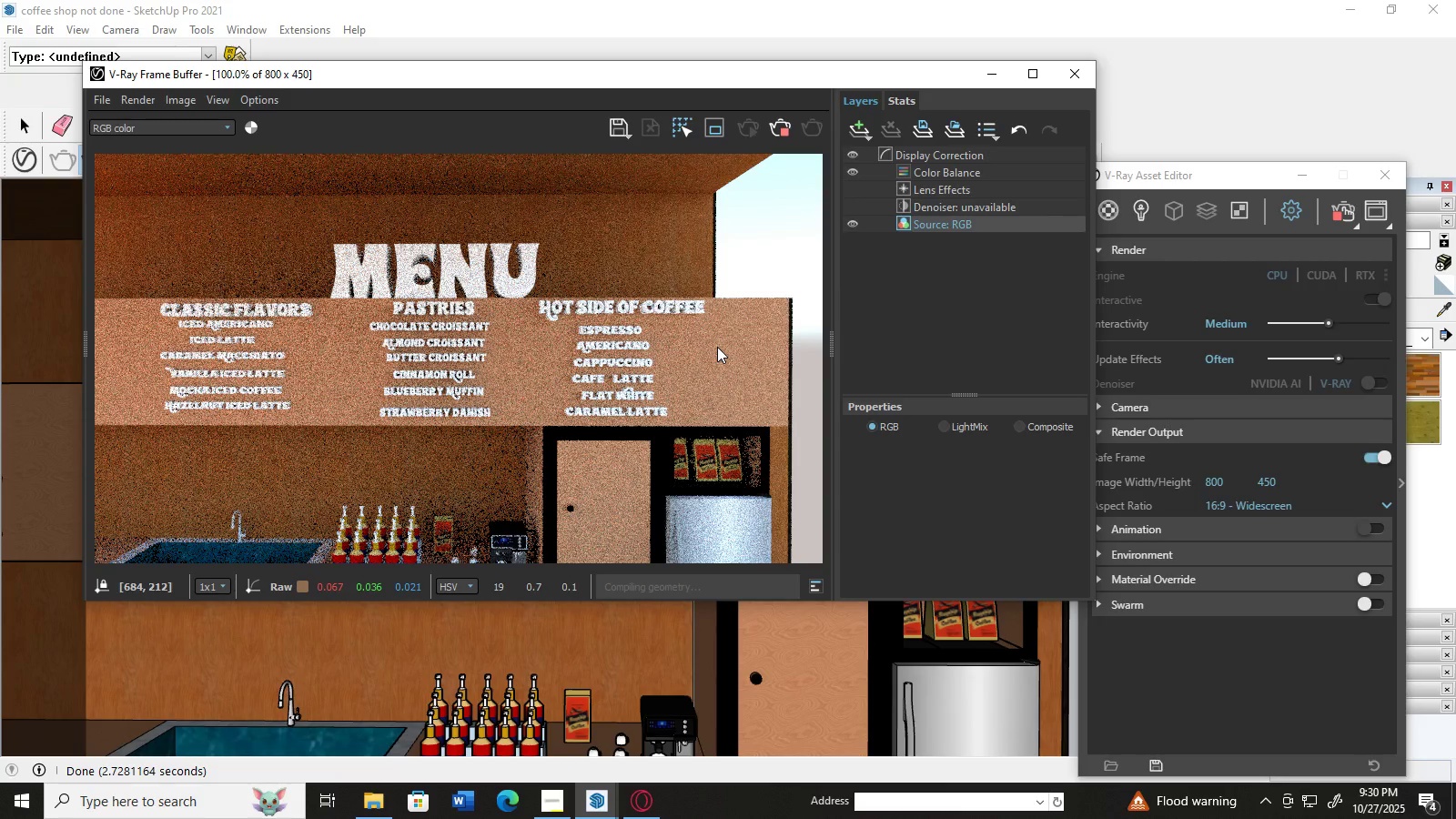 
triple_click([717, 347])
 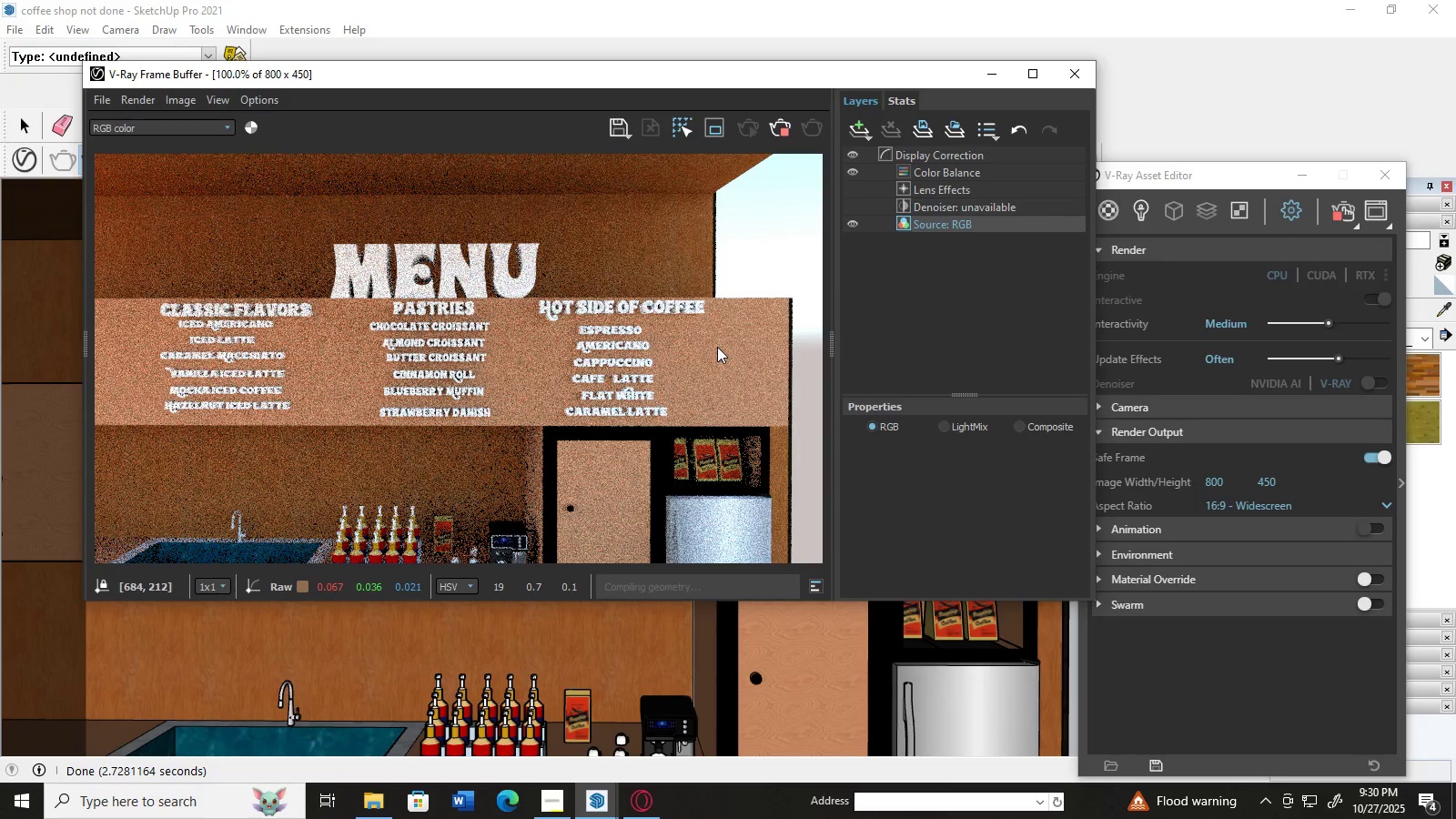 
triple_click([717, 347])
 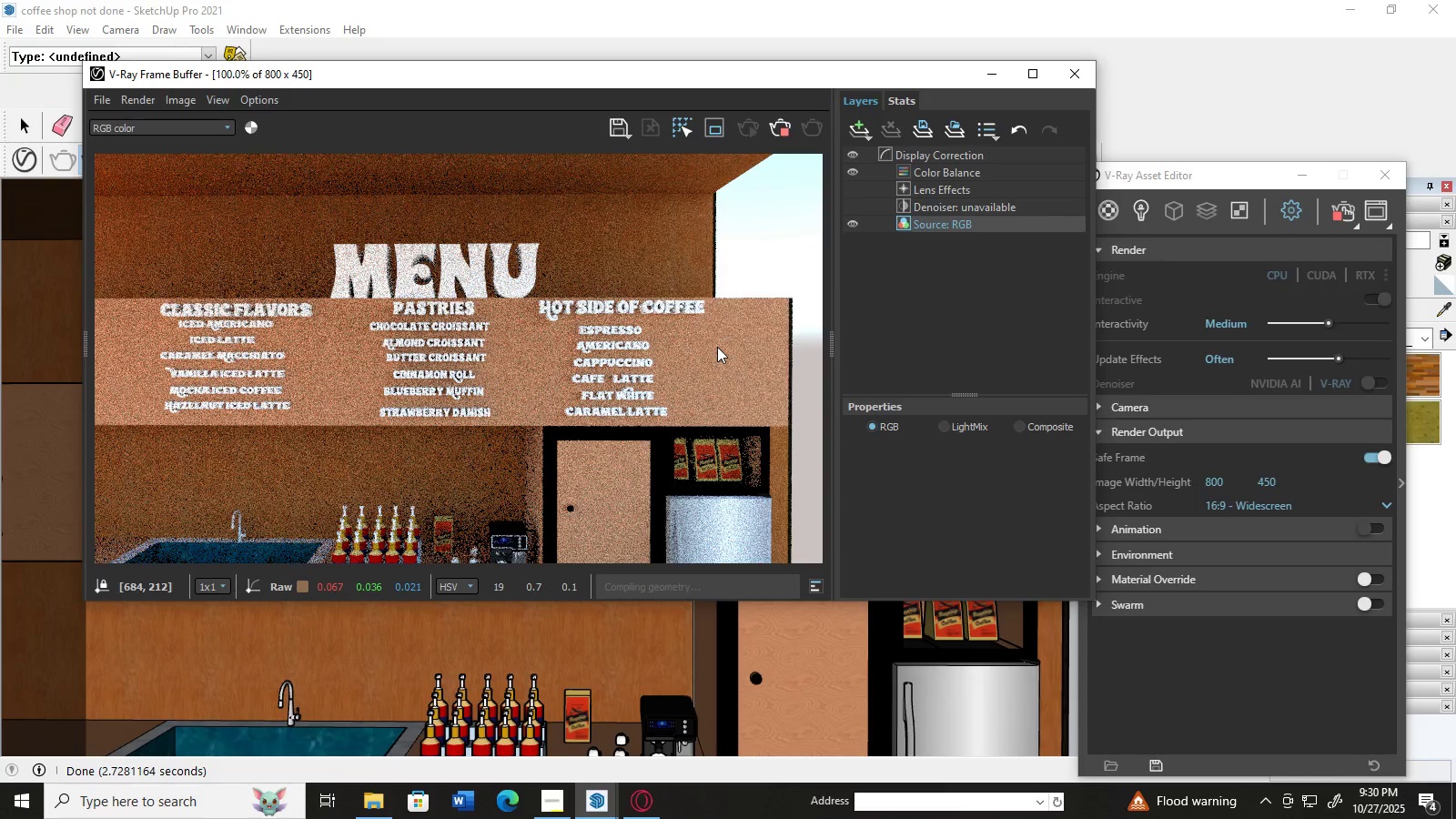 
triple_click([717, 347])
 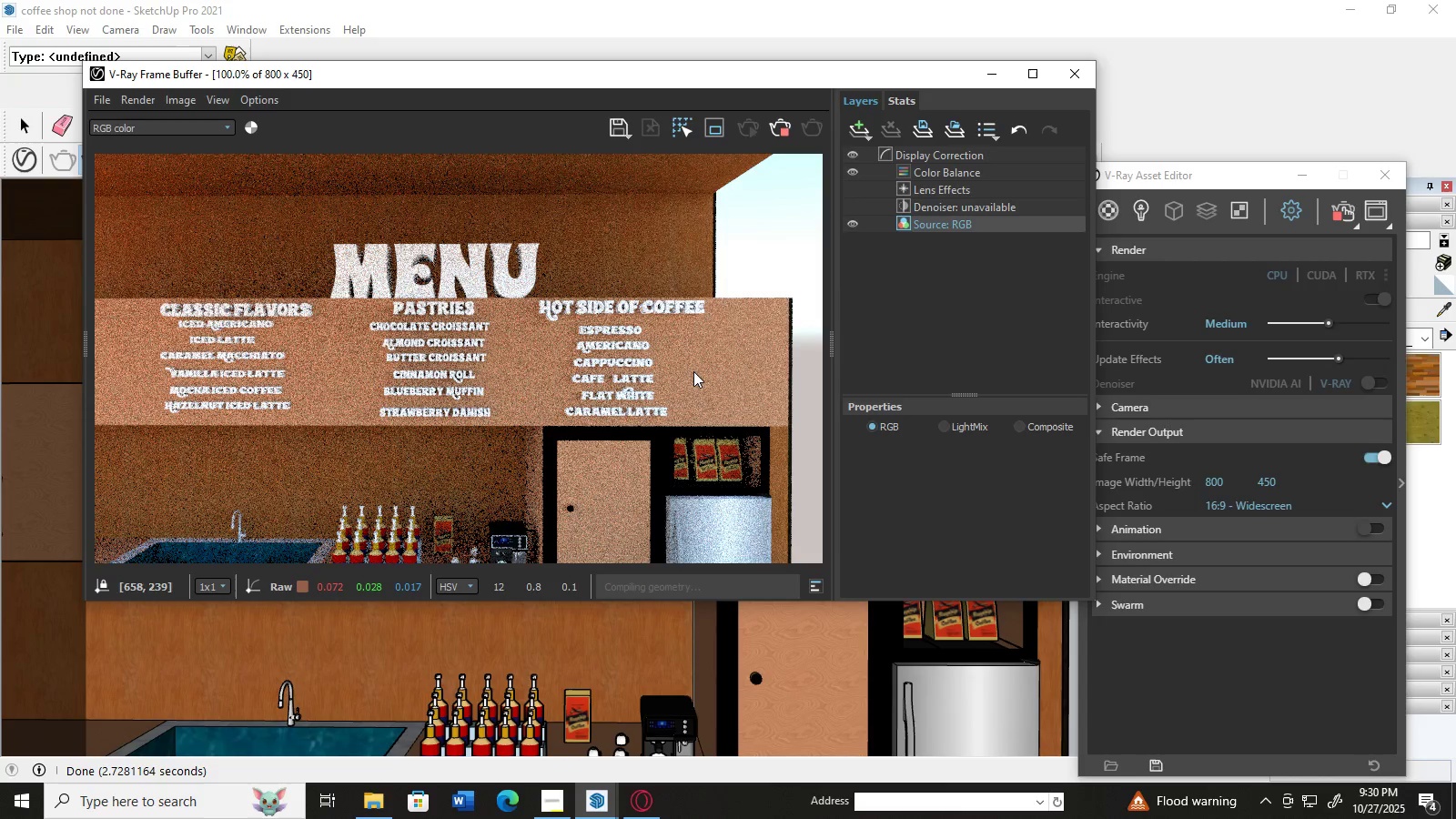 
triple_click([693, 371])
 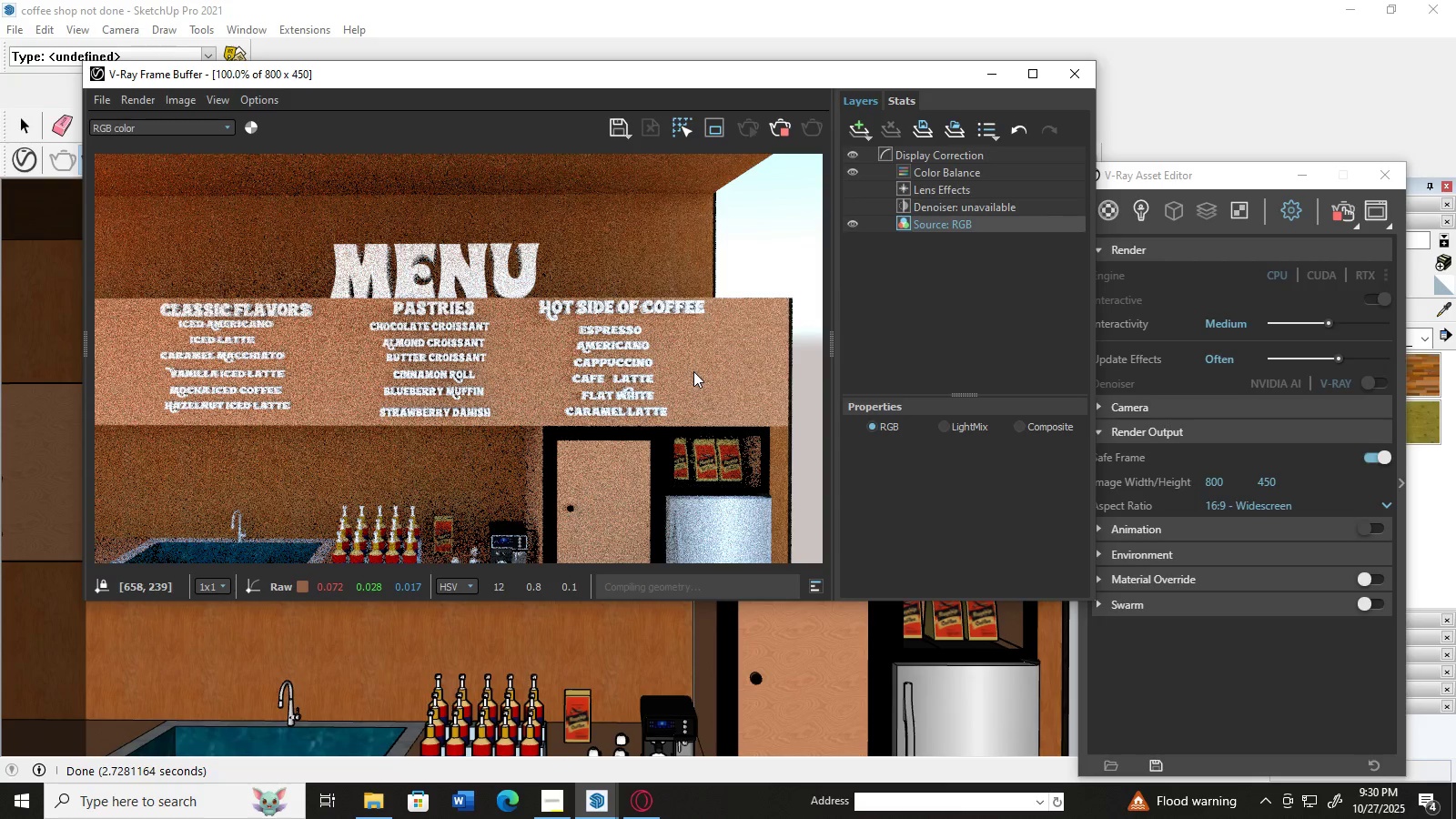 
triple_click([693, 371])
 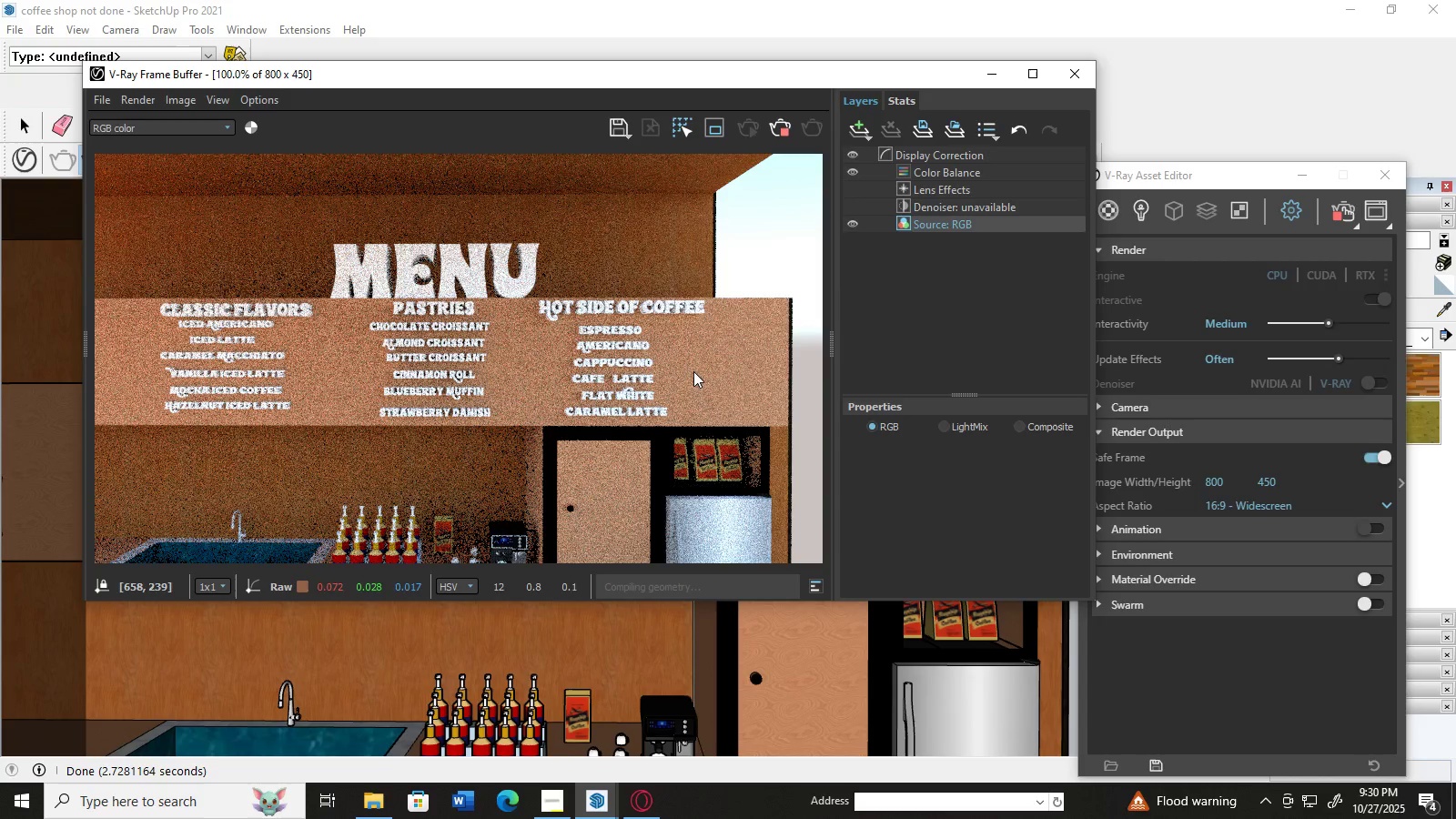 
triple_click([693, 371])
 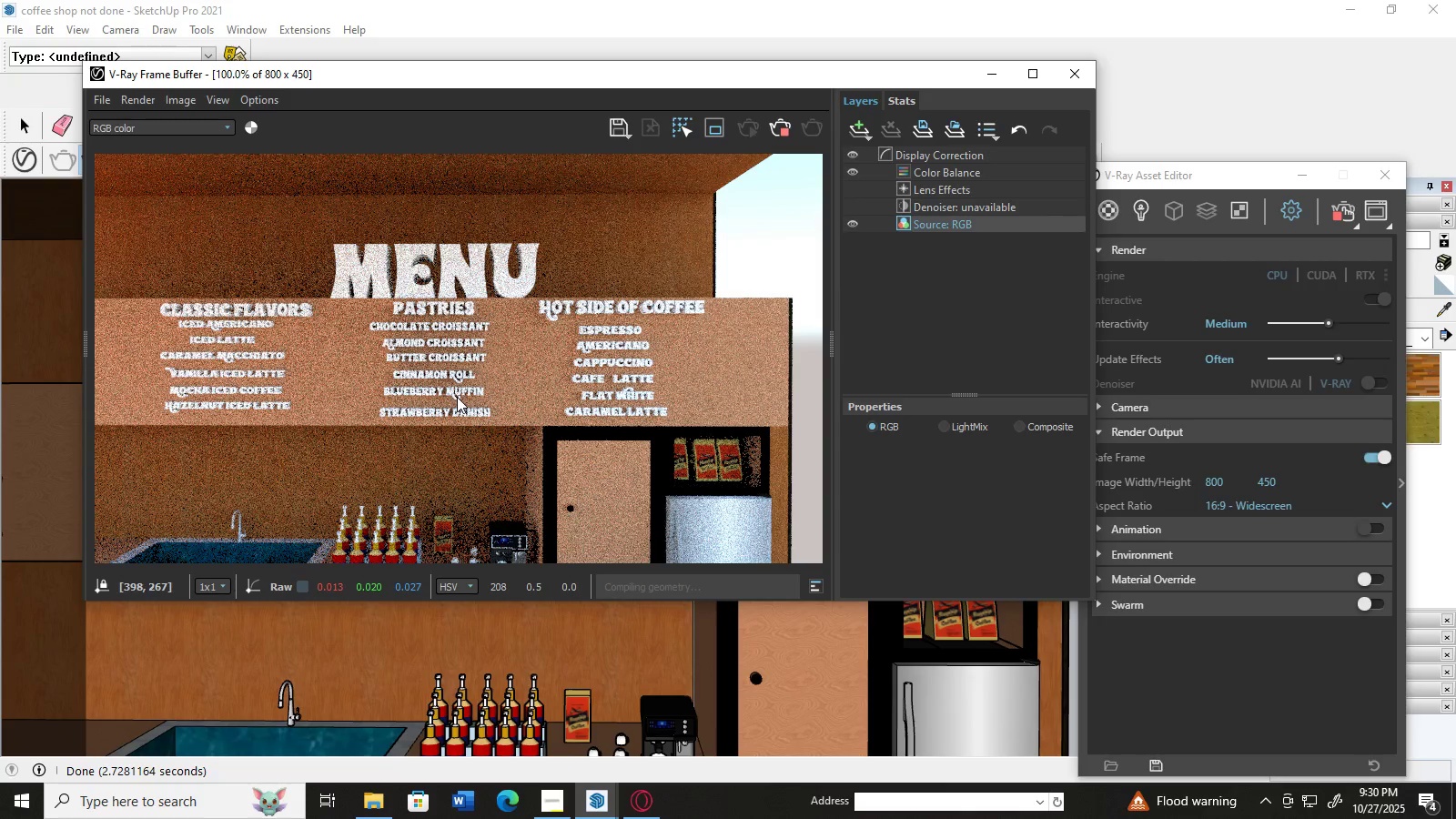 
double_click([457, 397])
 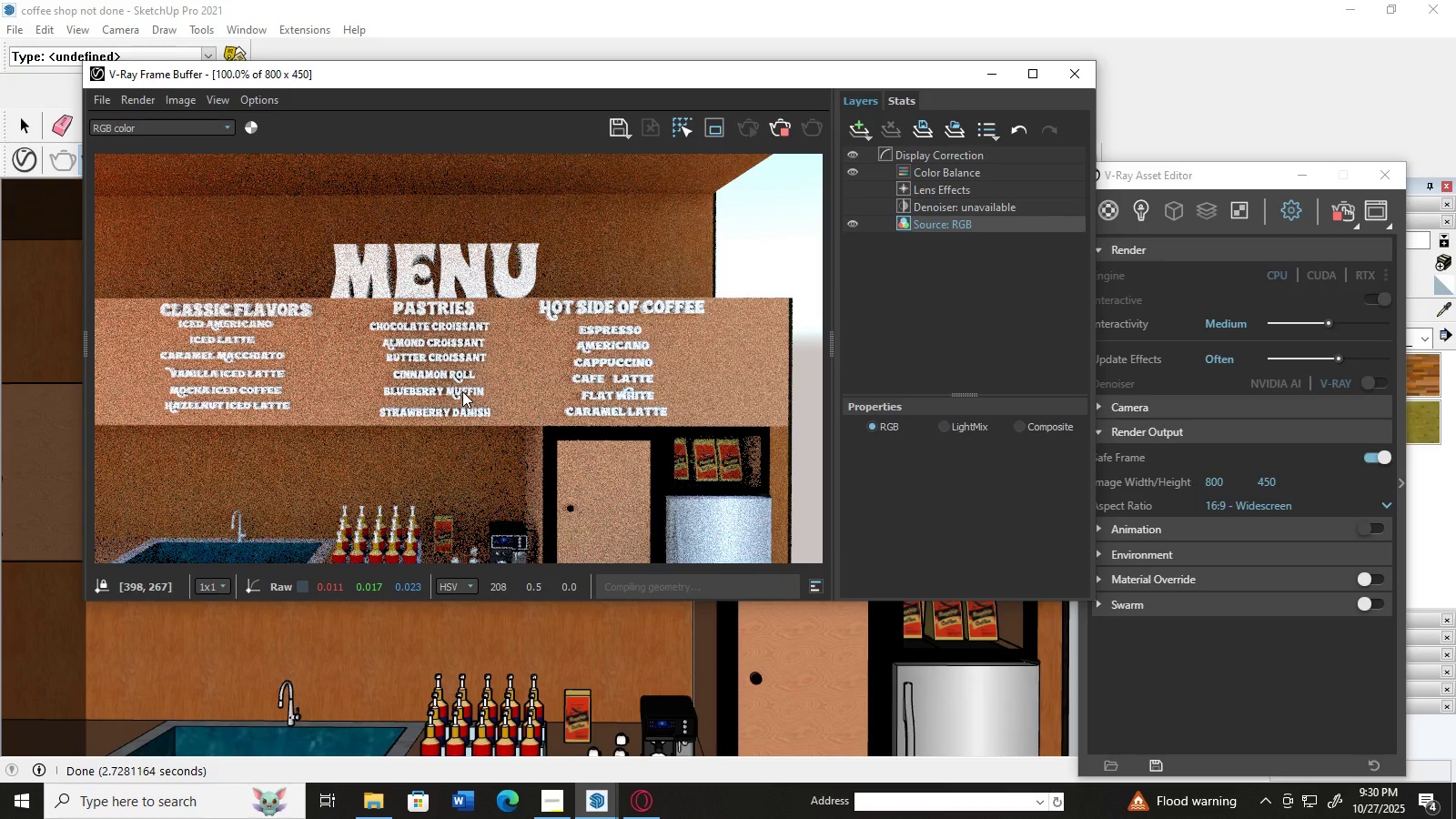 
triple_click([563, 284])
 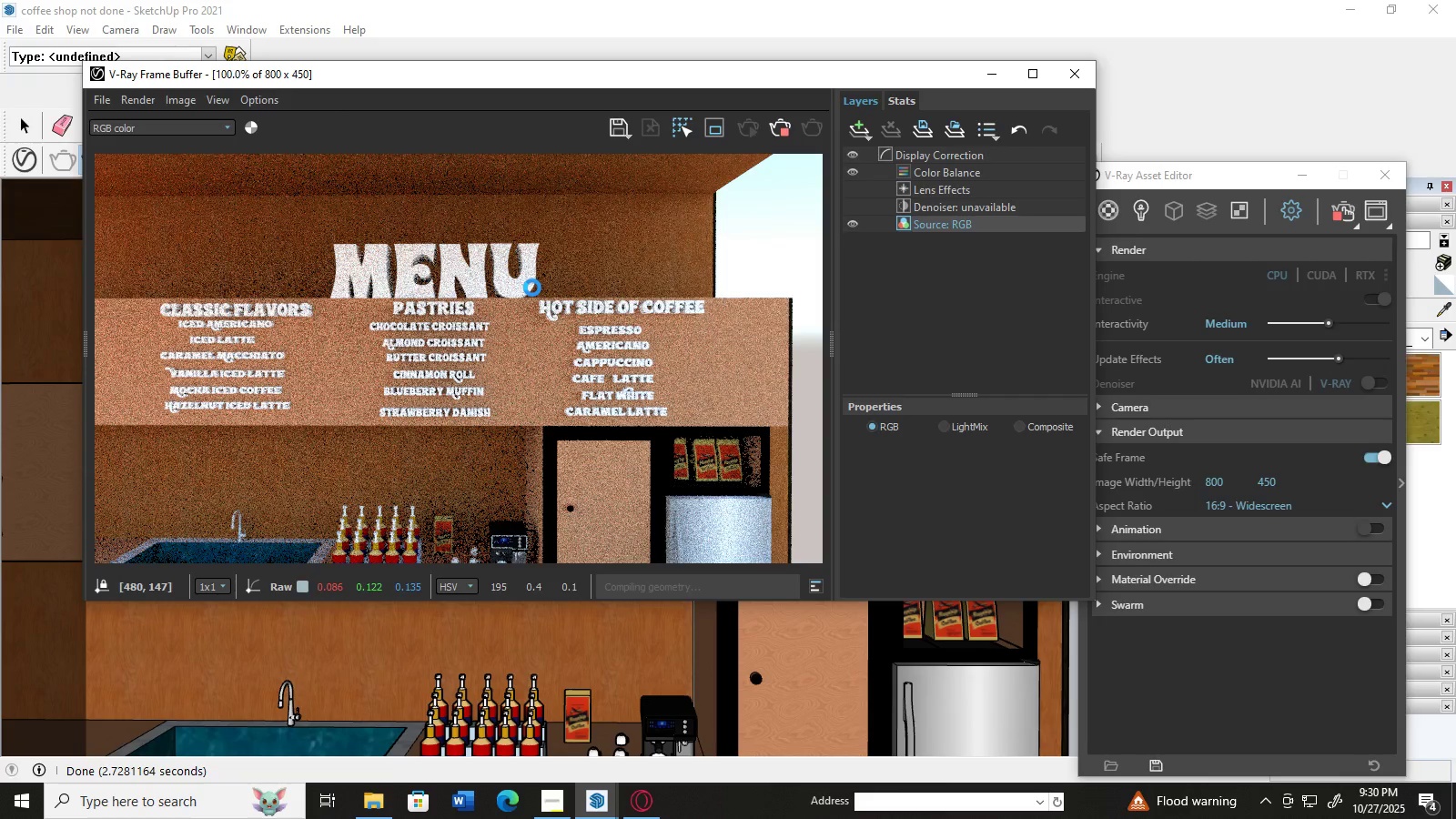 
triple_click([563, 284])
 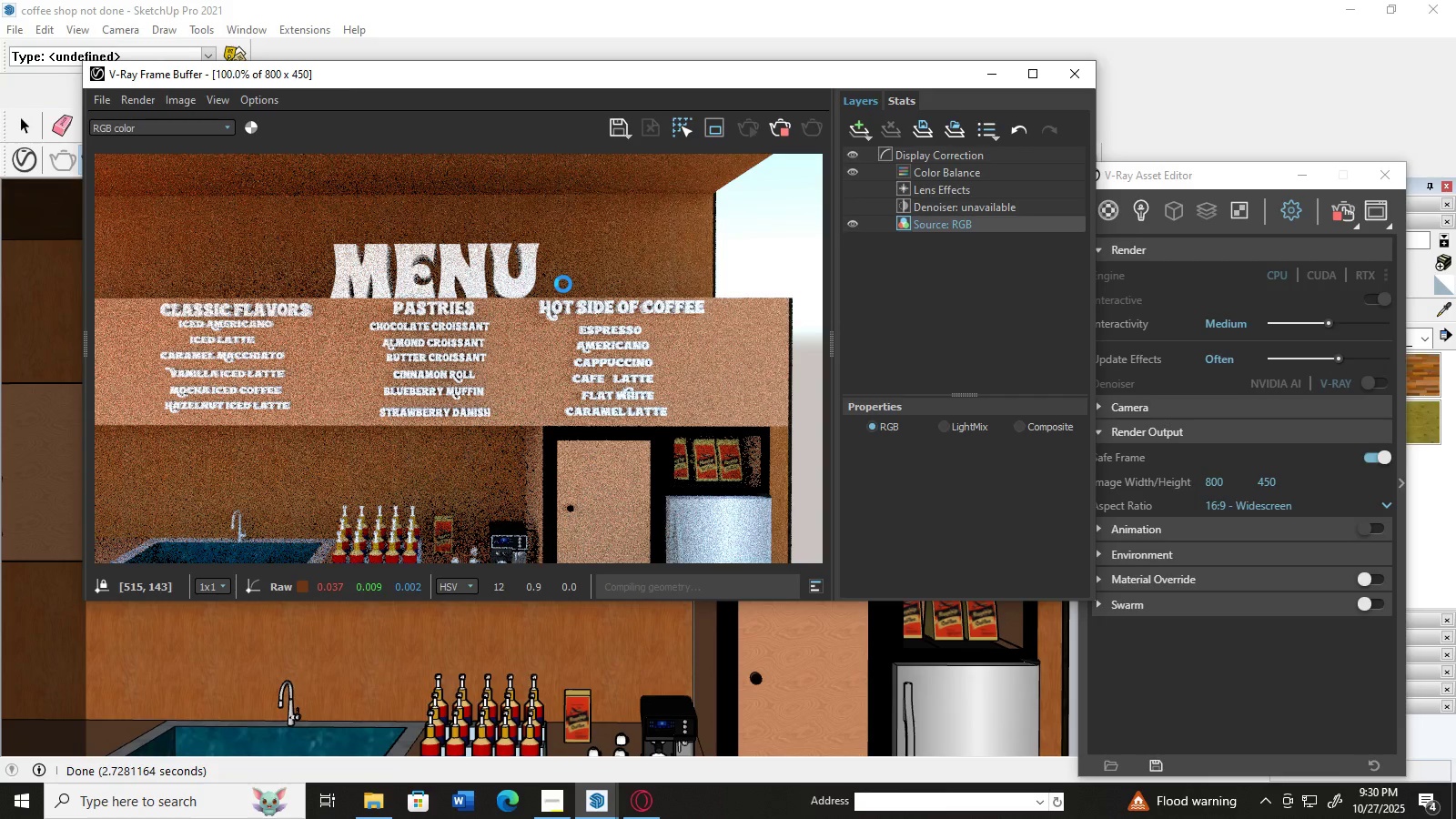 
left_click([435, 335])
 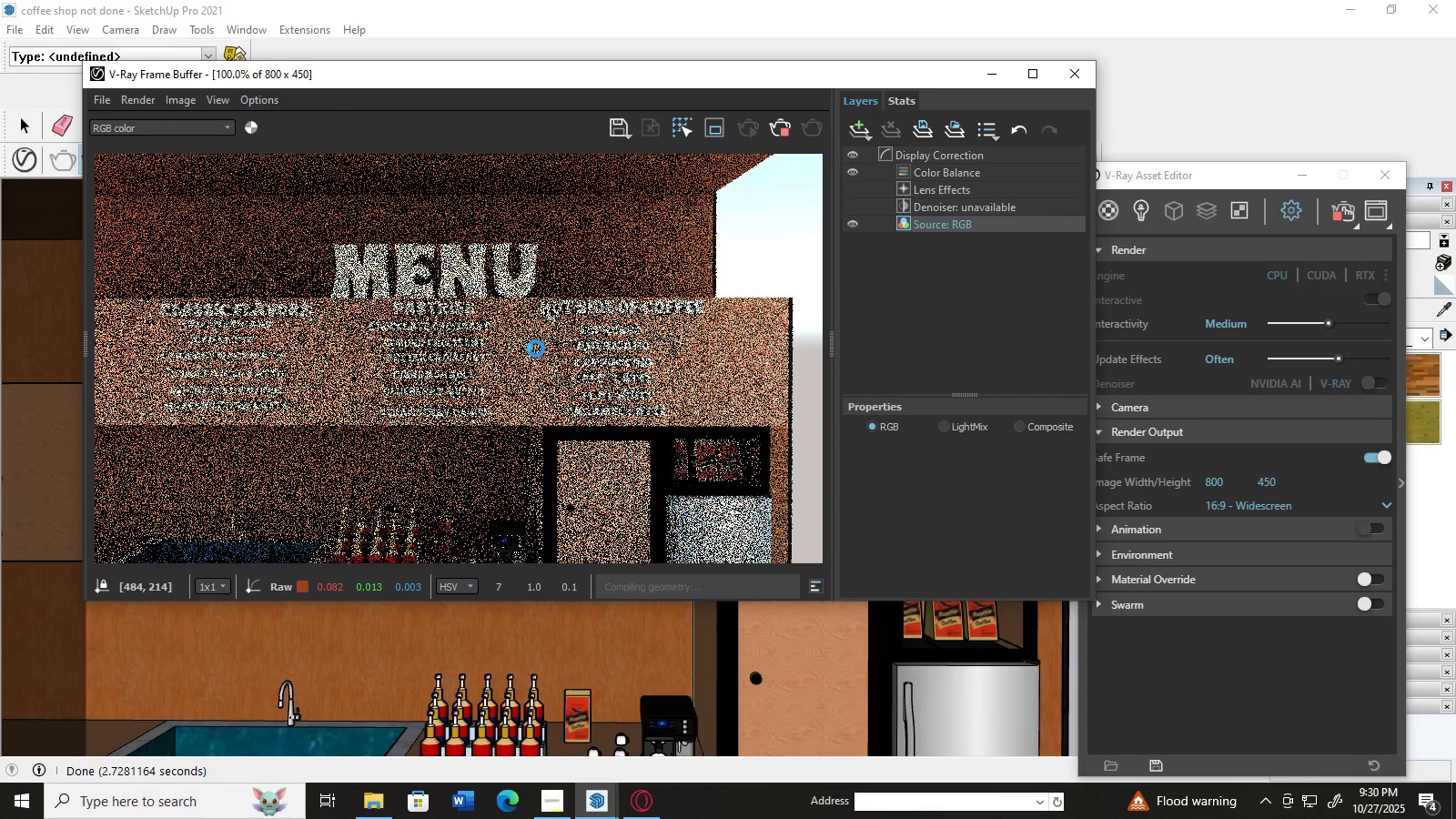 
left_click([536, 349])
 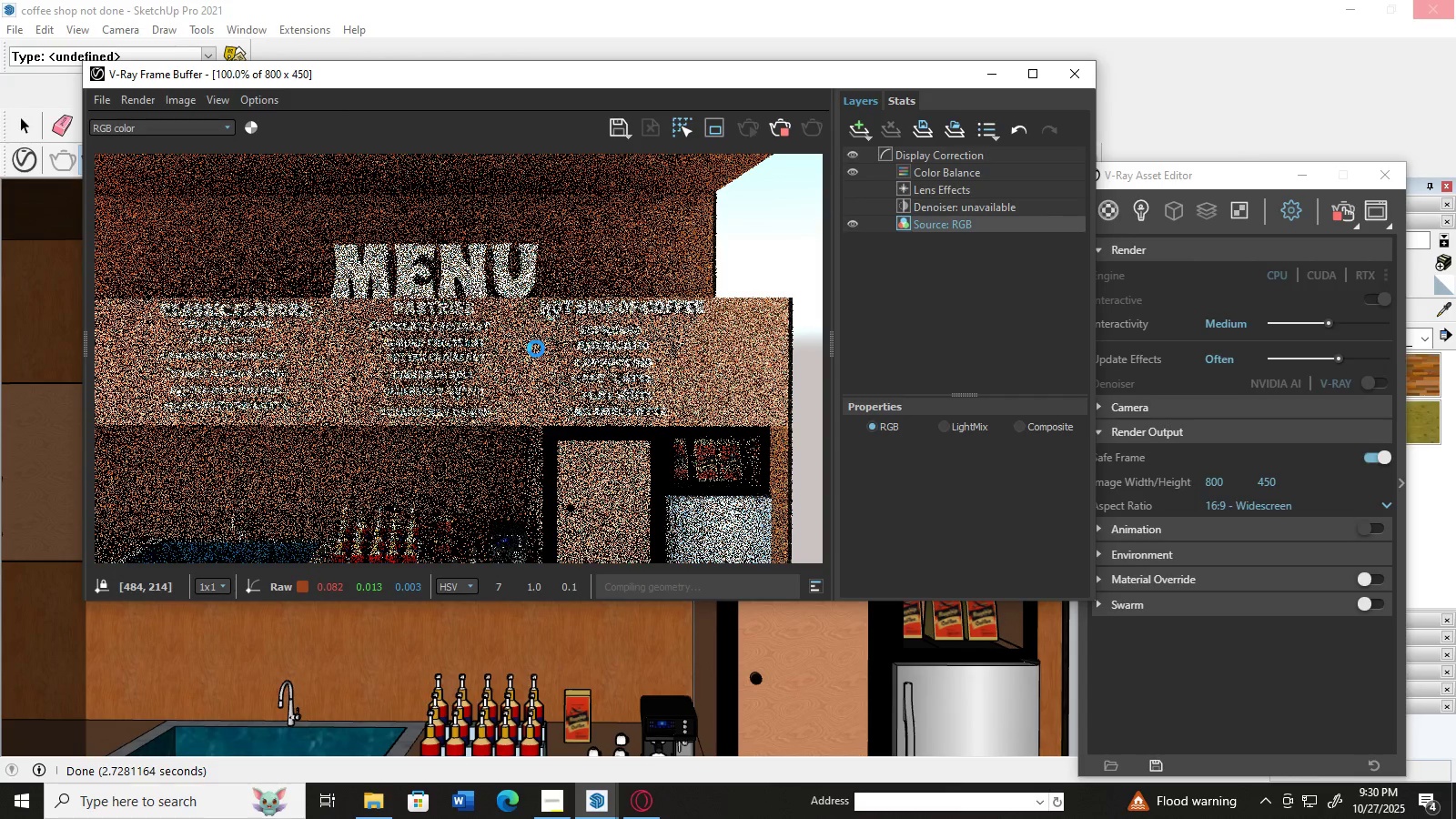 
triple_click([536, 349])
 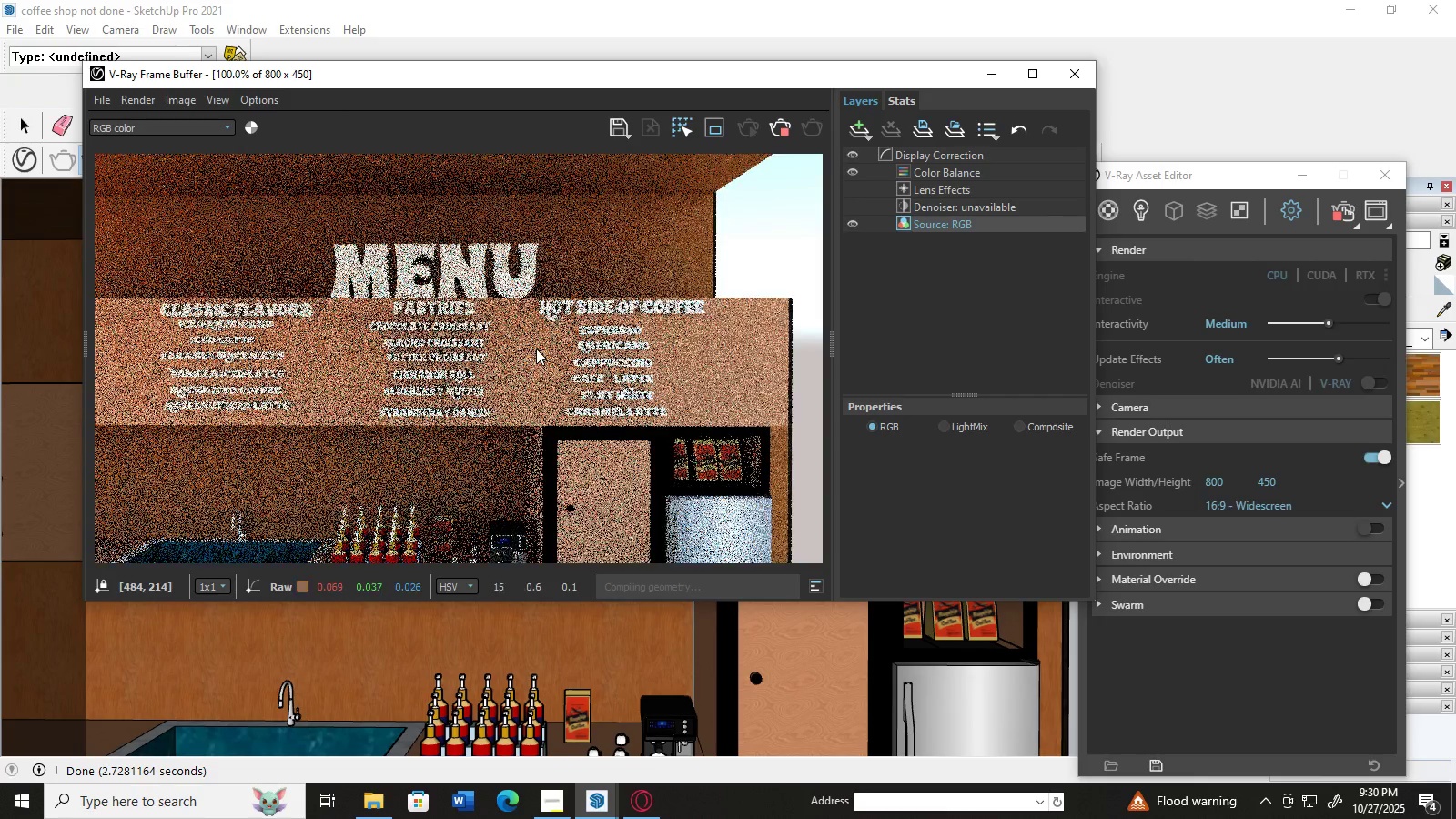 
double_click([536, 349])
 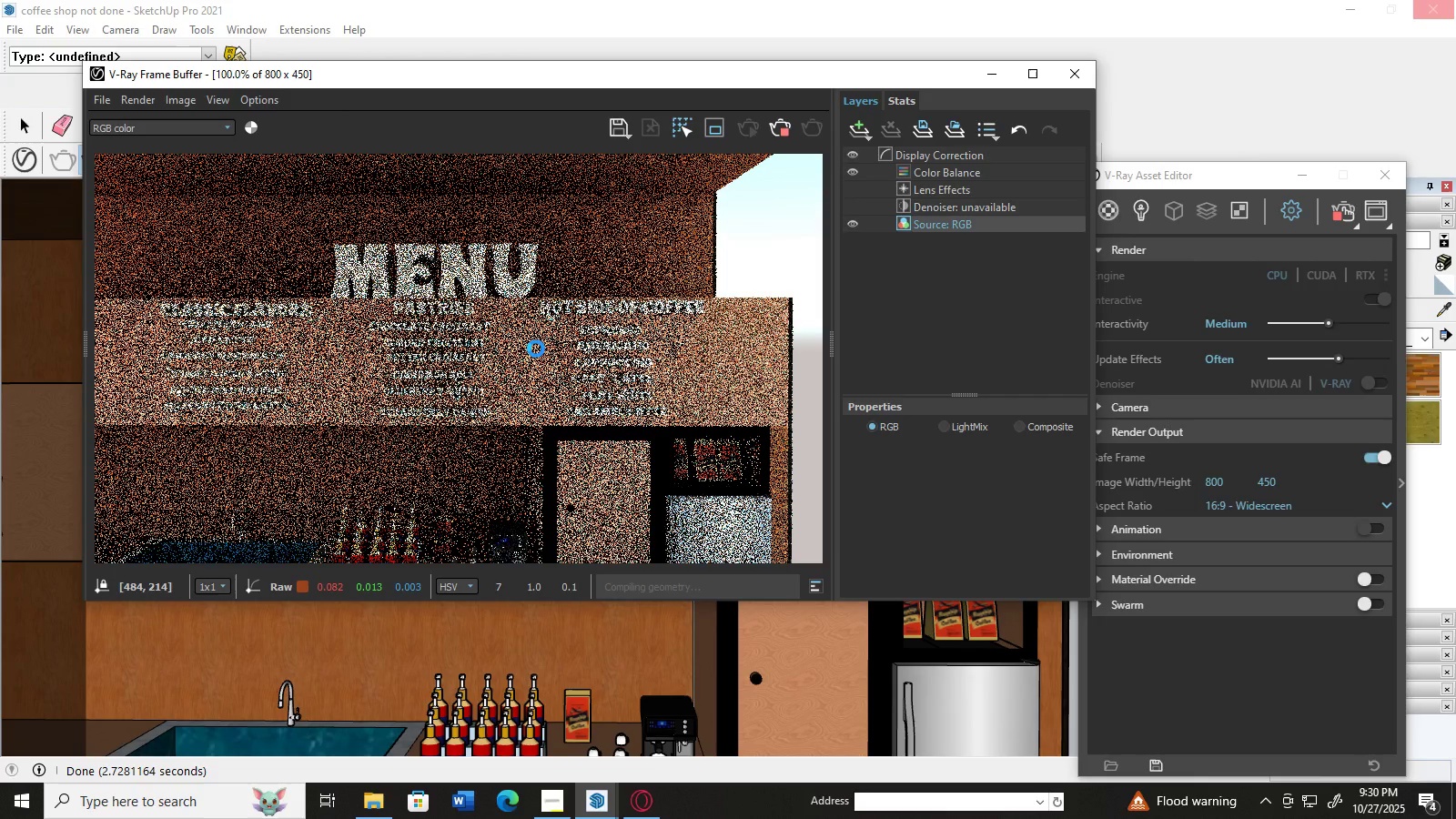 
left_click([536, 349])
 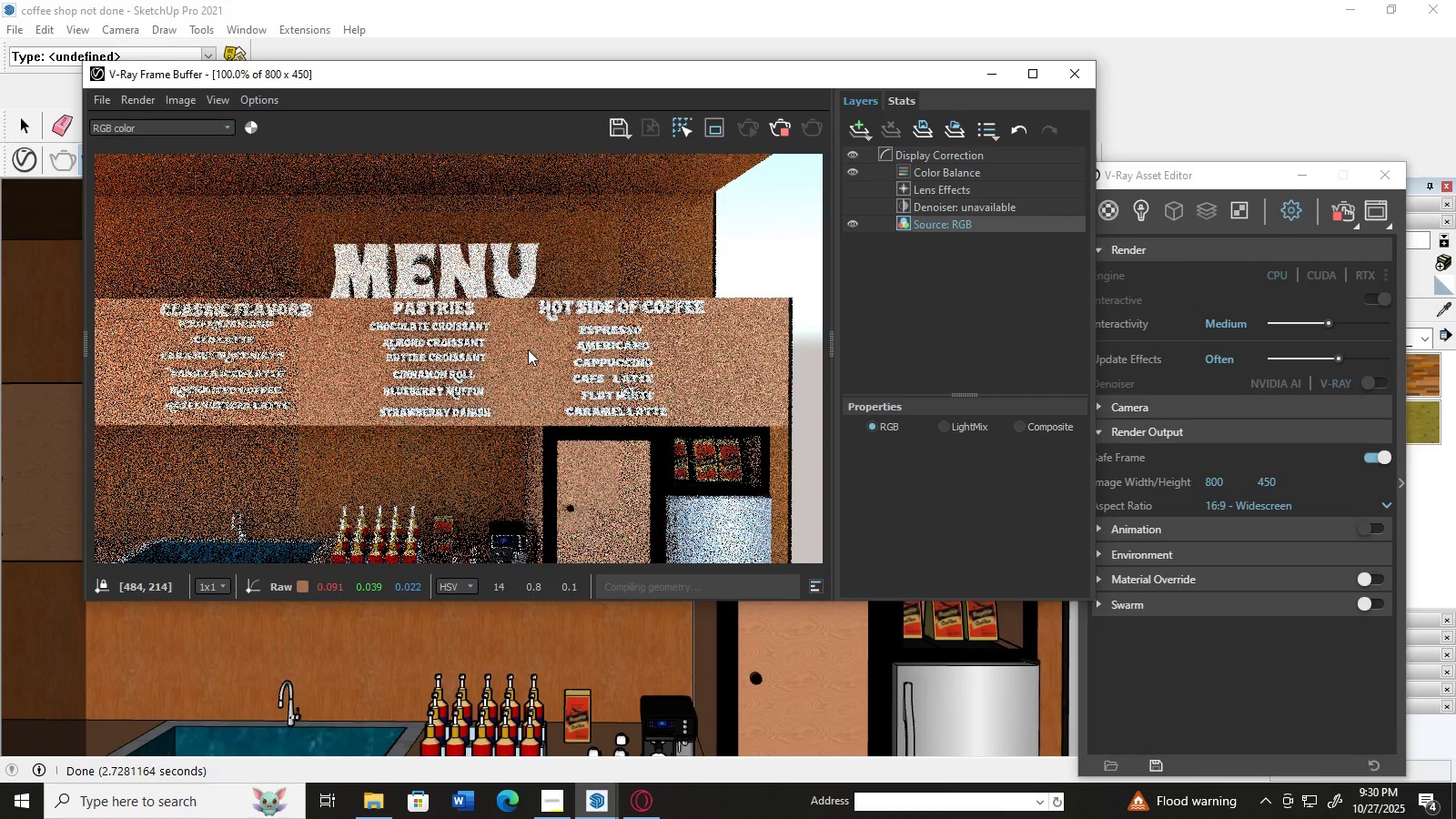 
left_click([450, 374])
 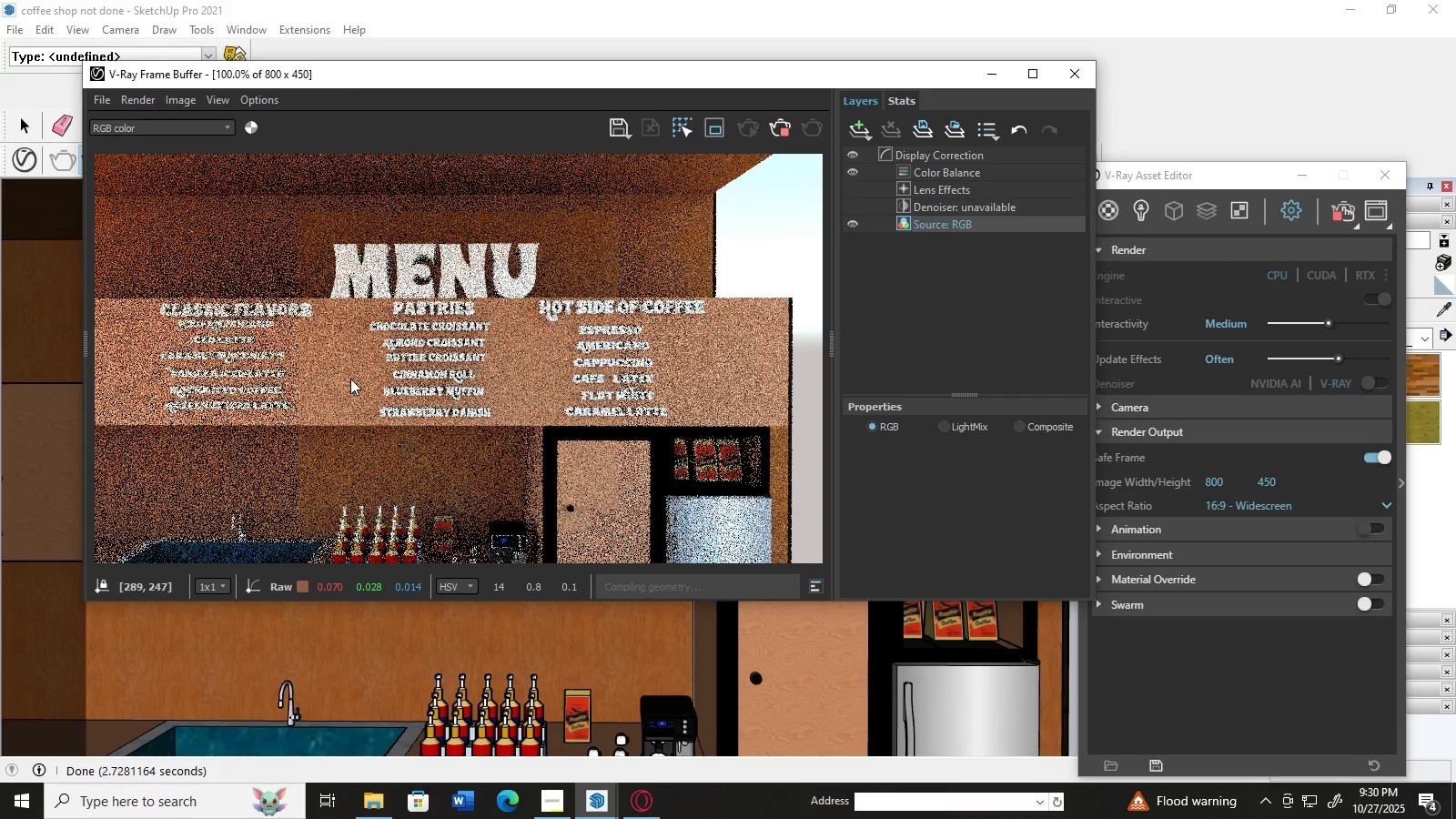 
double_click([349, 379])
 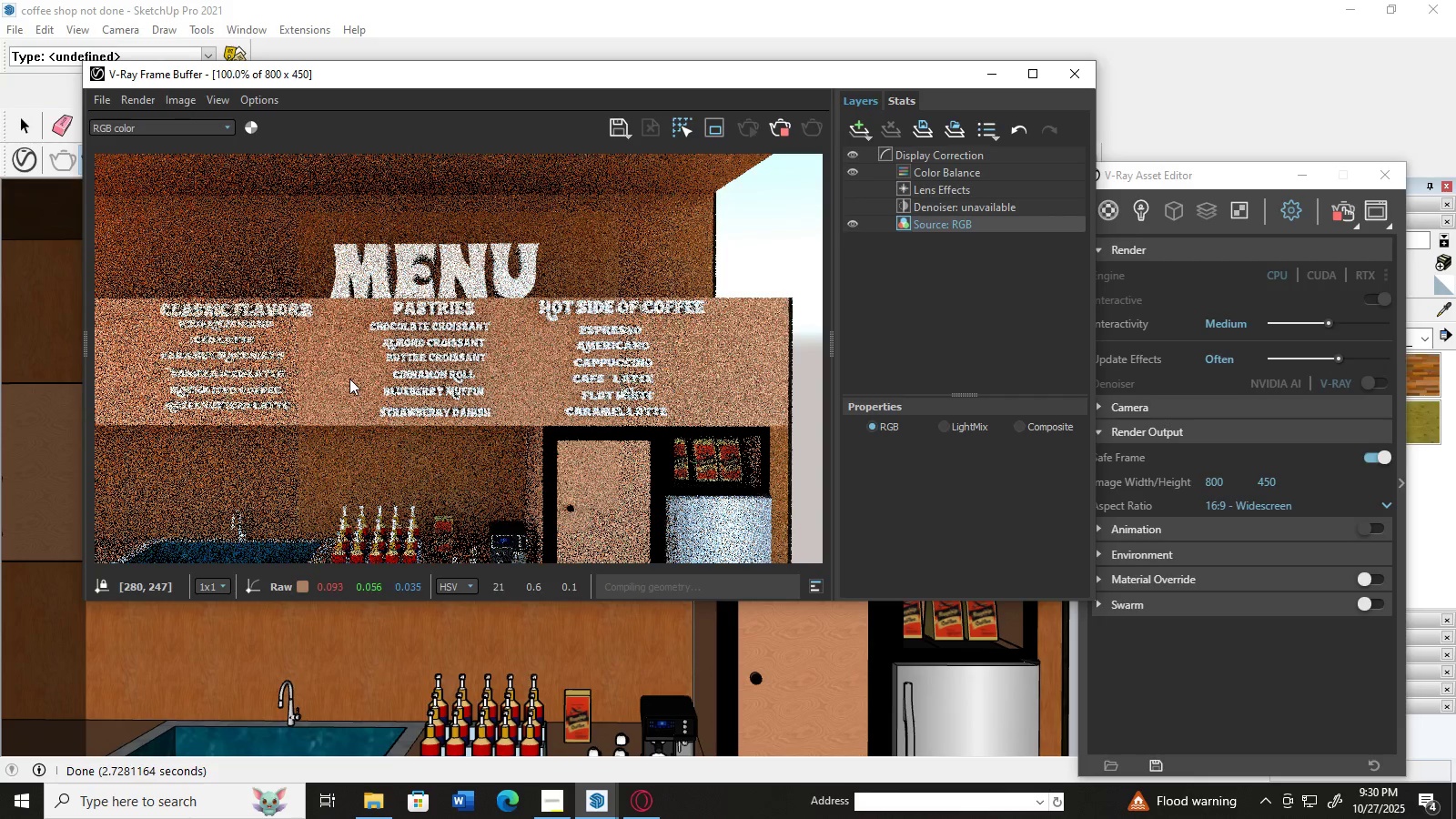 
triple_click([349, 379])
 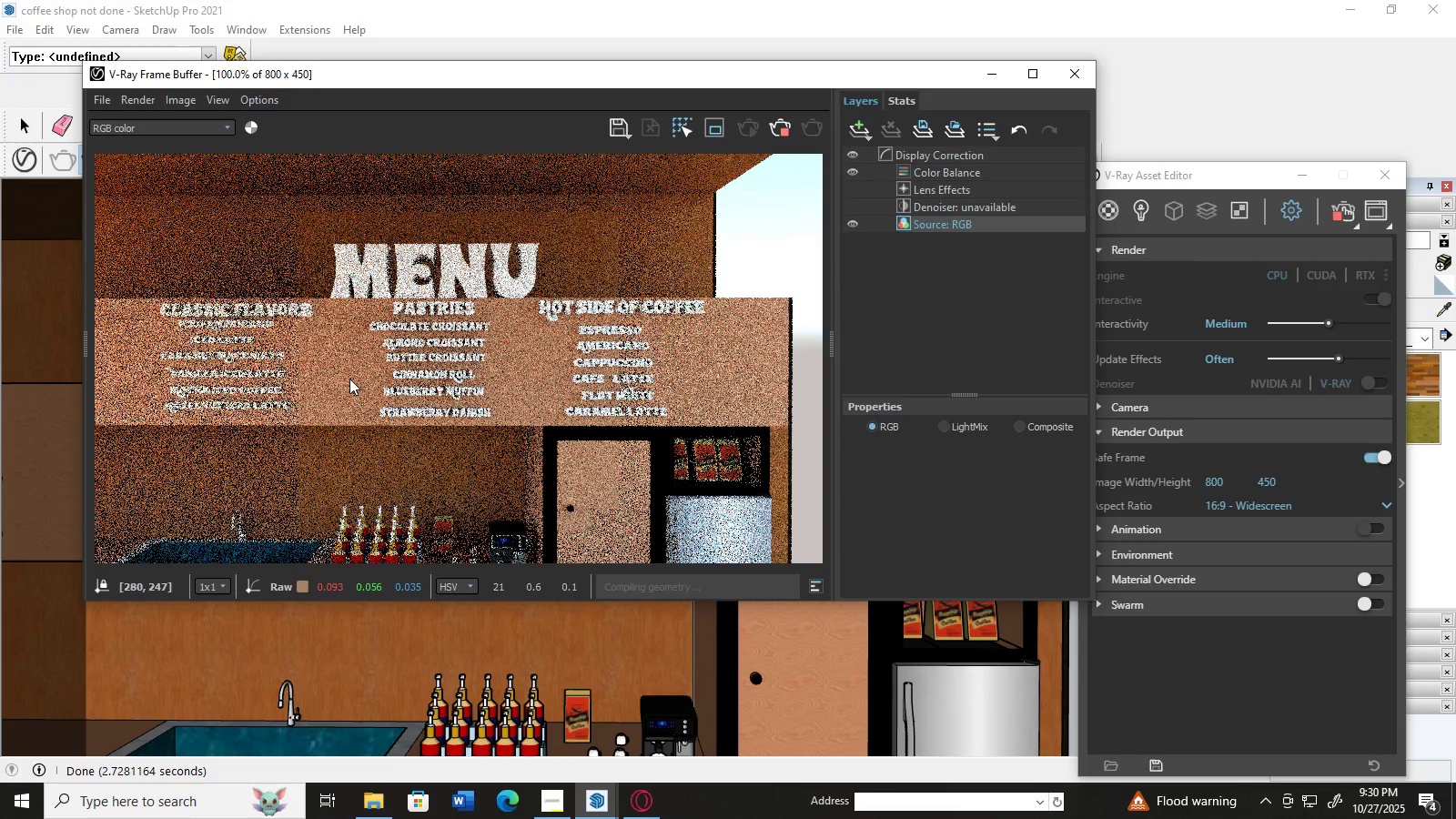 
double_click([349, 379])
 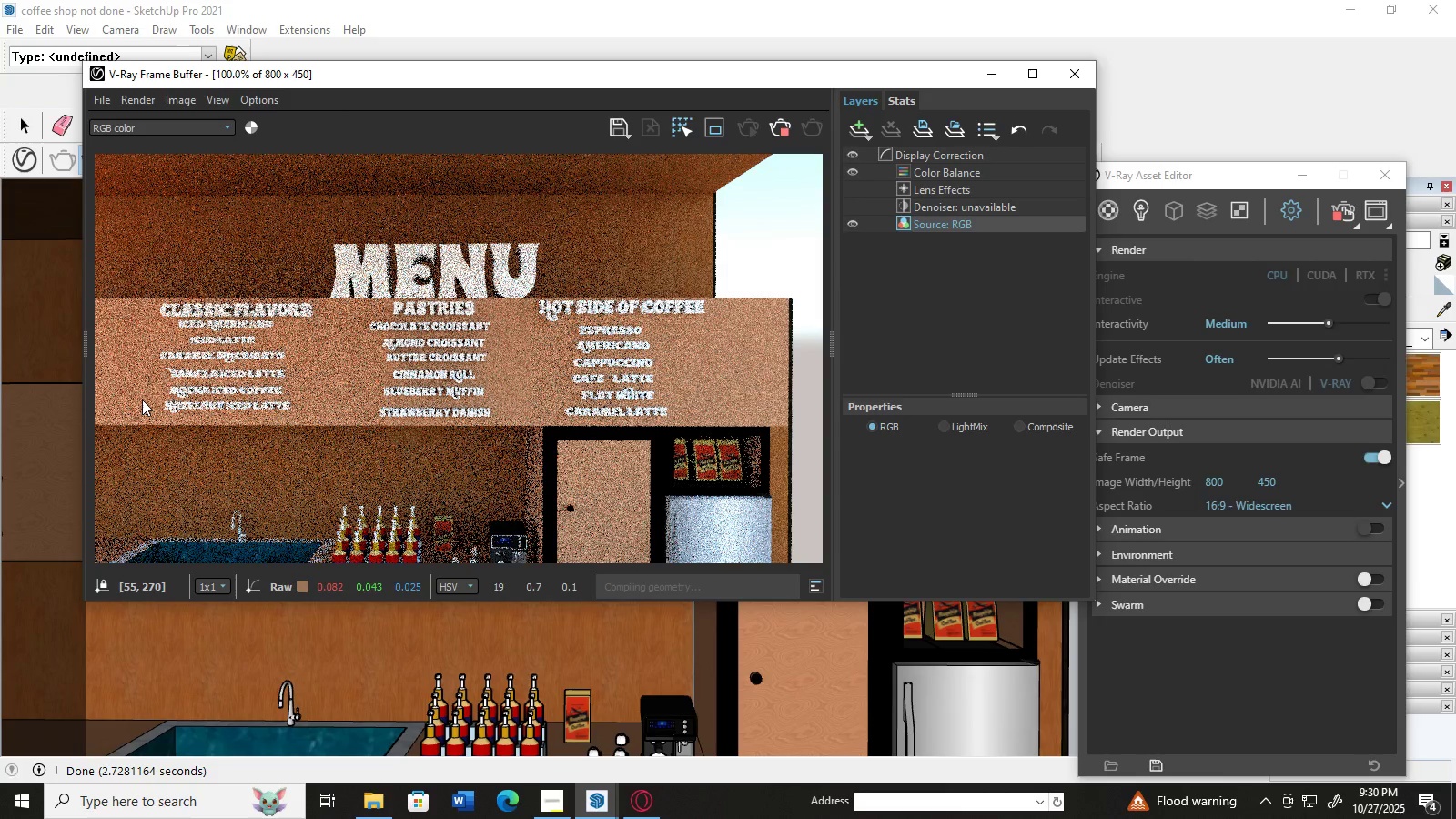 
double_click([142, 399])
 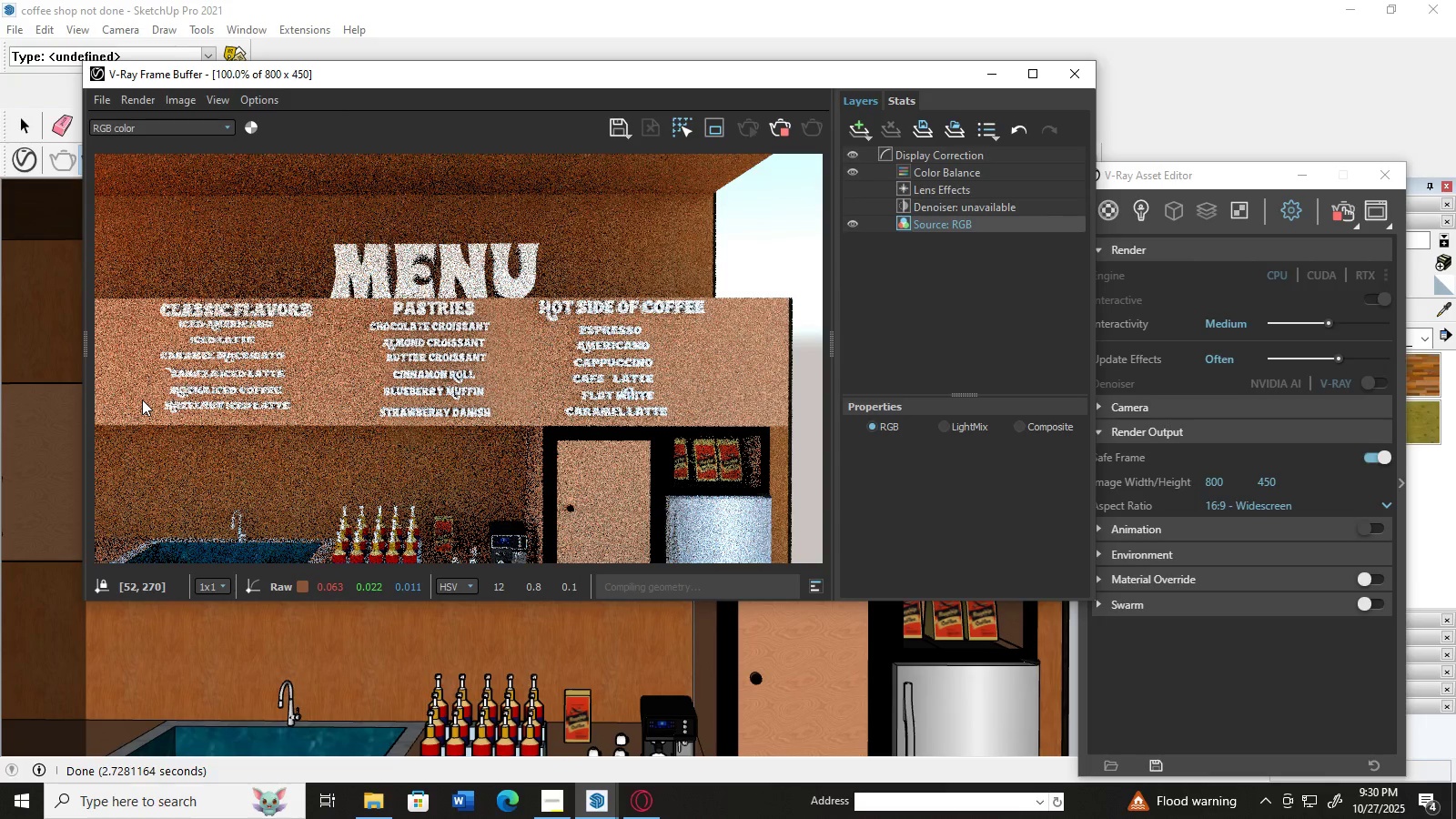 
triple_click([142, 399])
 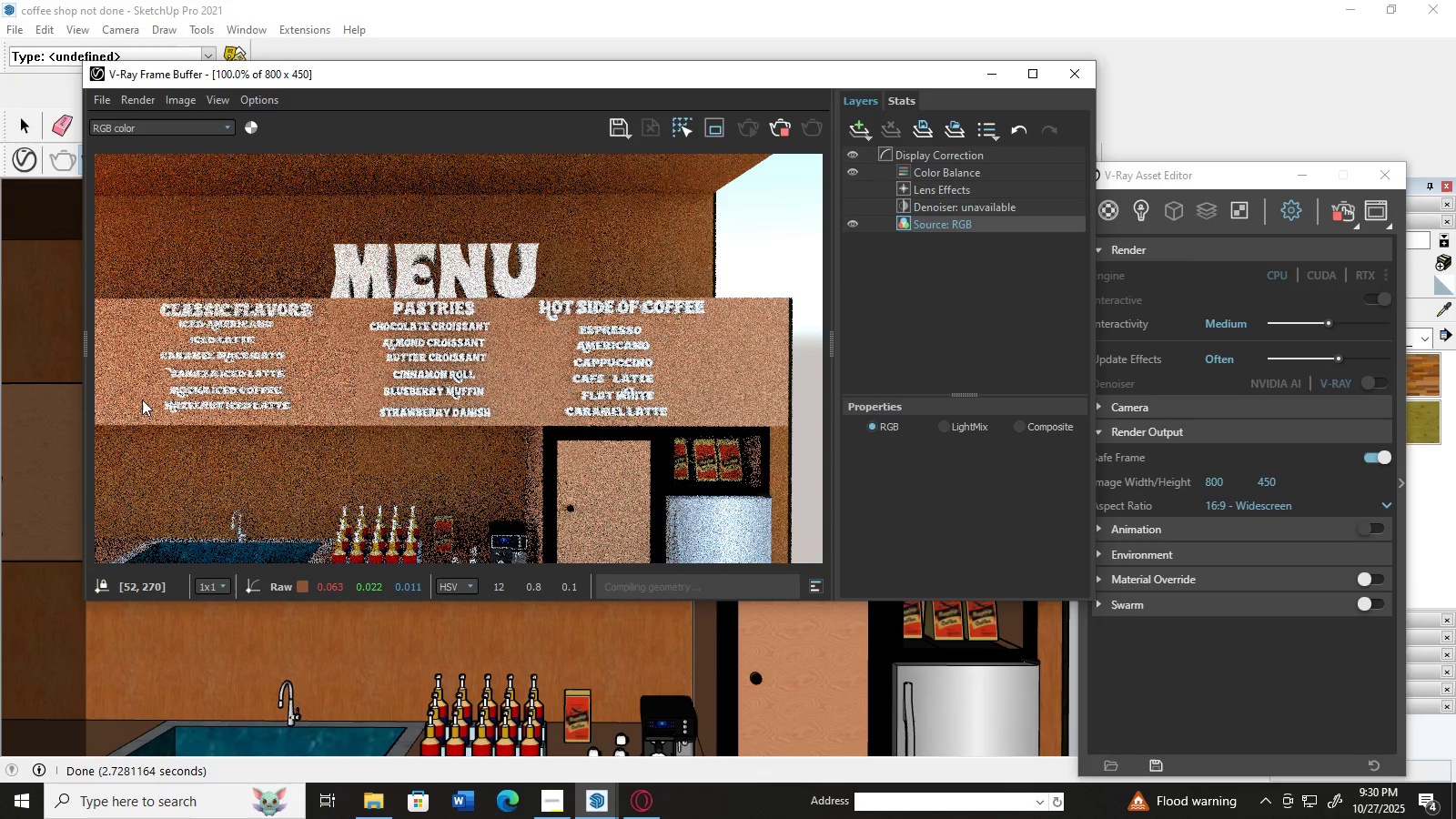 
triple_click([142, 399])
 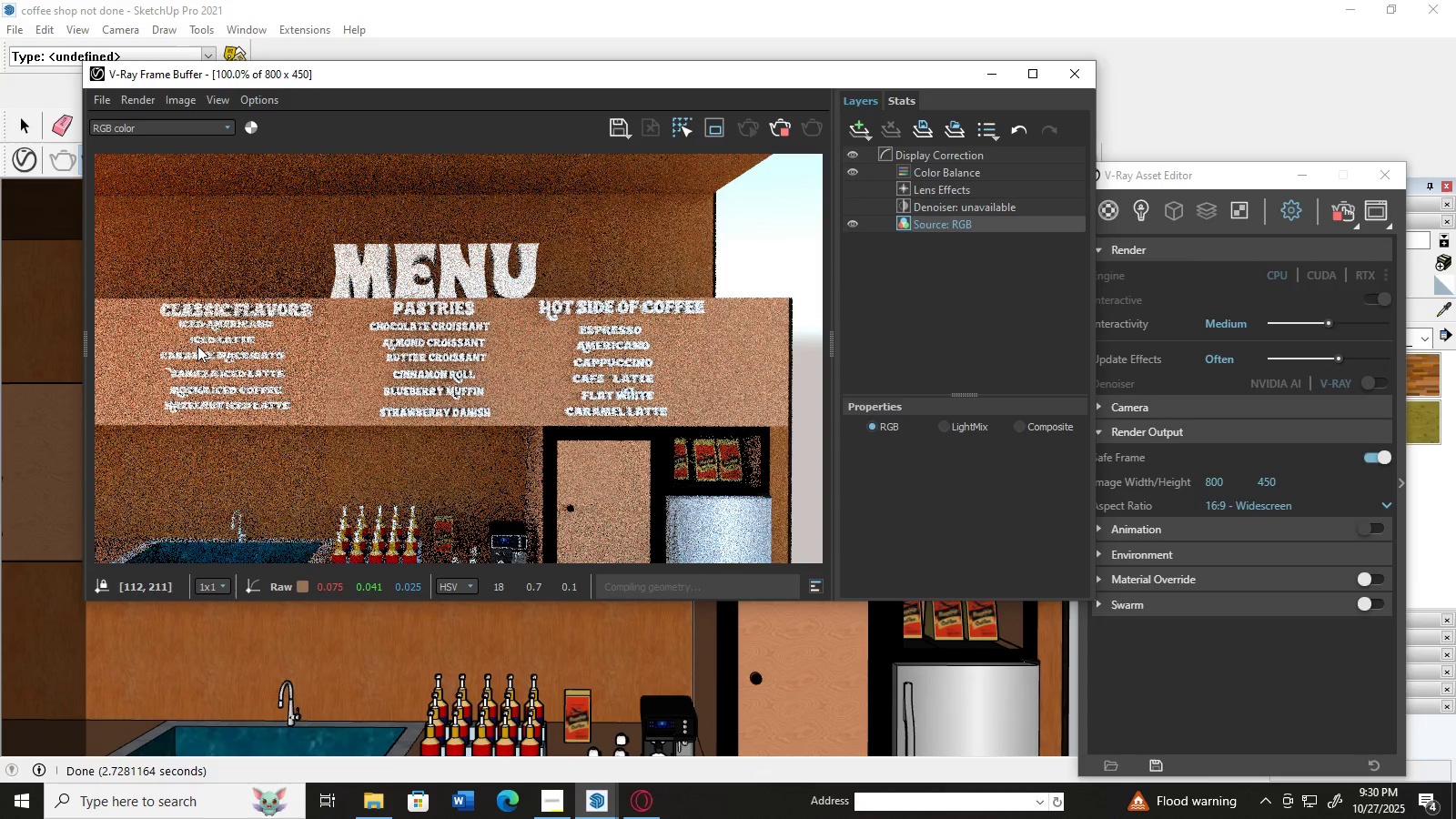 
triple_click([197, 346])
 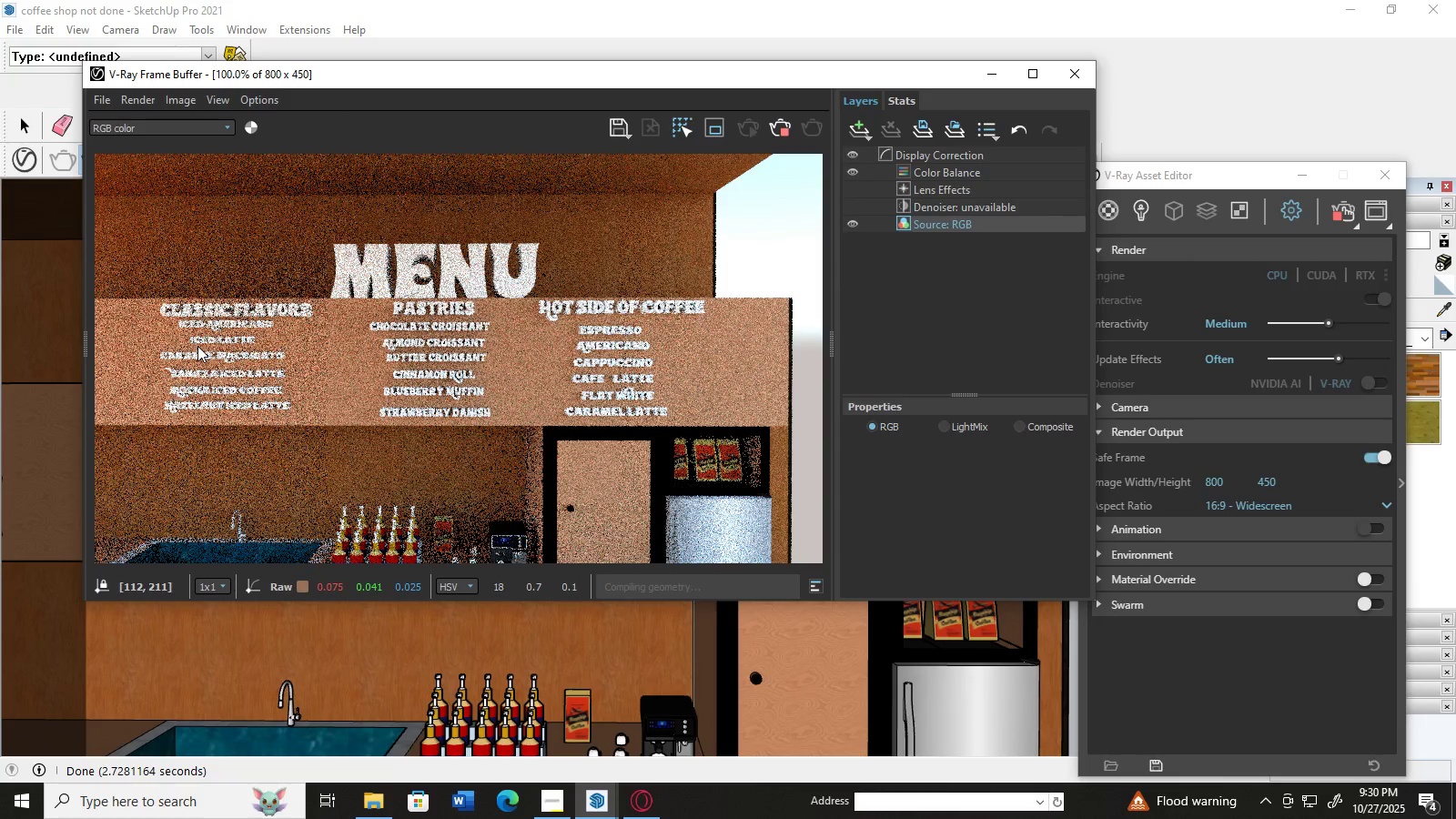 
triple_click([197, 346])
 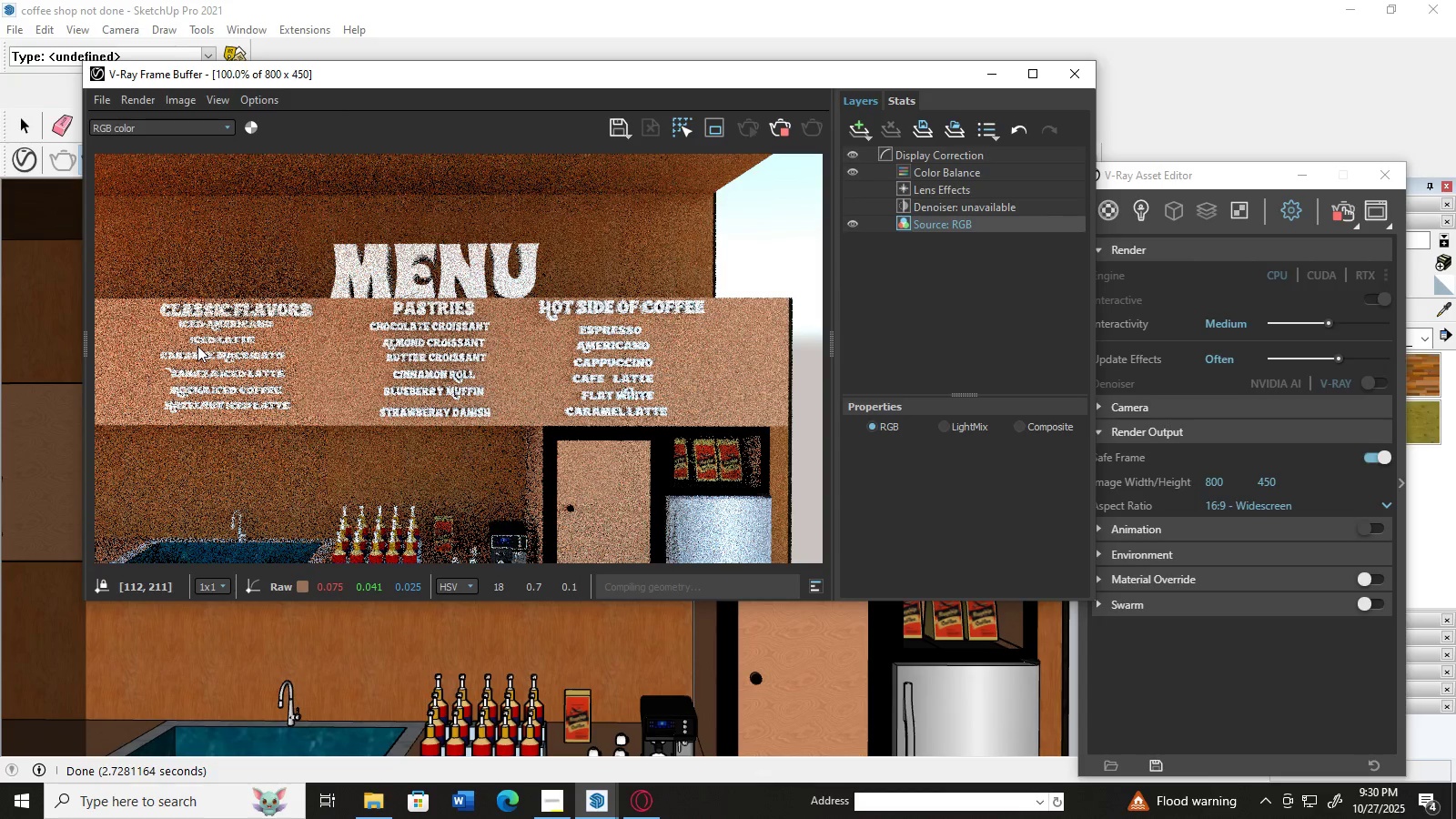 
triple_click([197, 346])
 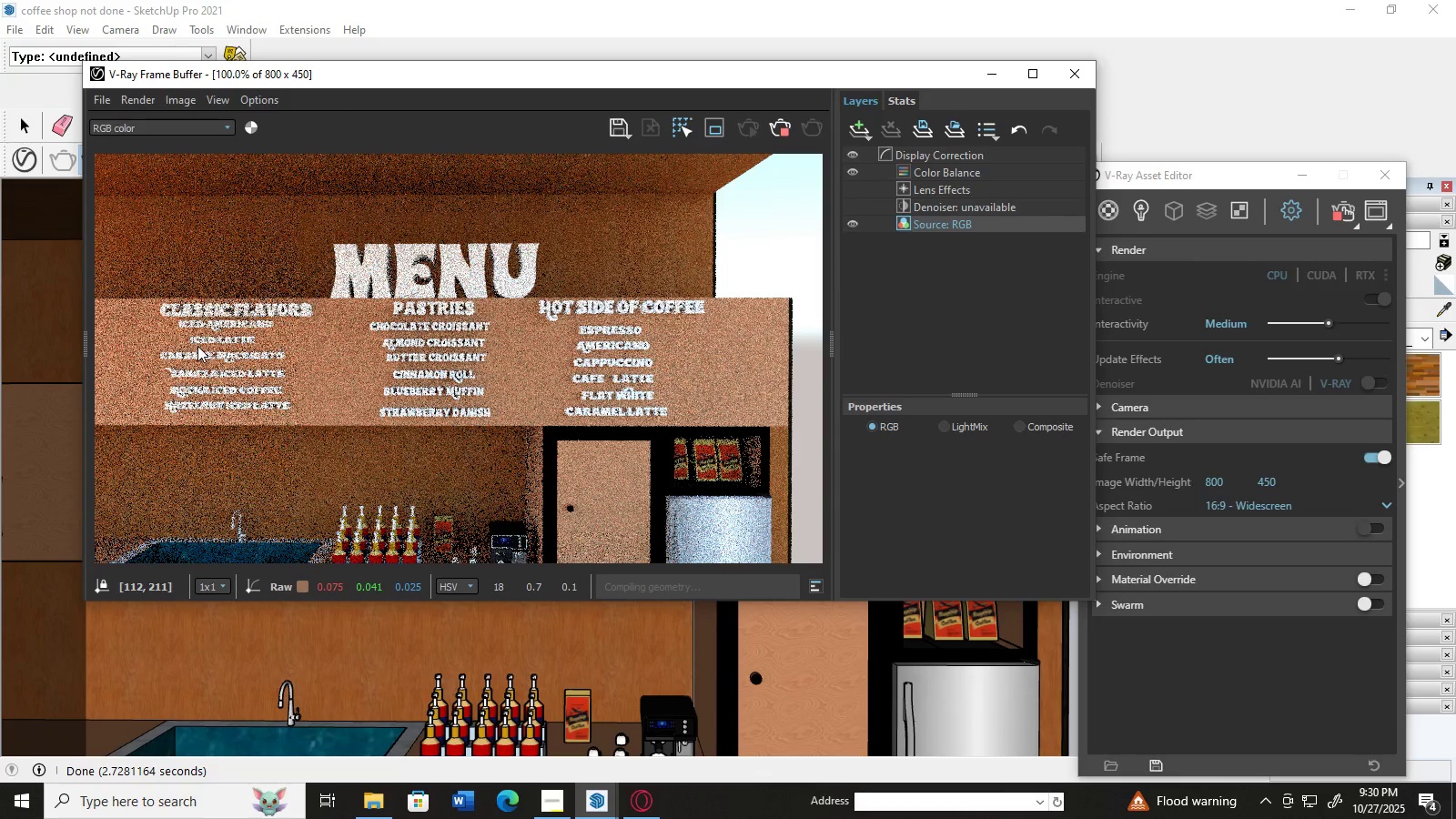 
triple_click([197, 346])
 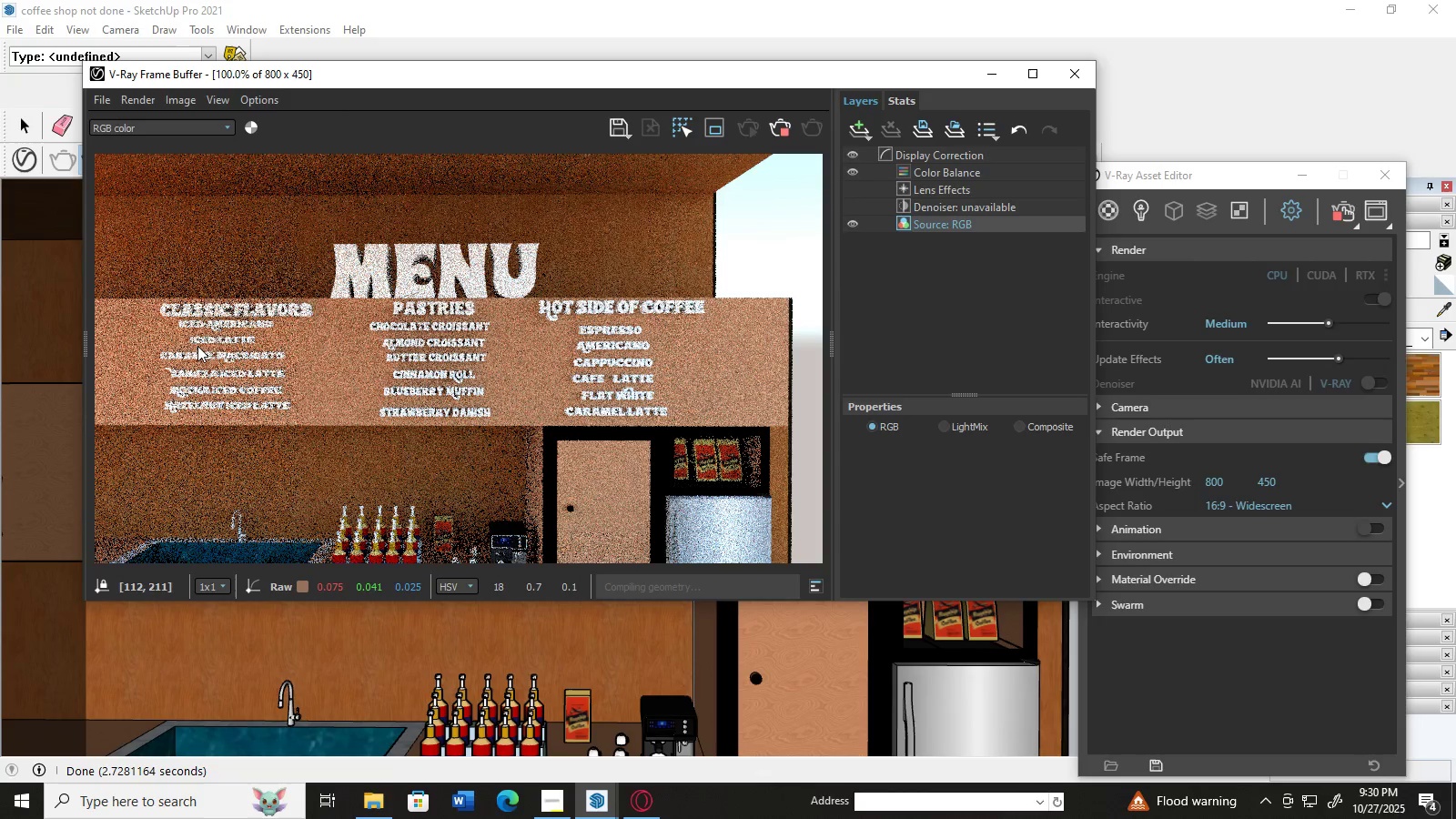 
triple_click([197, 346])
 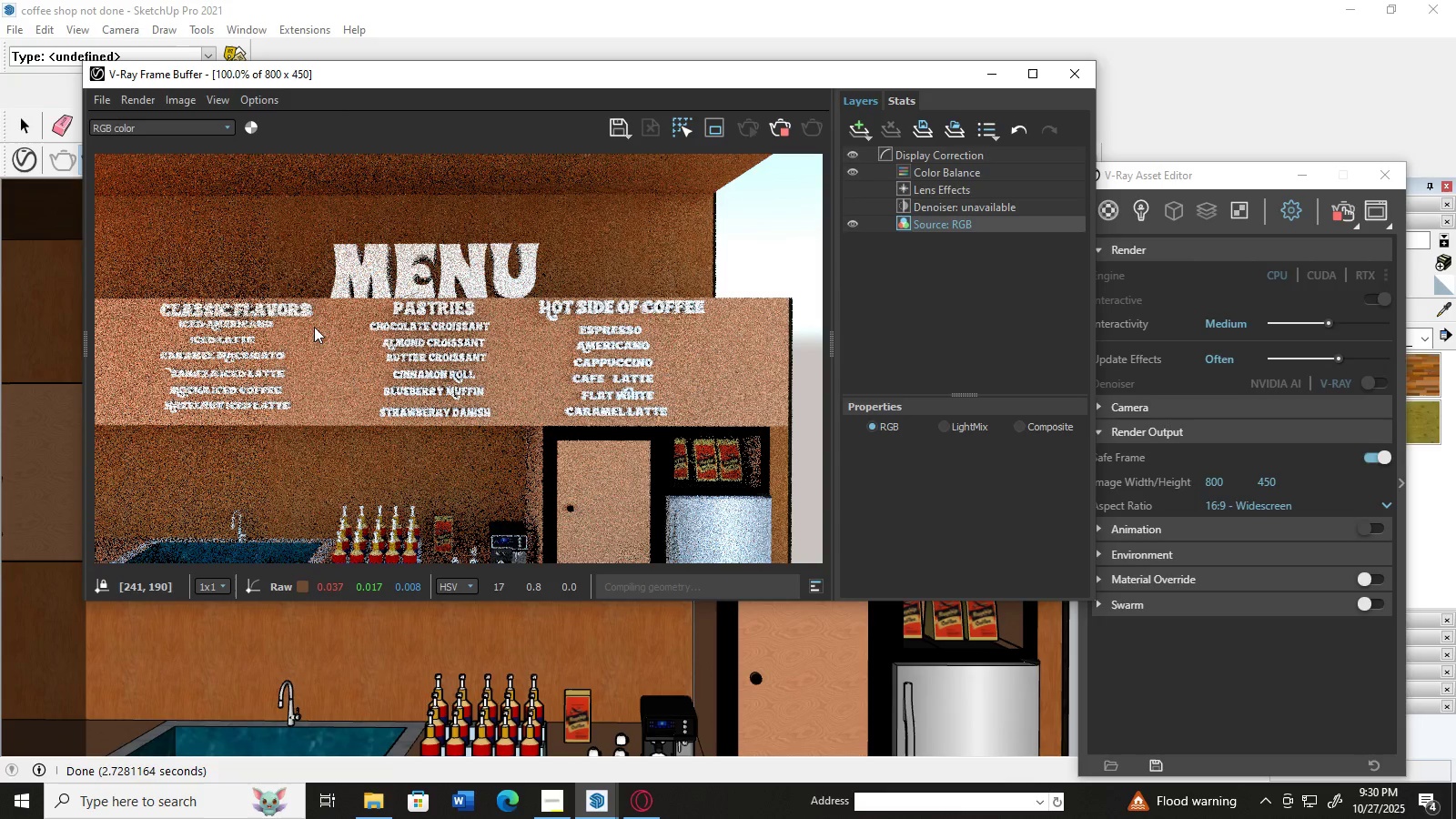 
triple_click([314, 327])
 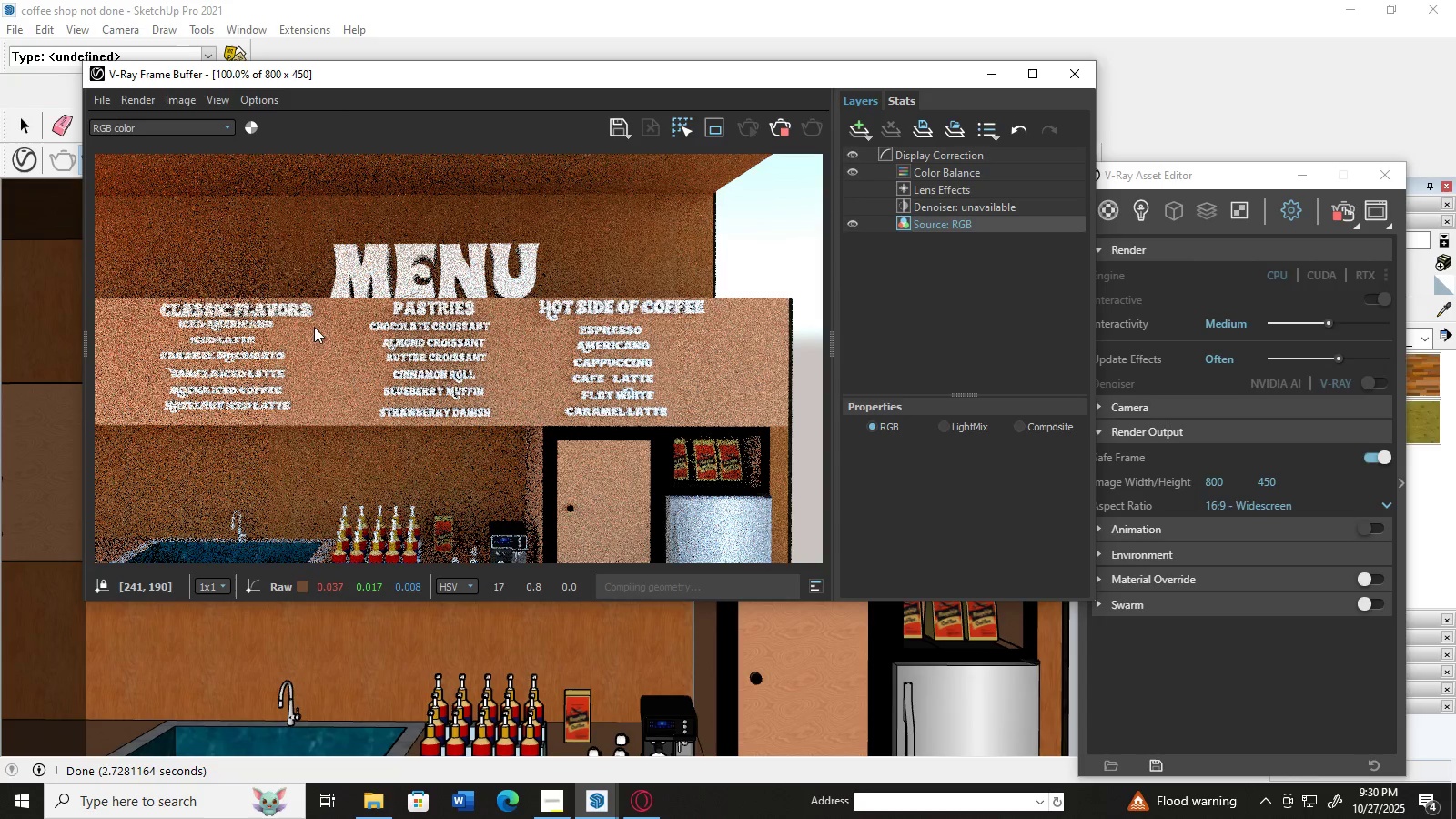 
triple_click([314, 327])
 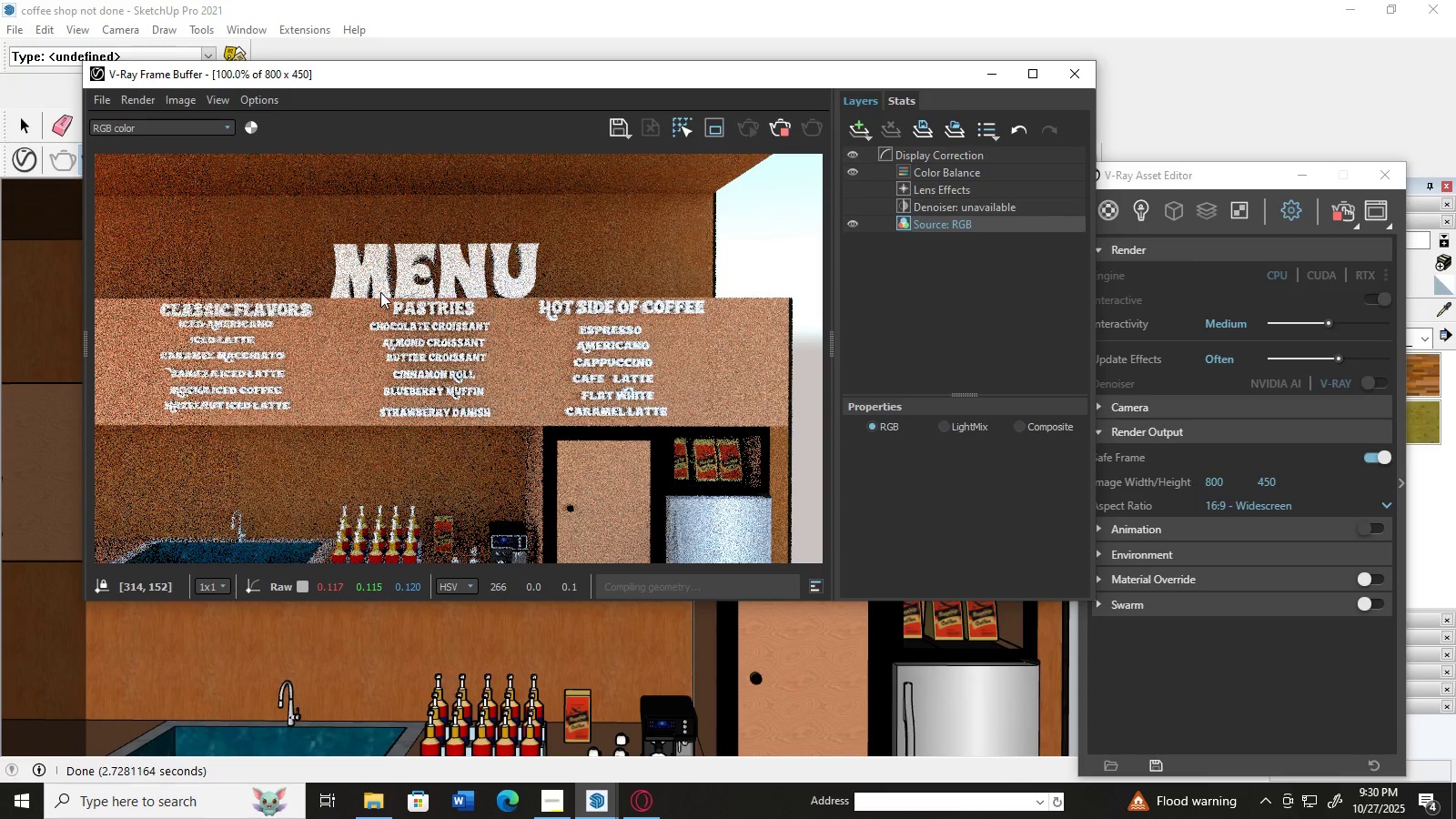 
double_click([380, 292])
 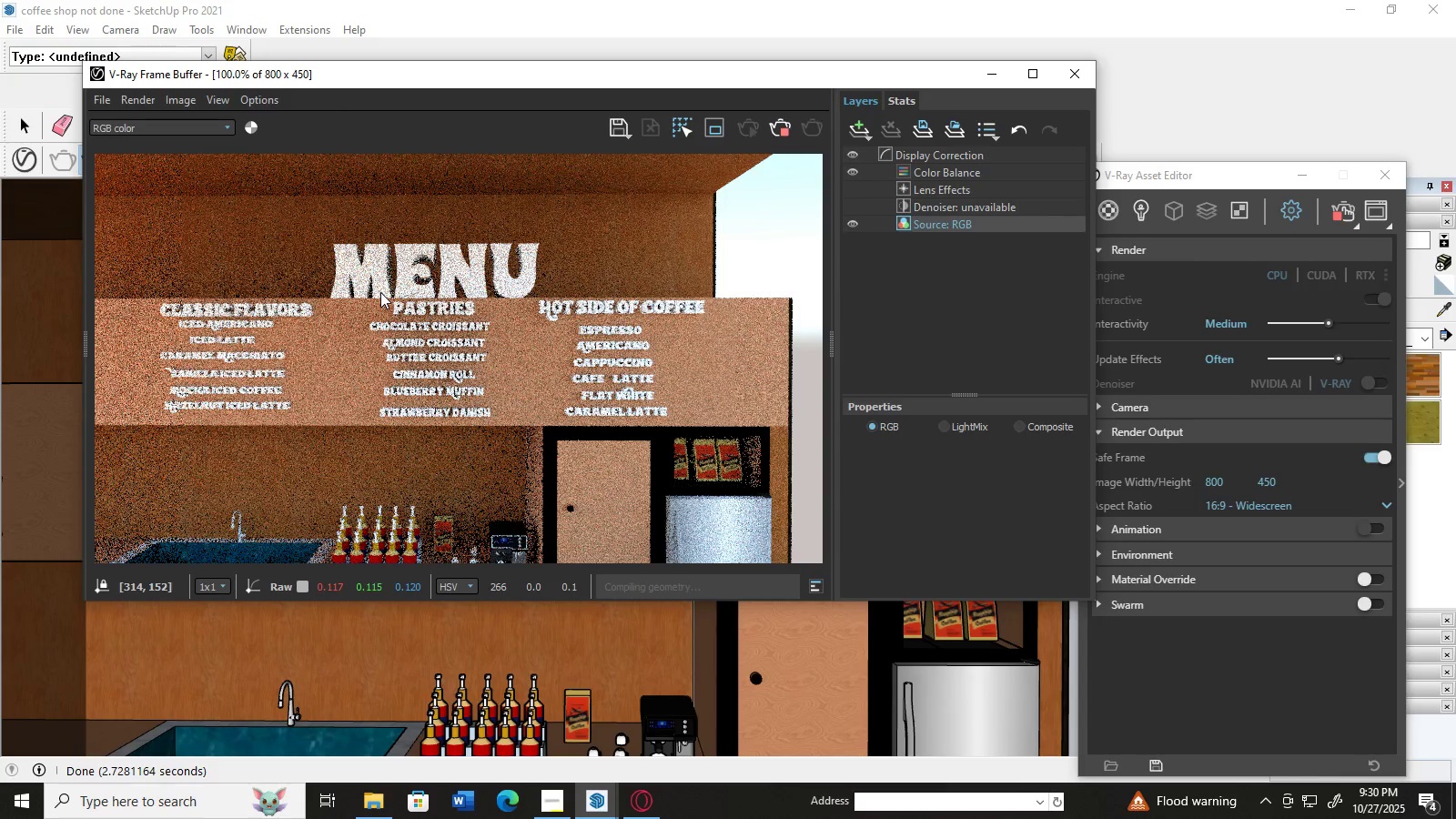 
triple_click([380, 292])
 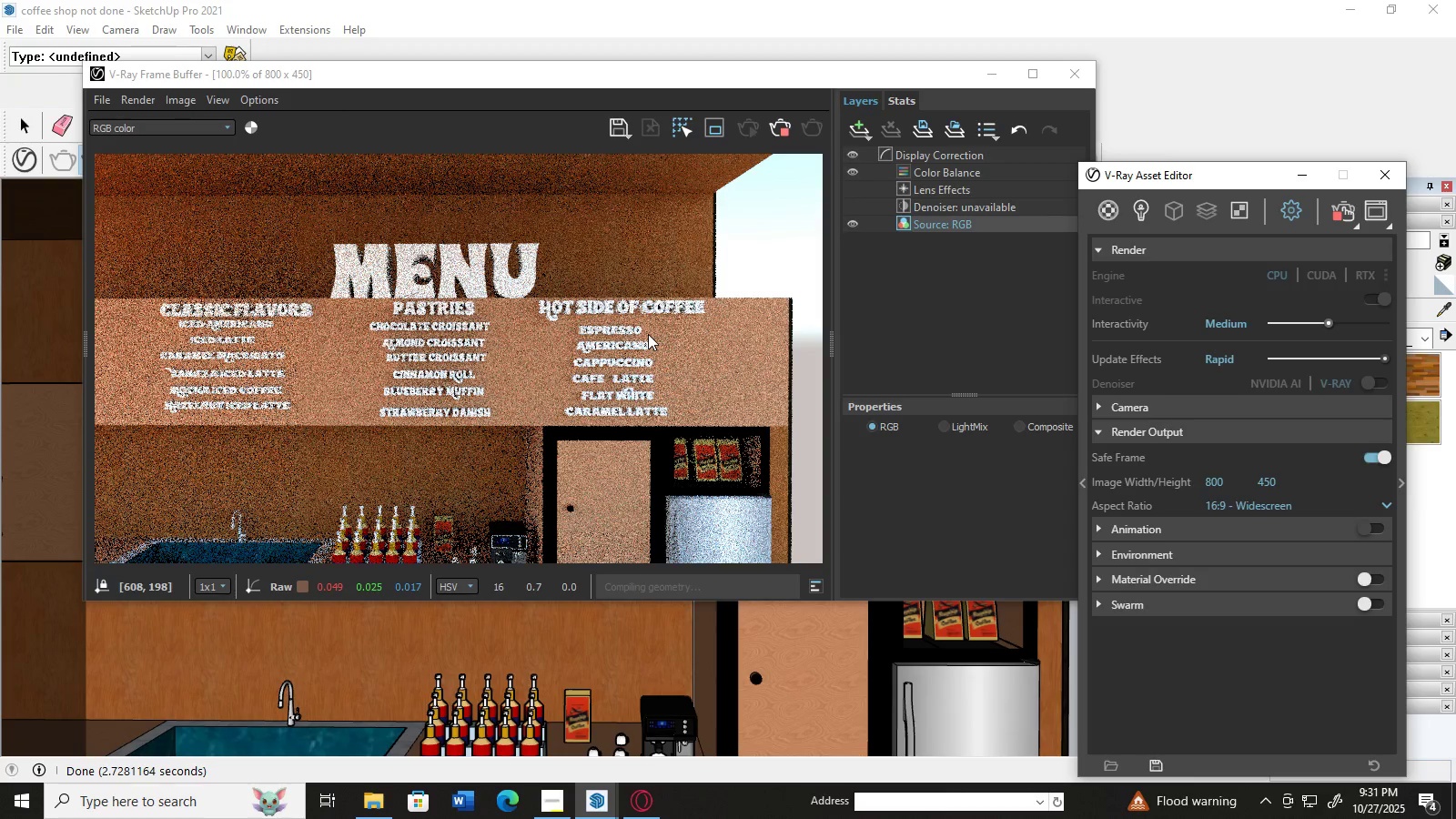 
wait(35.62)
 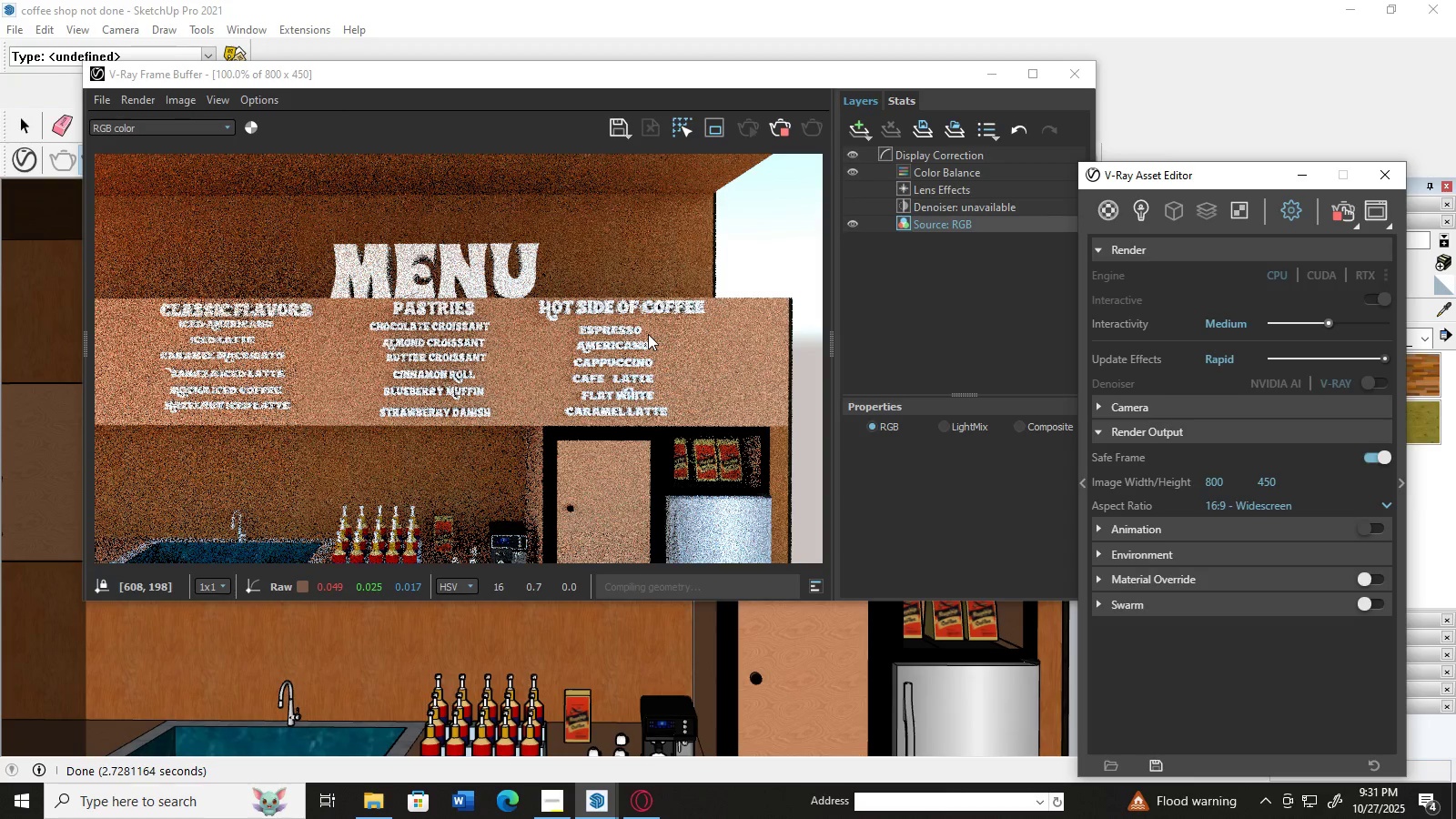 
left_click([1338, 322])
 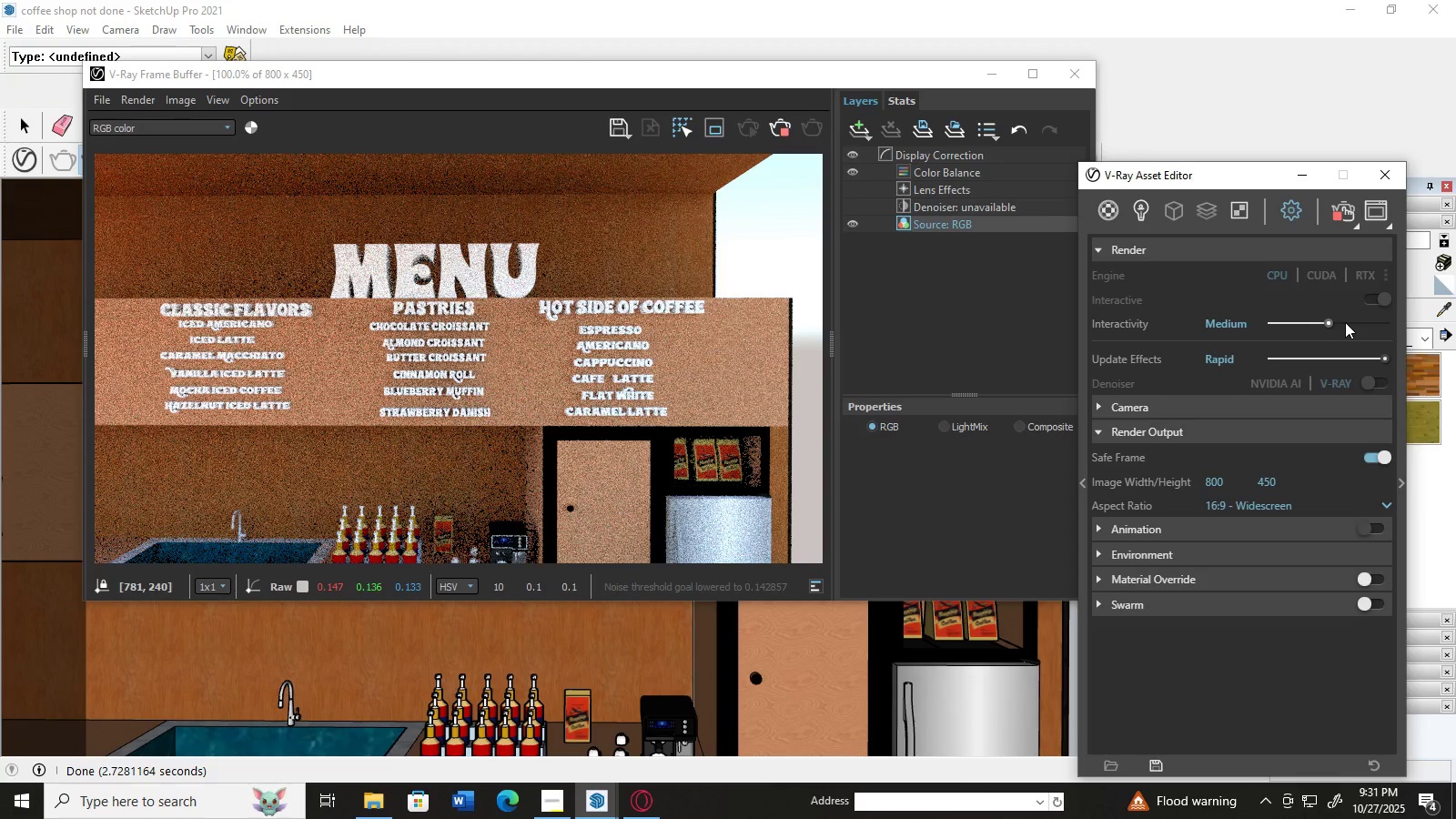 
wait(5.81)
 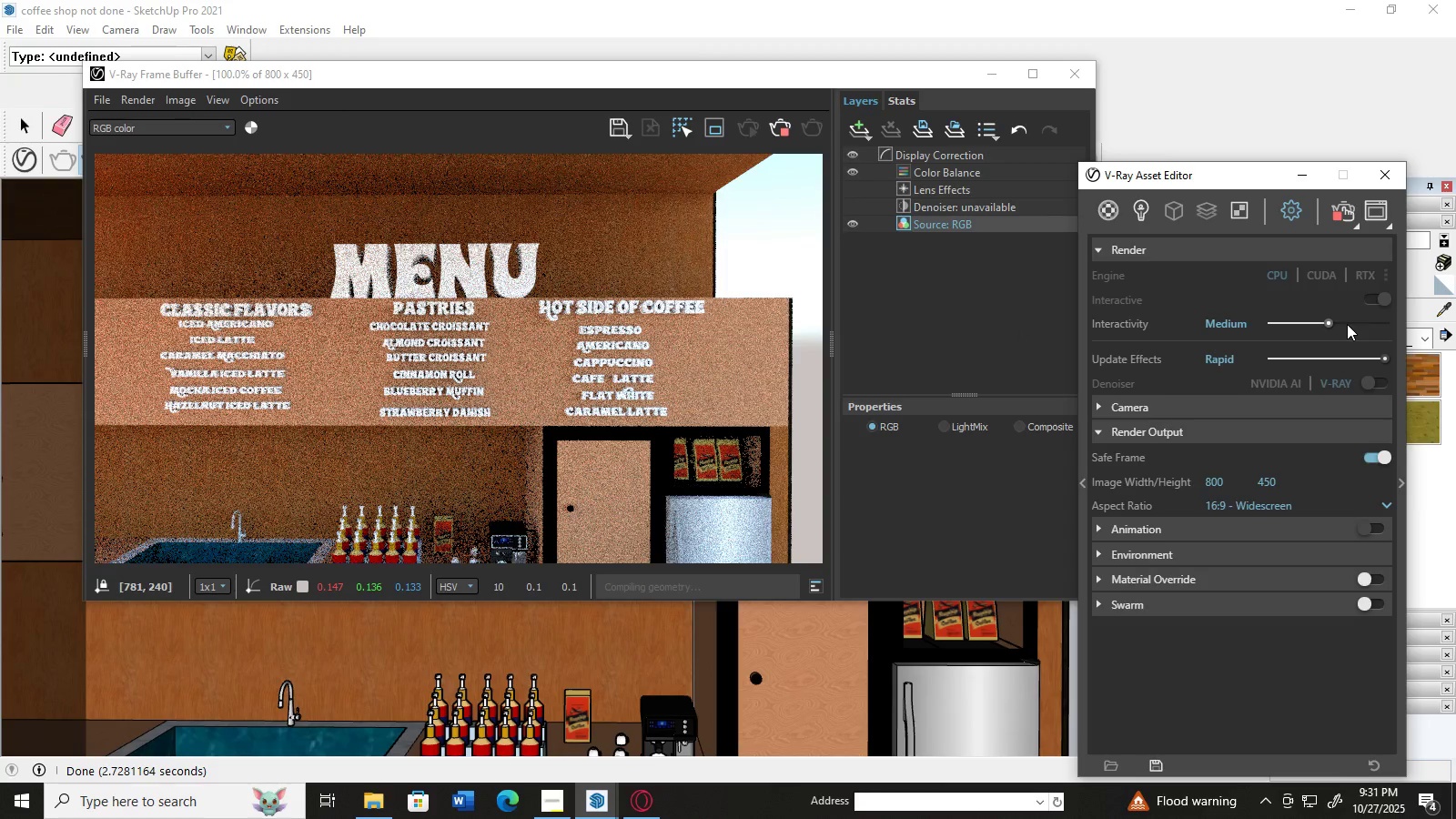 
left_click([198, 314])
 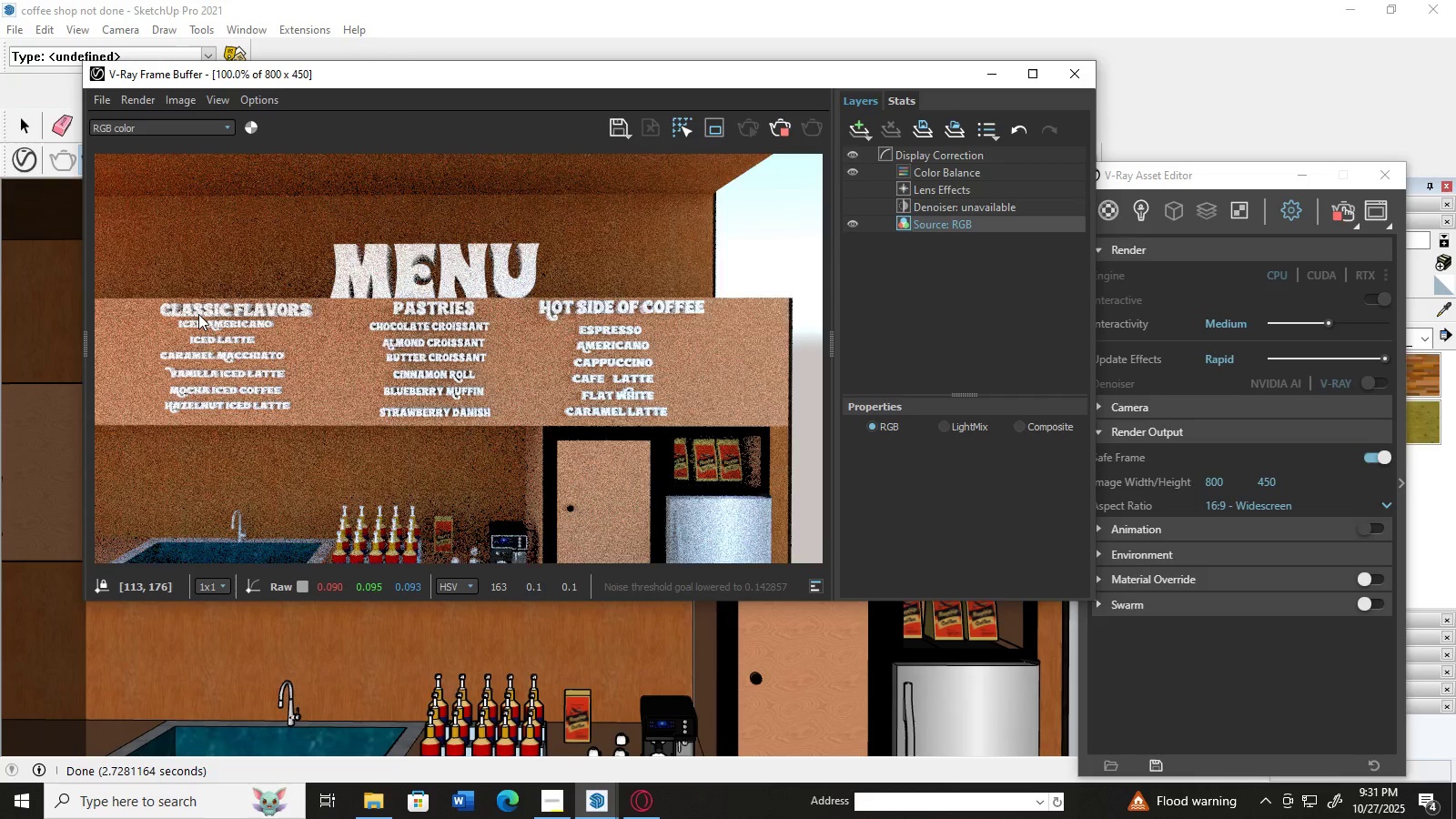 
scroll: coordinate [198, 314], scroll_direction: up, amount: 1.0
 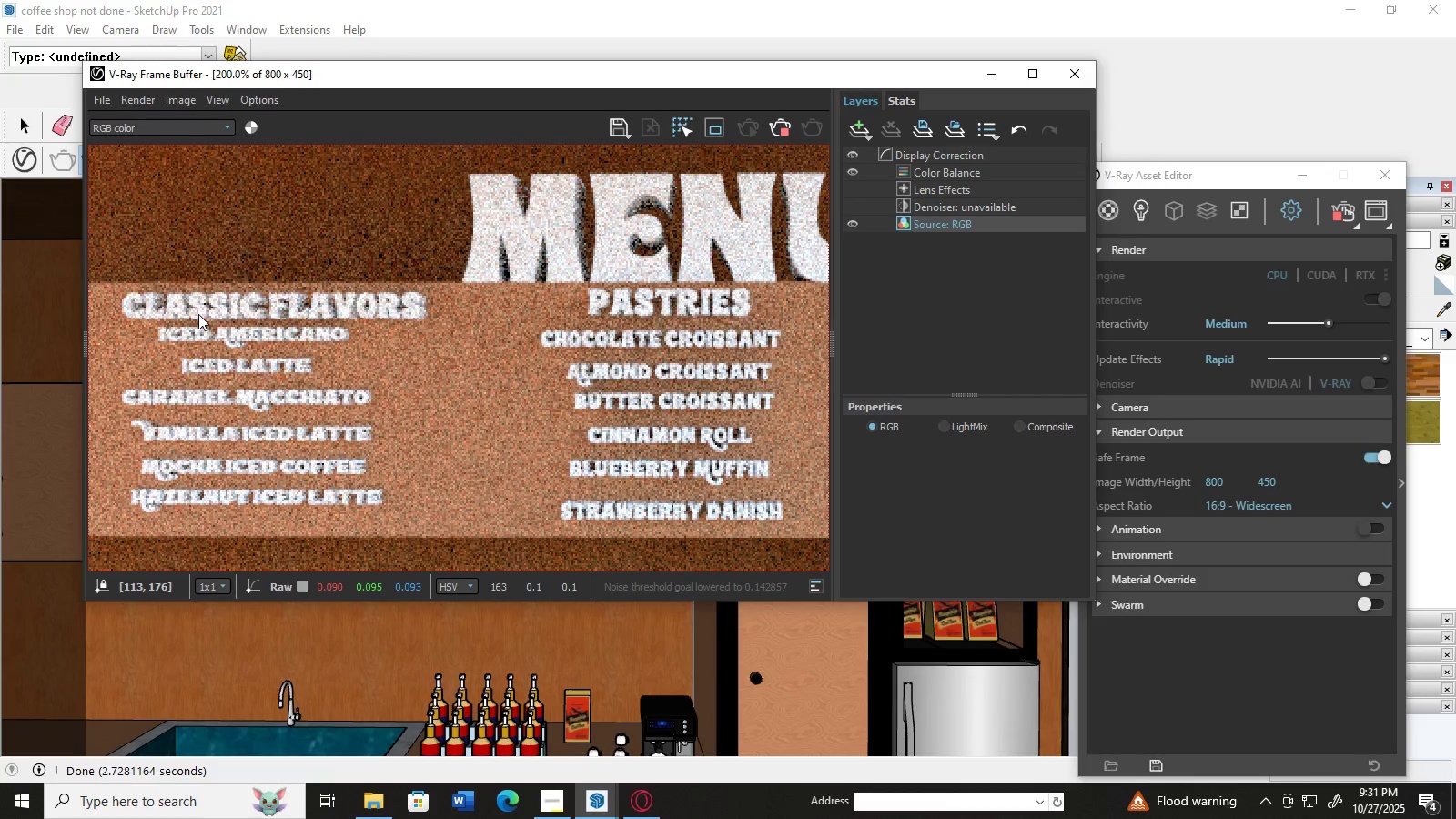 
scroll: coordinate [198, 314], scroll_direction: down, amount: 2.0
 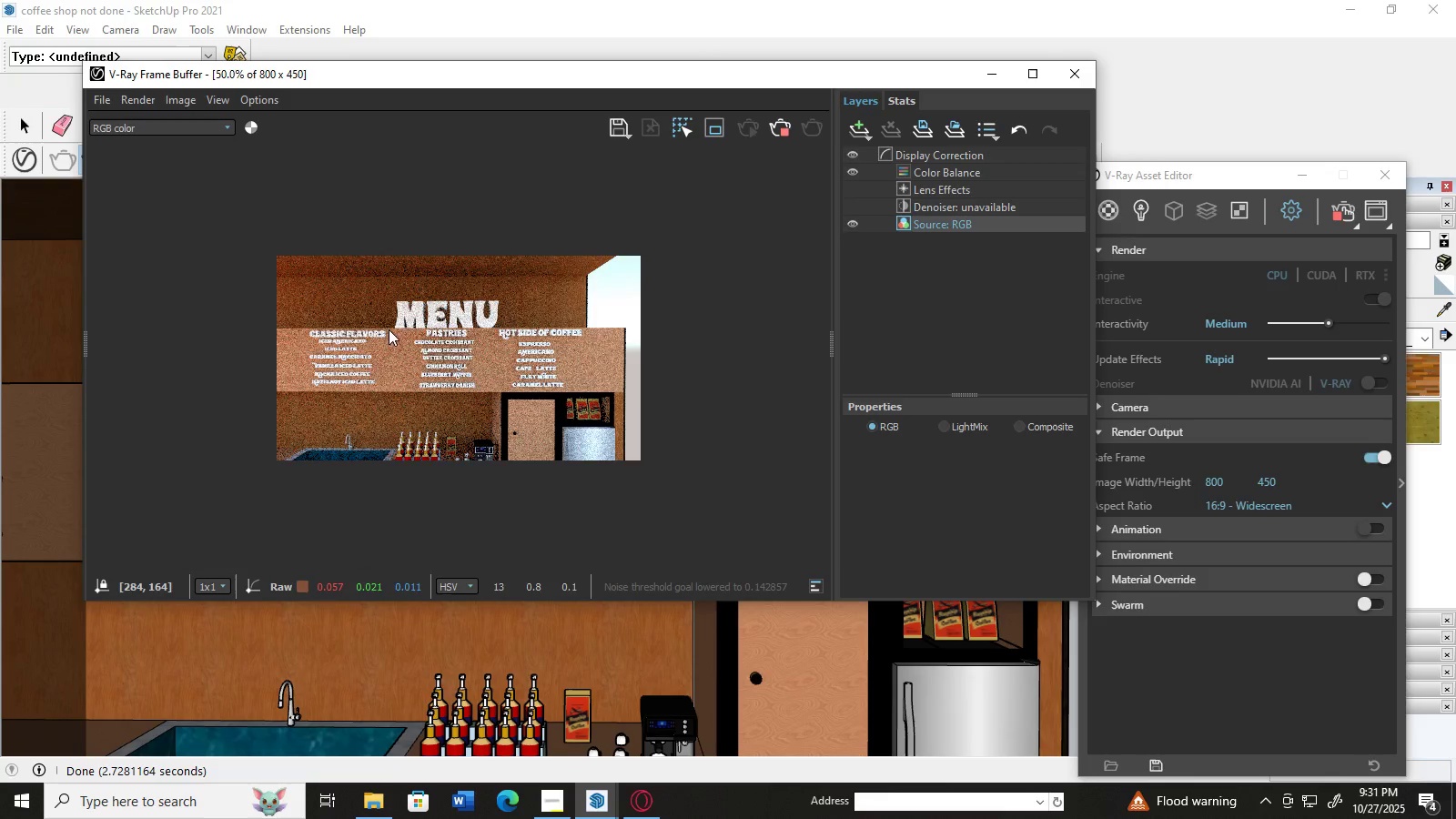 
scroll: coordinate [366, 327], scroll_direction: up, amount: 1.0
 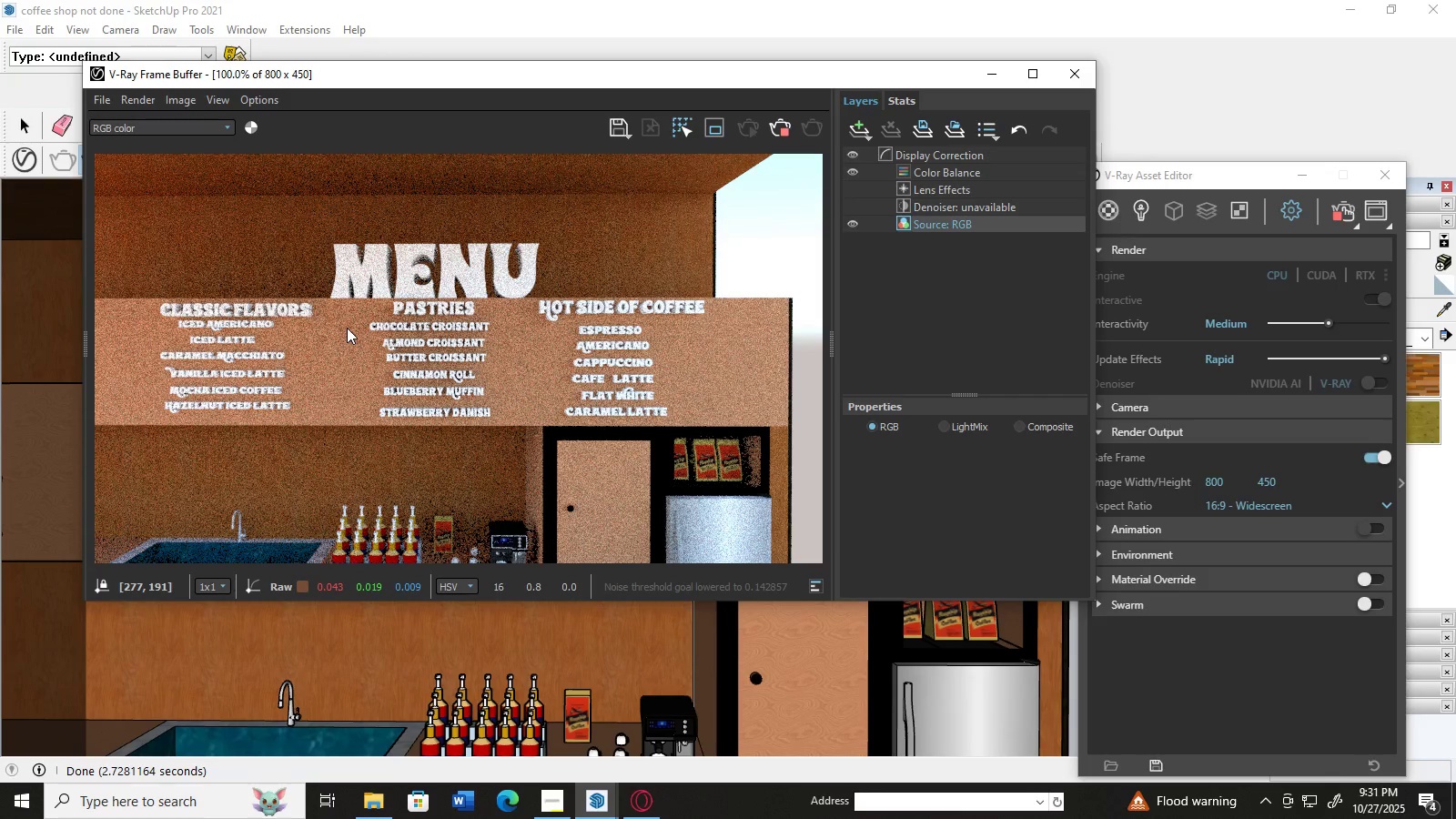 
left_click([347, 328])
 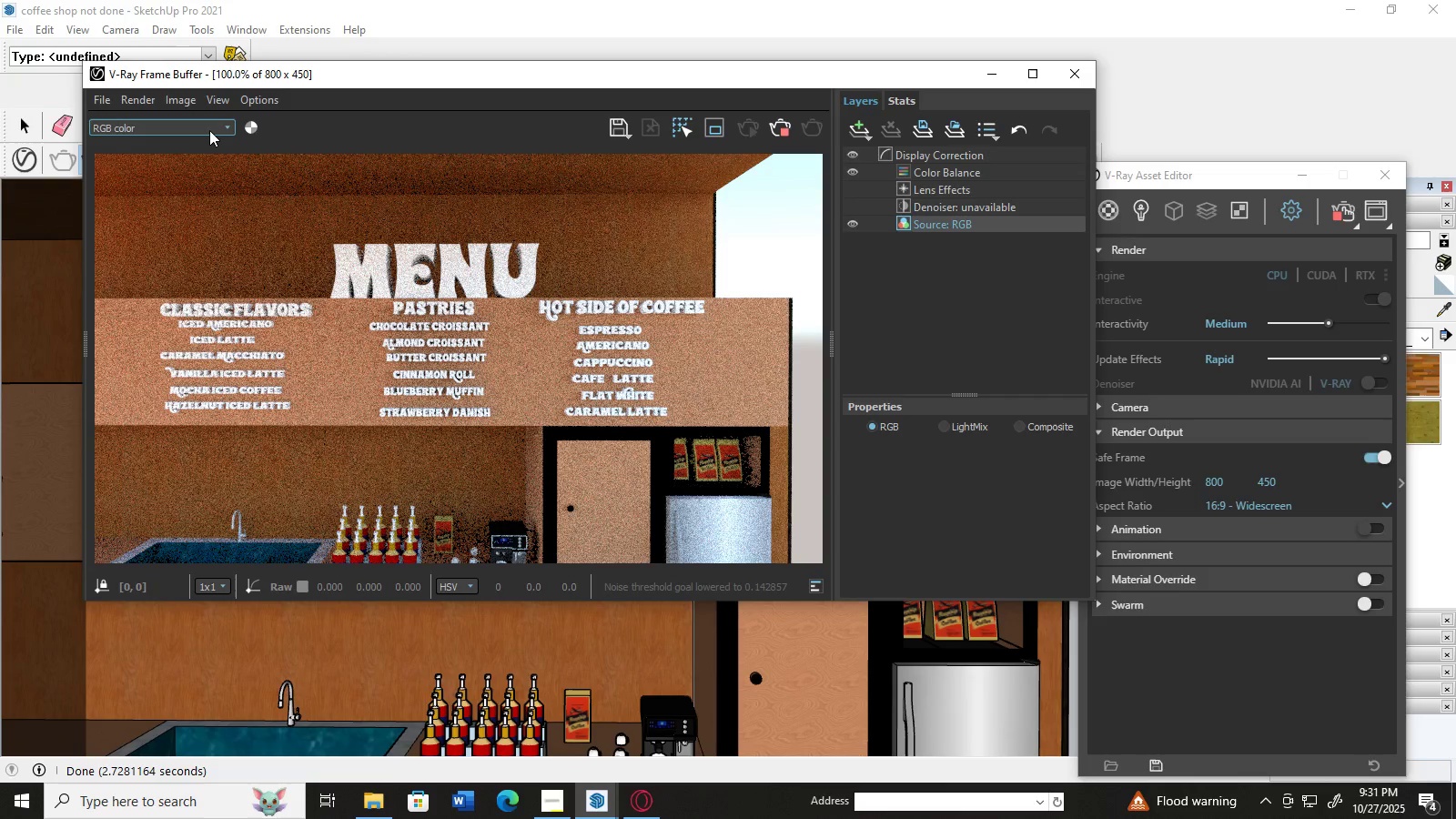 
left_click([209, 130])
 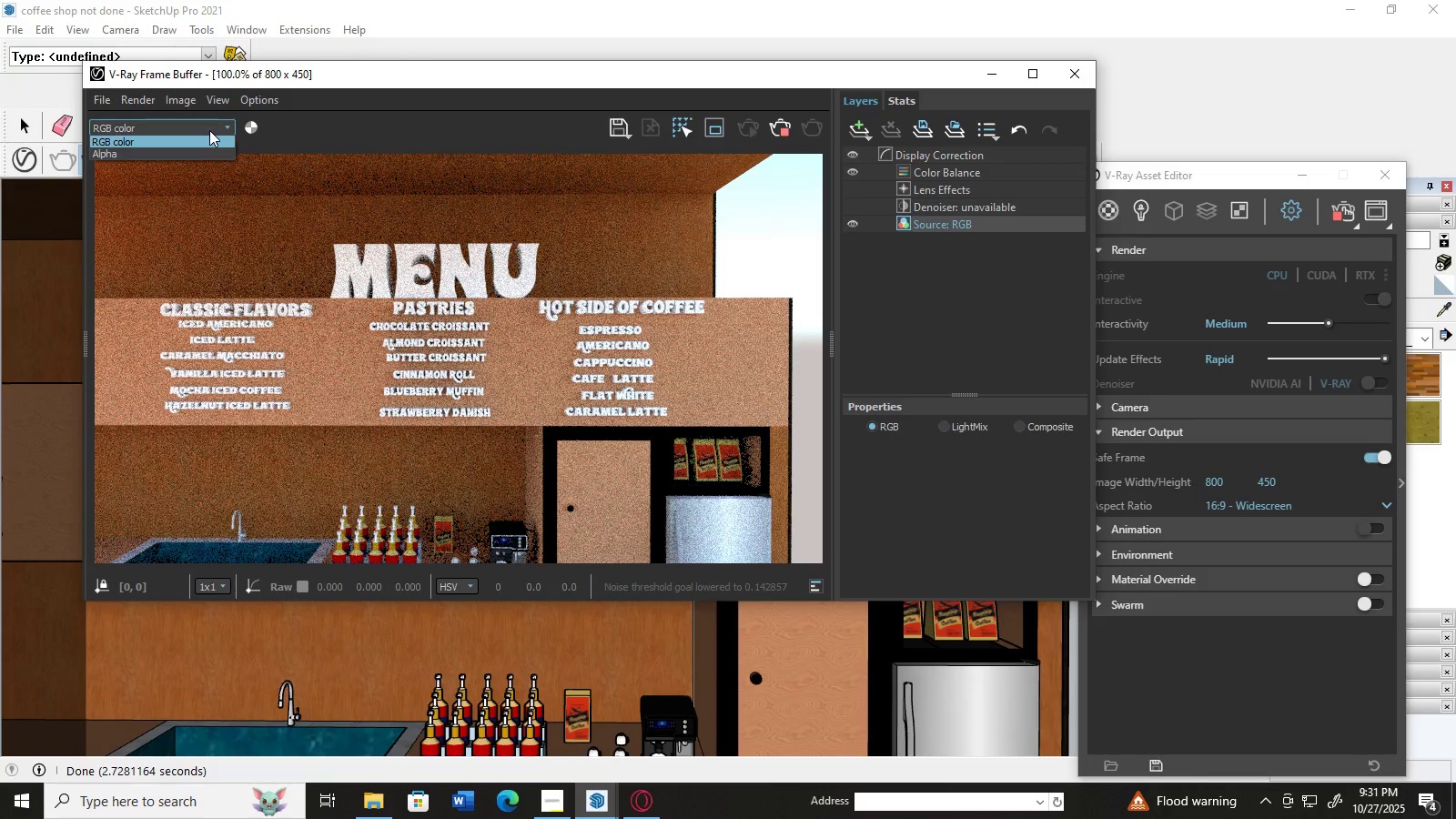 
left_click([209, 130])
 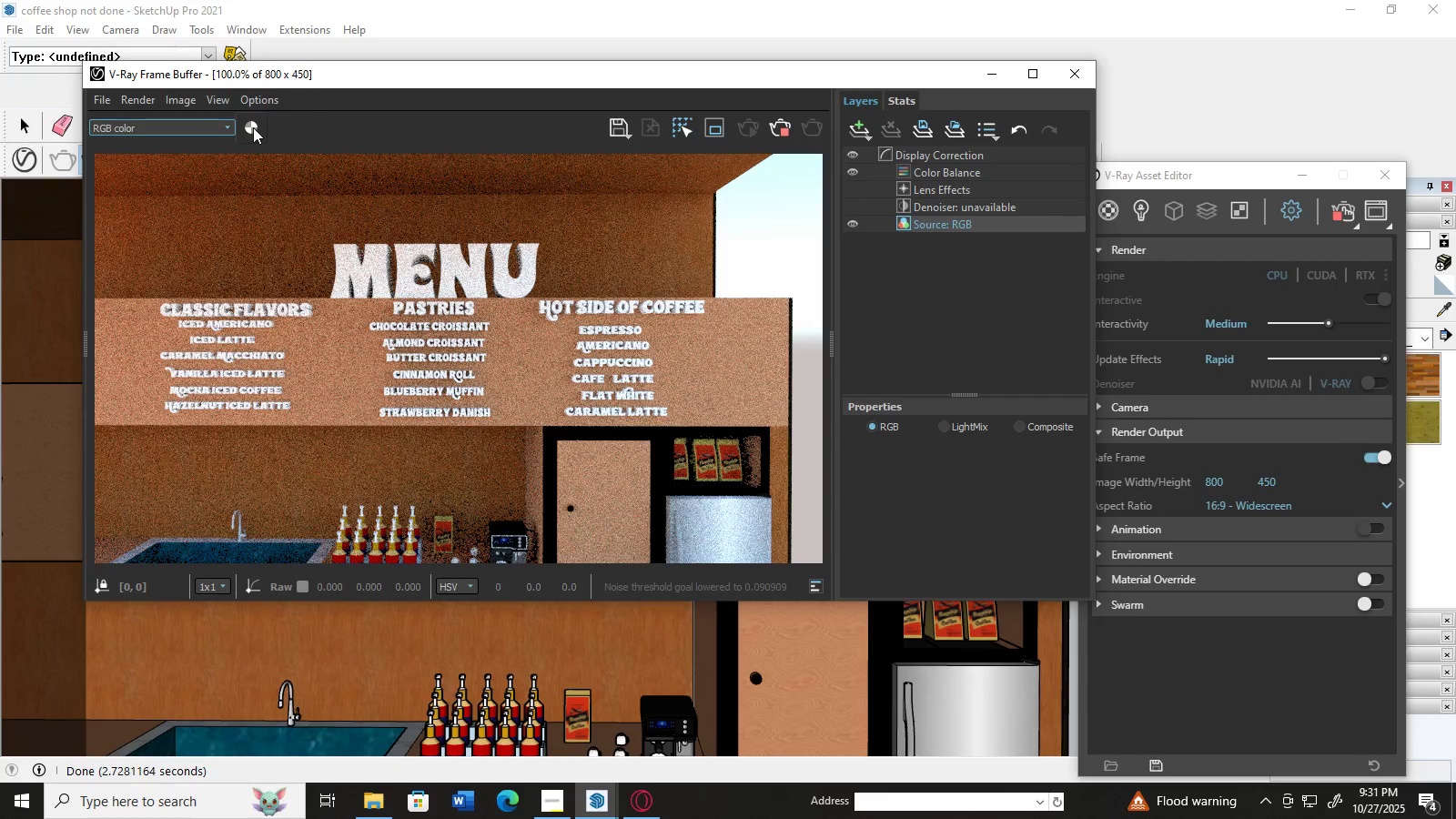 
left_click([253, 127])
 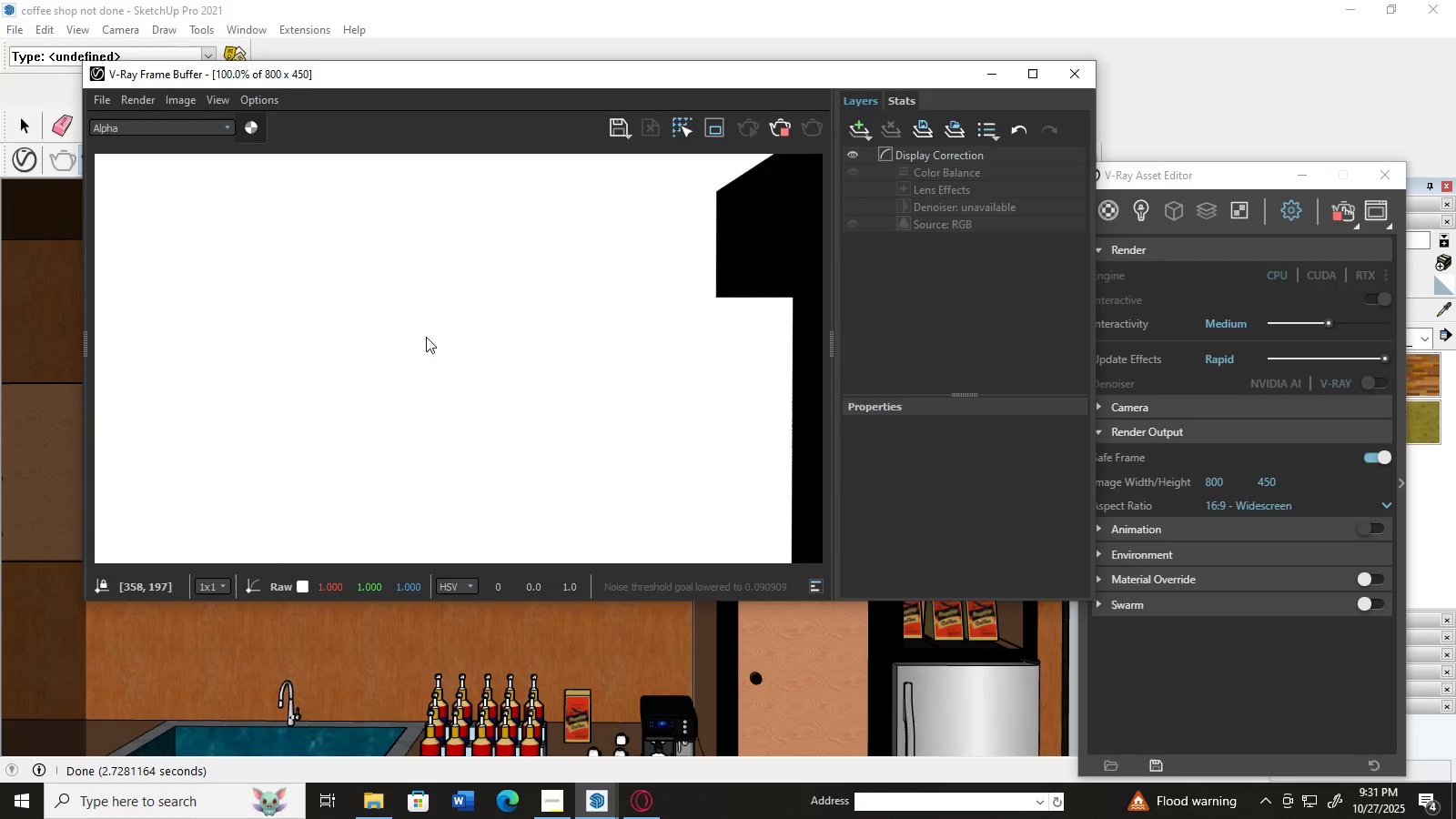 
scroll: coordinate [429, 337], scroll_direction: down, amount: 1.0
 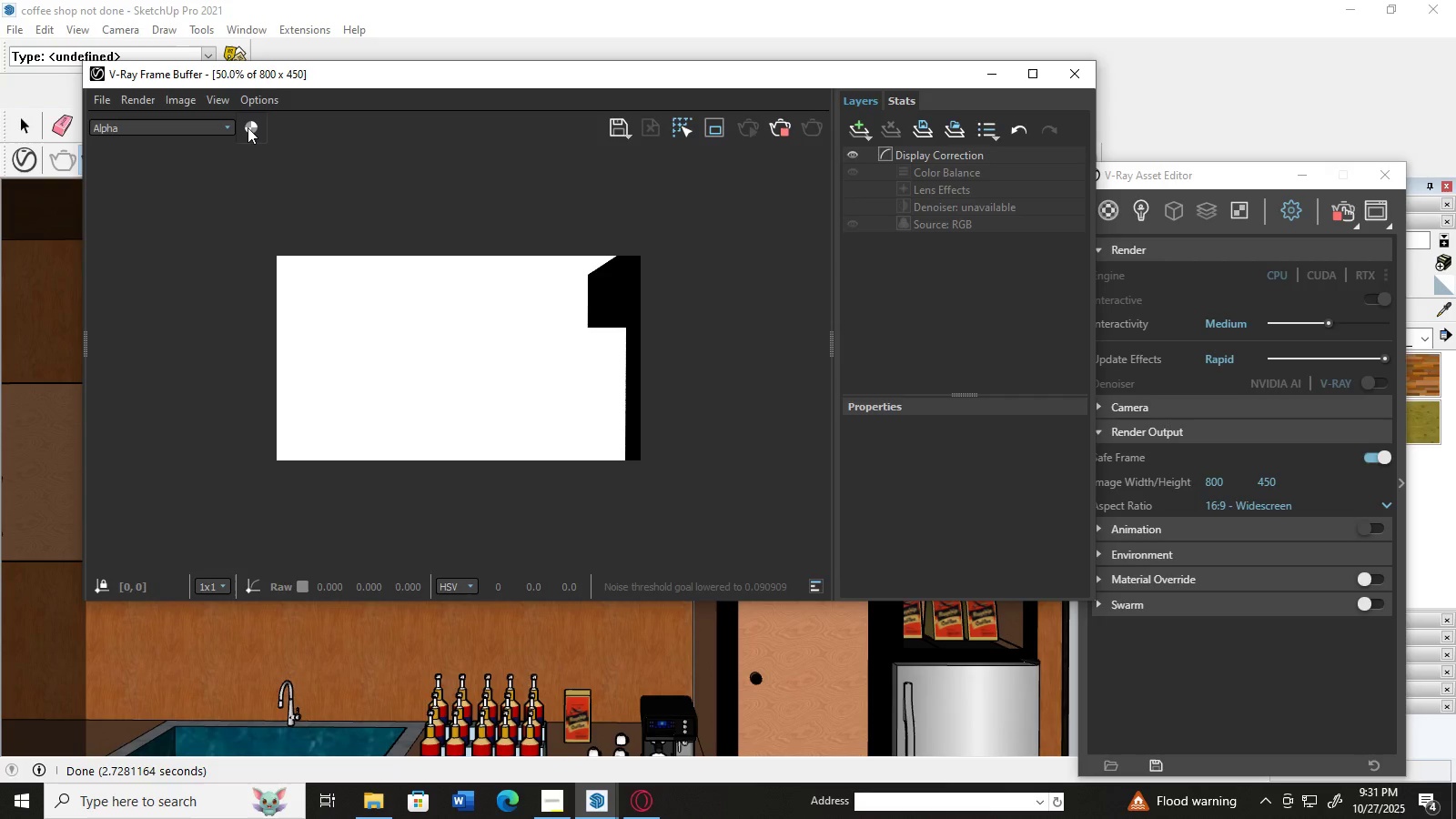 
left_click([248, 127])
 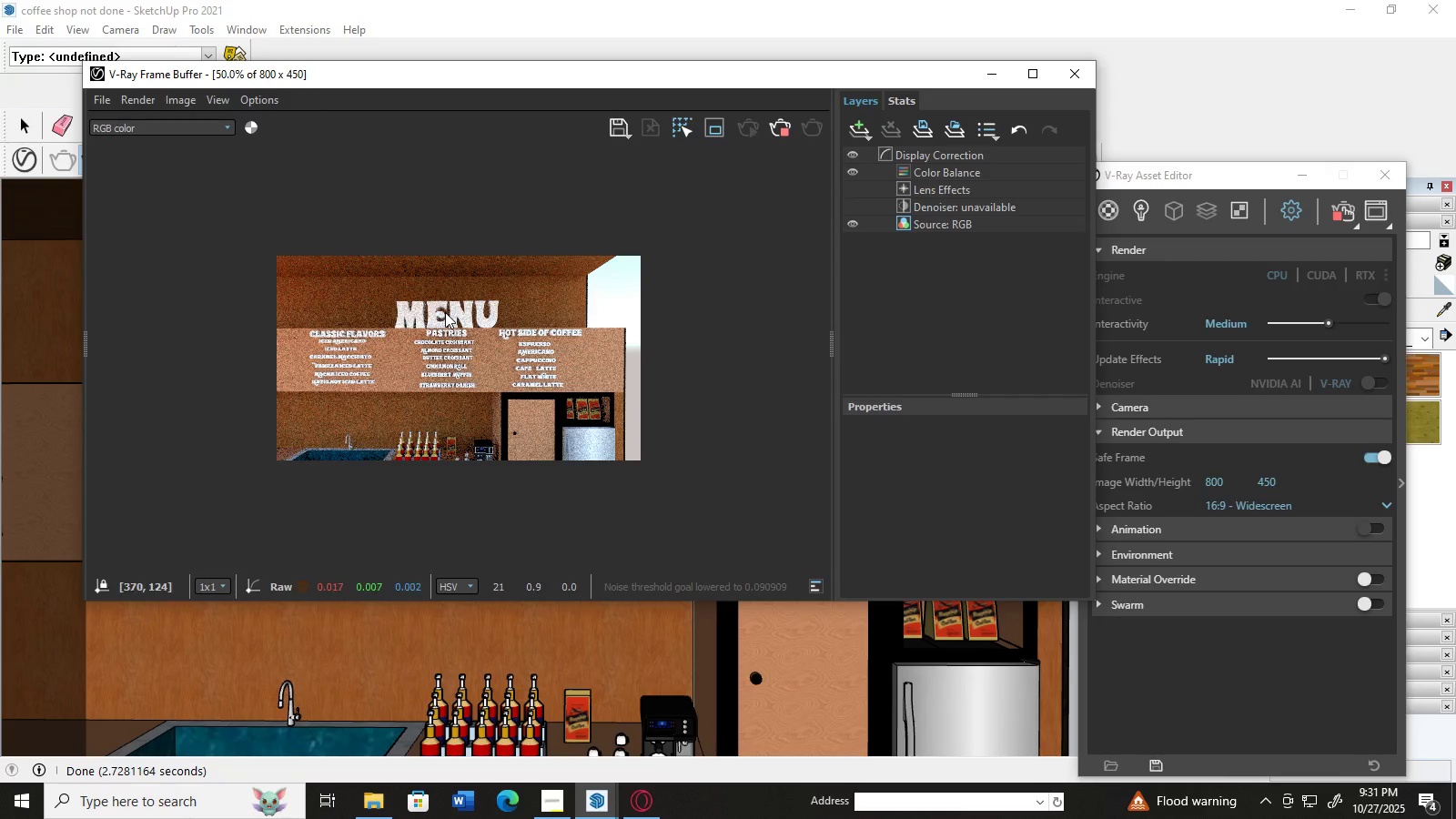 
scroll: coordinate [445, 312], scroll_direction: up, amount: 1.0
 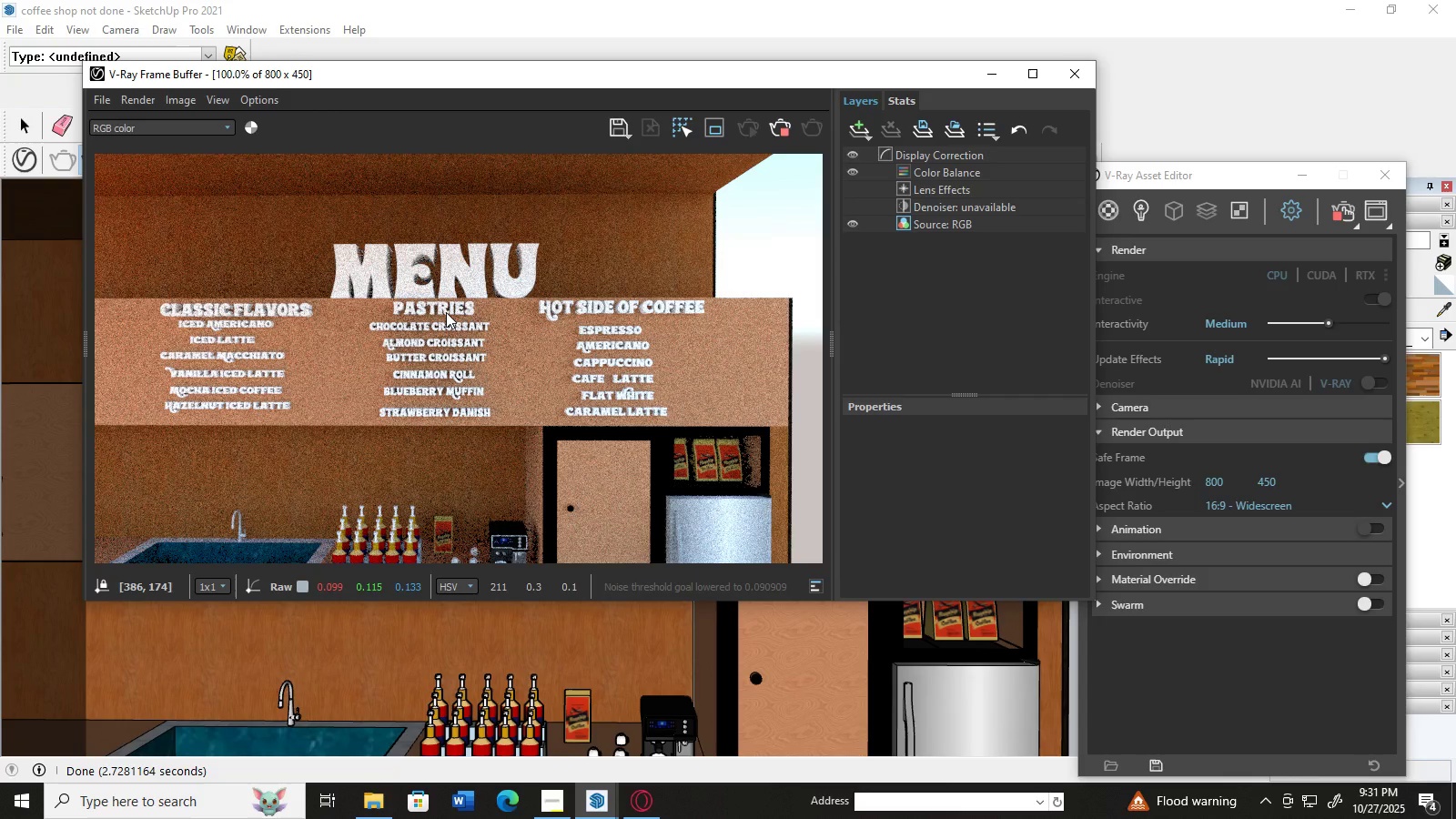 
scroll: coordinate [446, 312], scroll_direction: down, amount: 1.0
 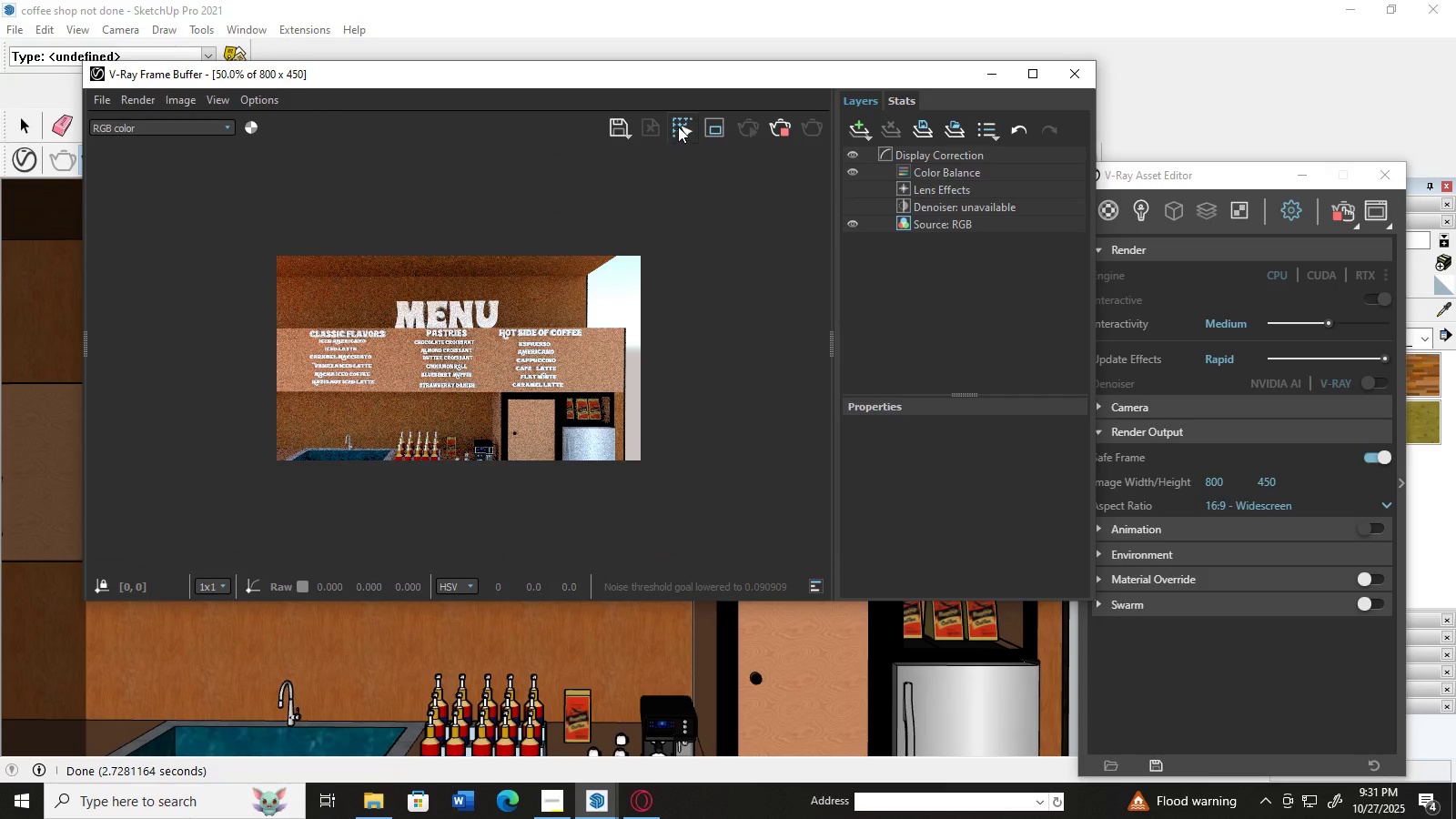 
left_click([678, 126])
 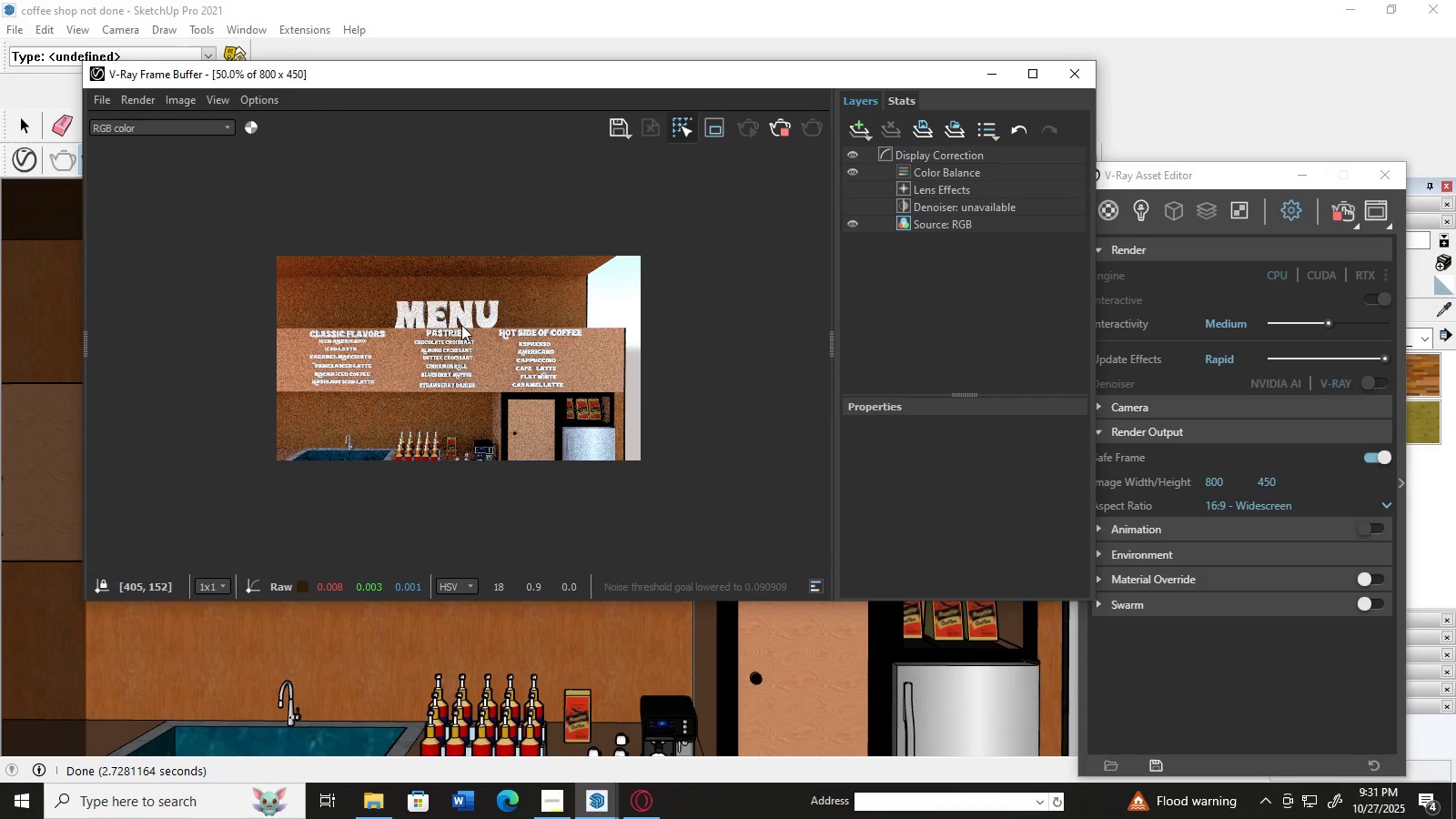 
left_click([461, 325])
 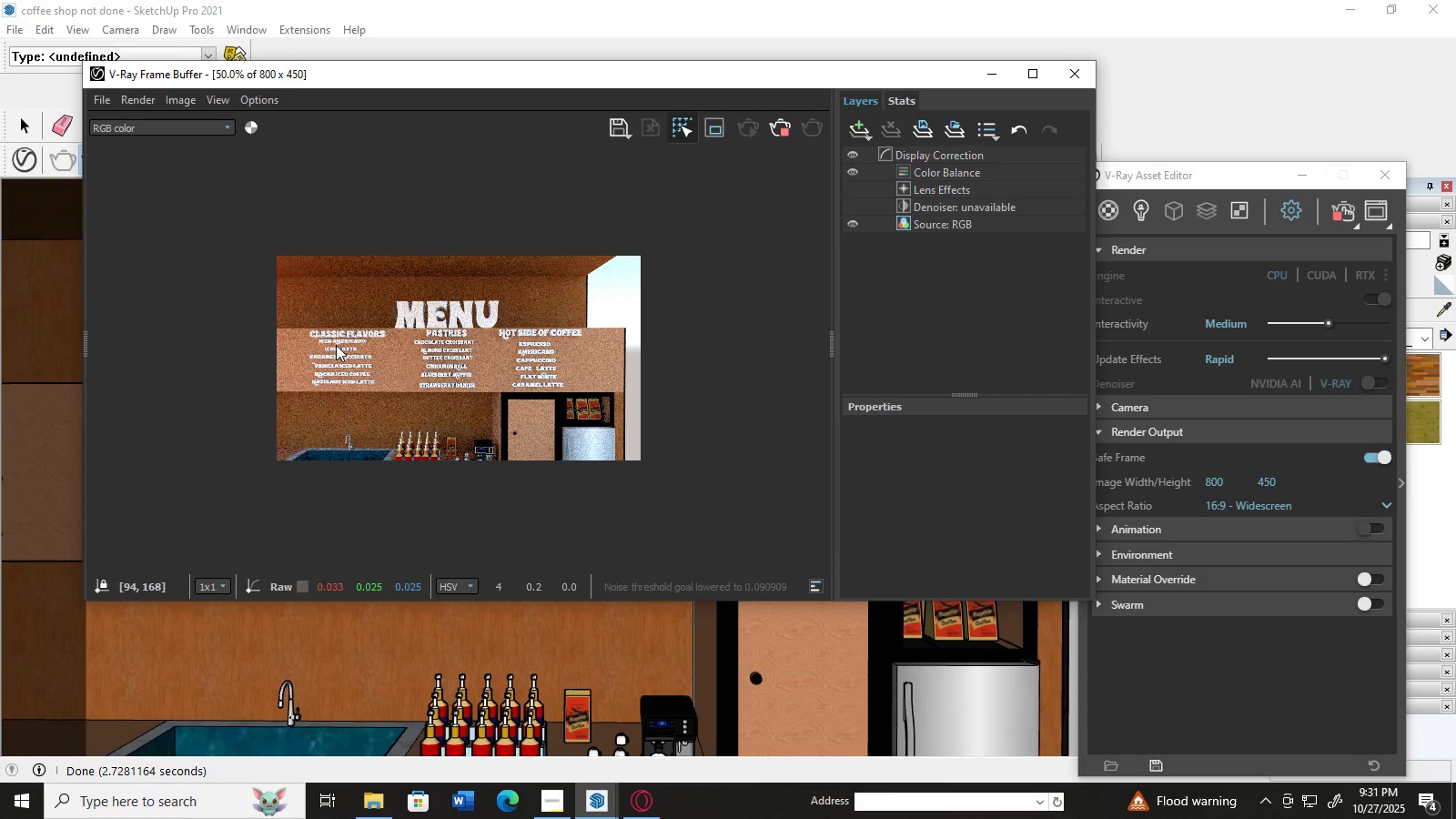 
scroll: coordinate [422, 303], scroll_direction: up, amount: 2.0
 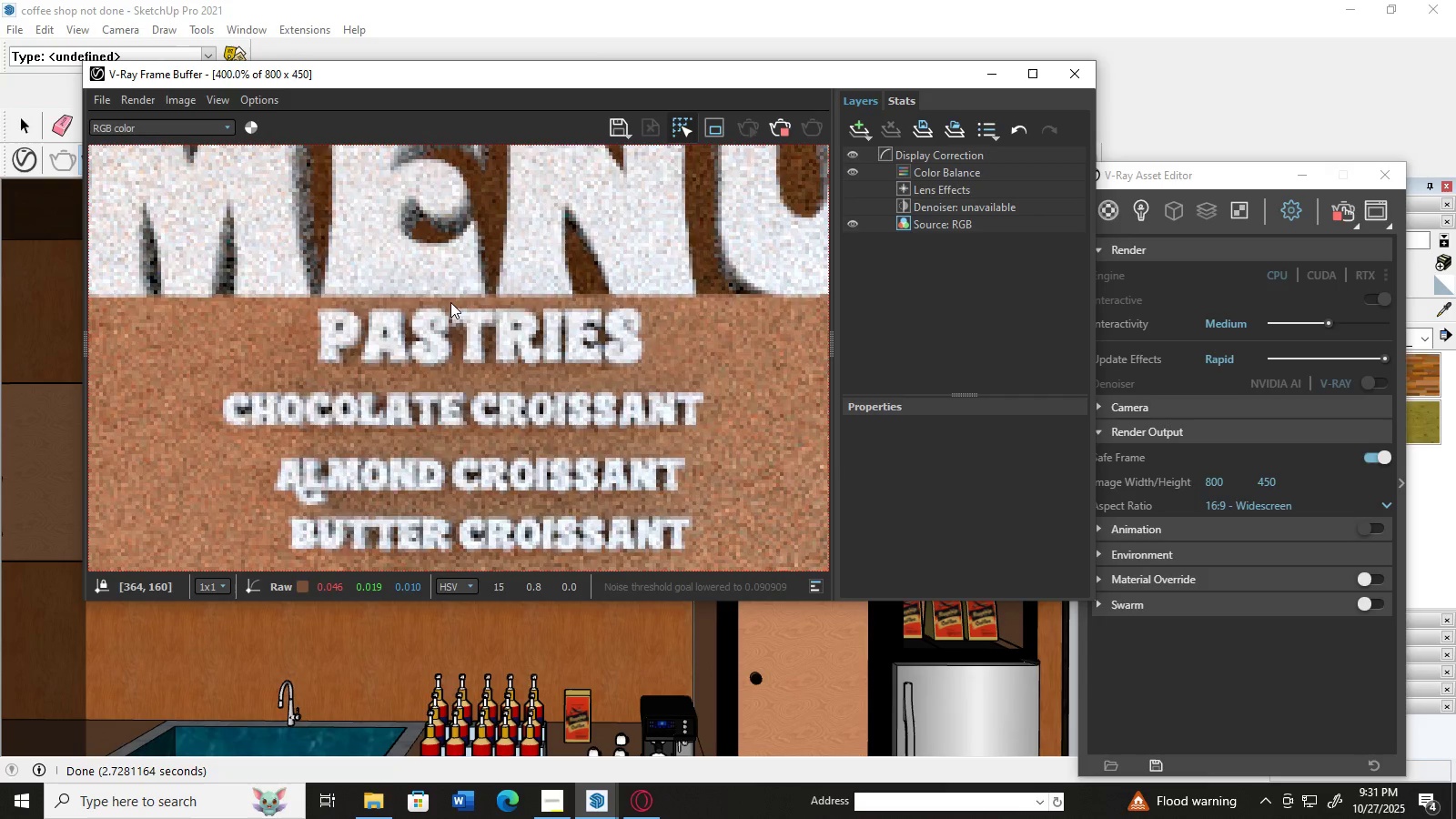 
double_click([450, 302])
 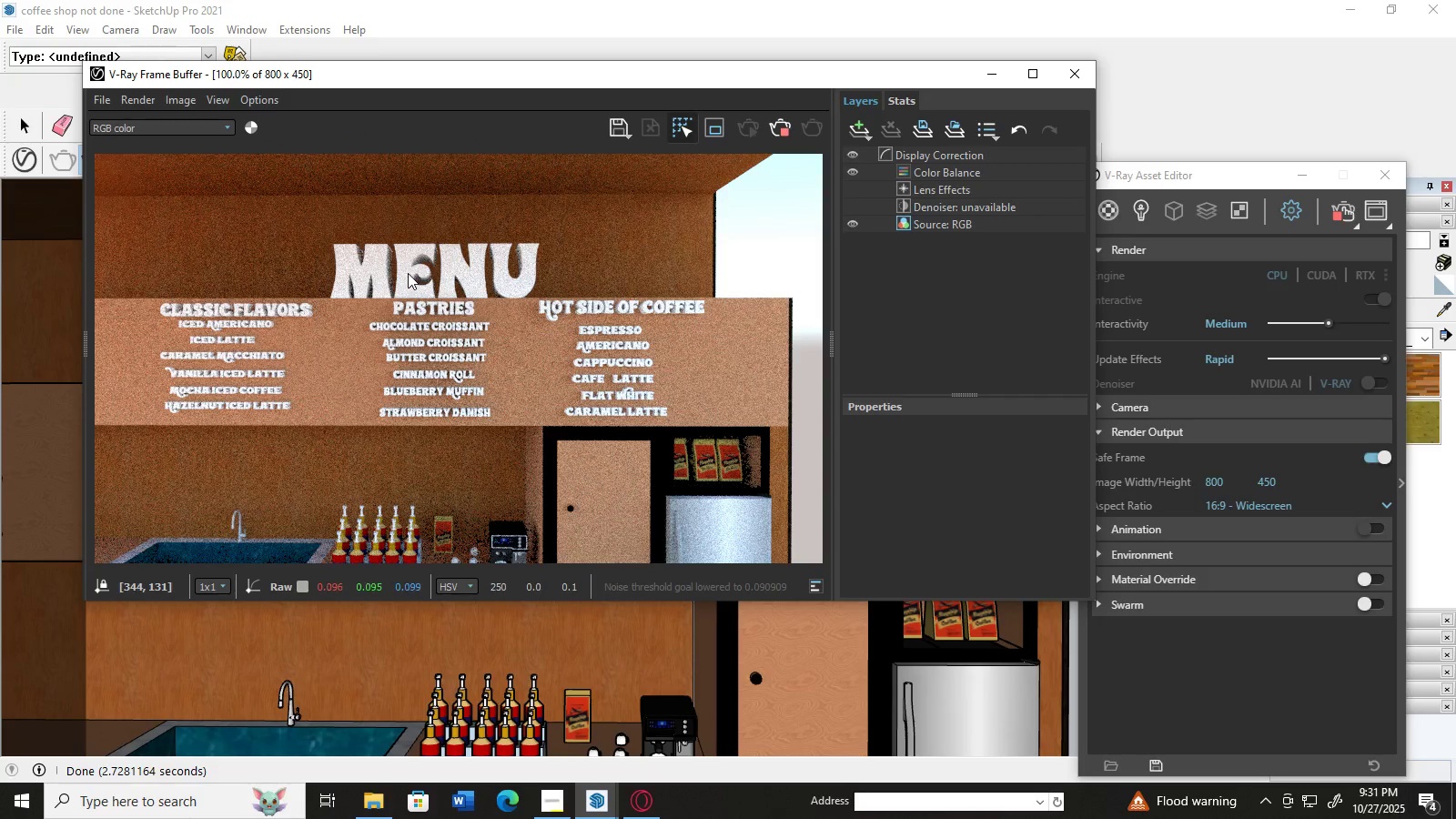 
double_click([408, 273])
 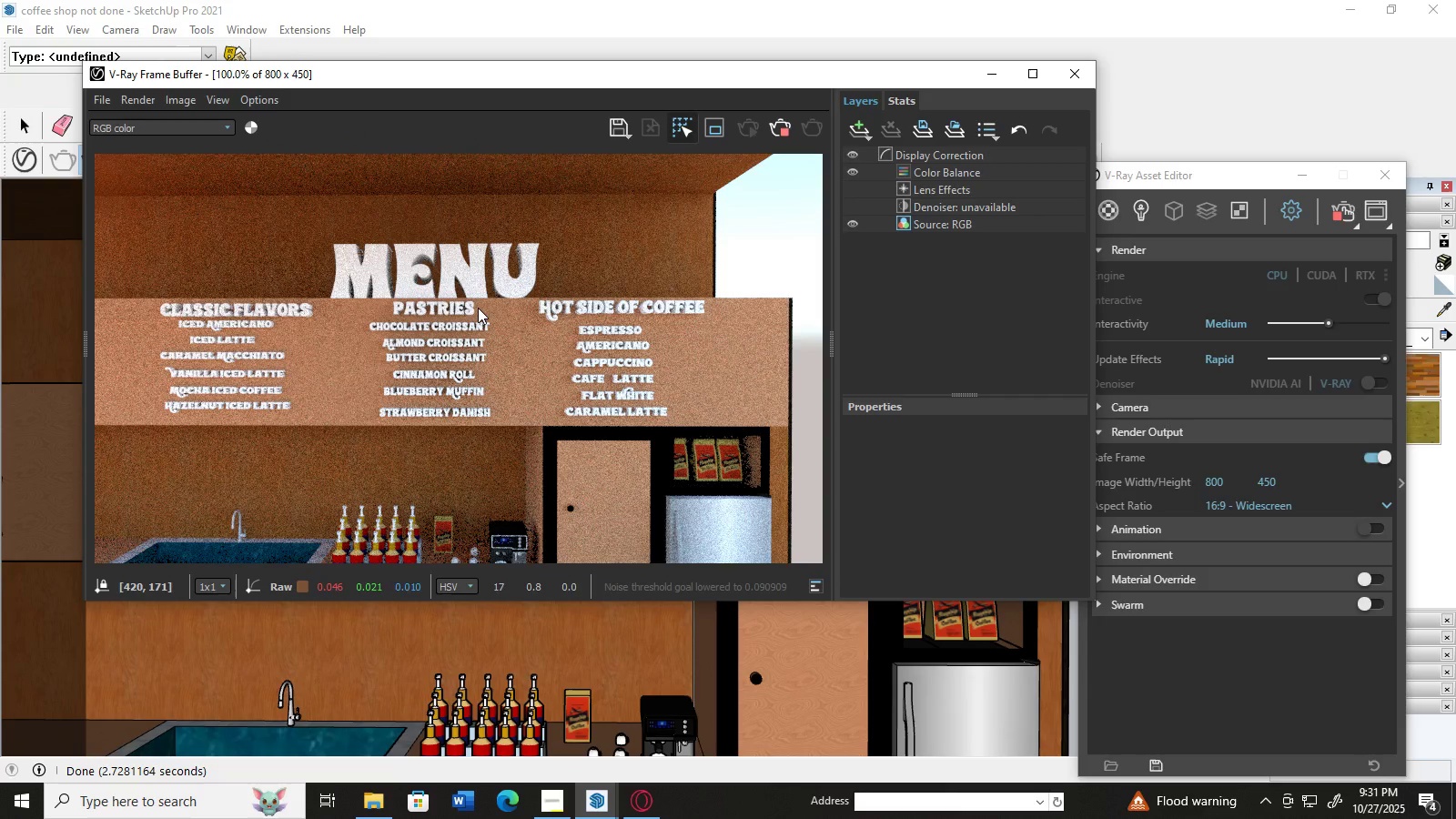 
double_click([478, 307])
 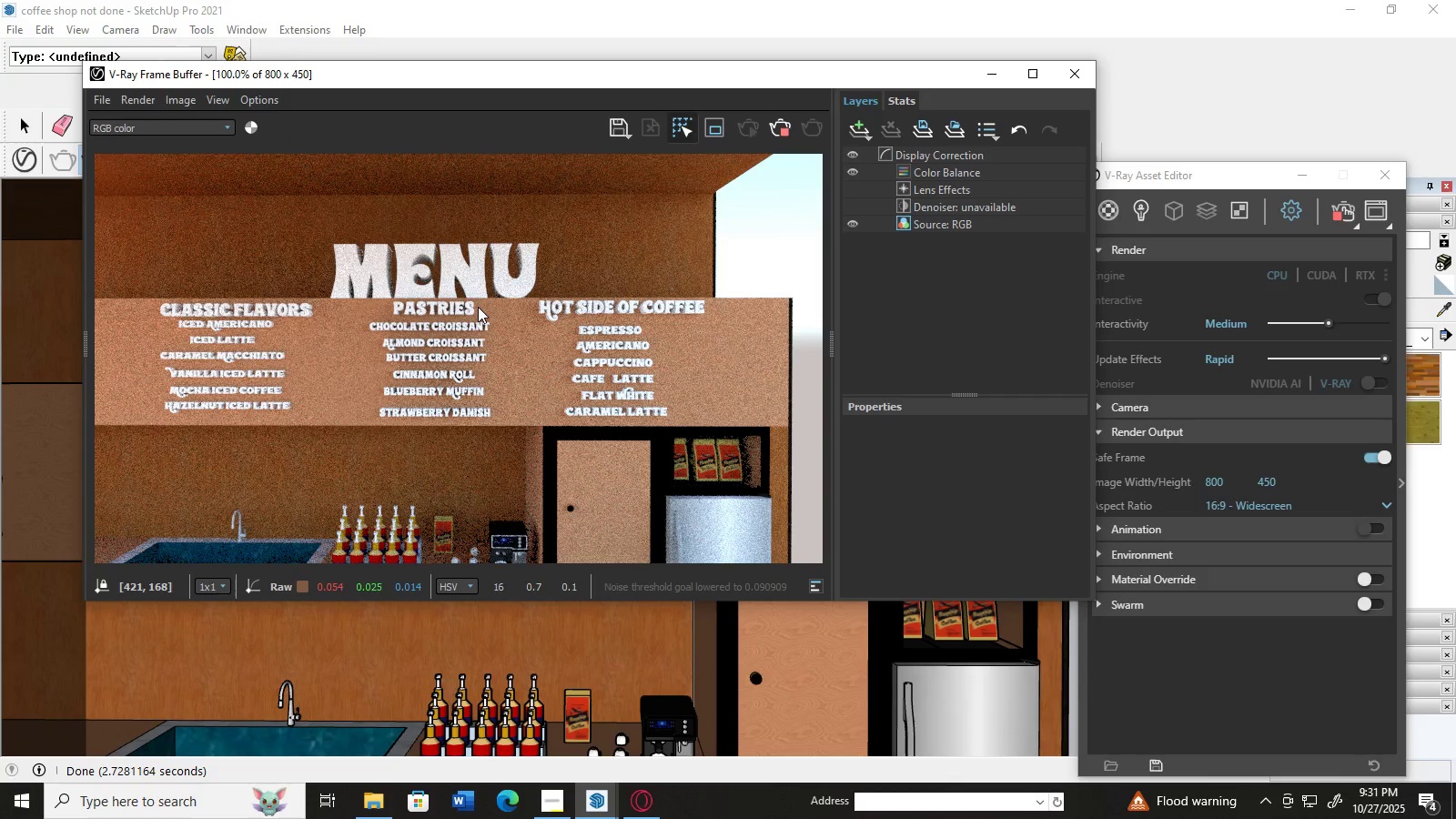 
triple_click([478, 307])
 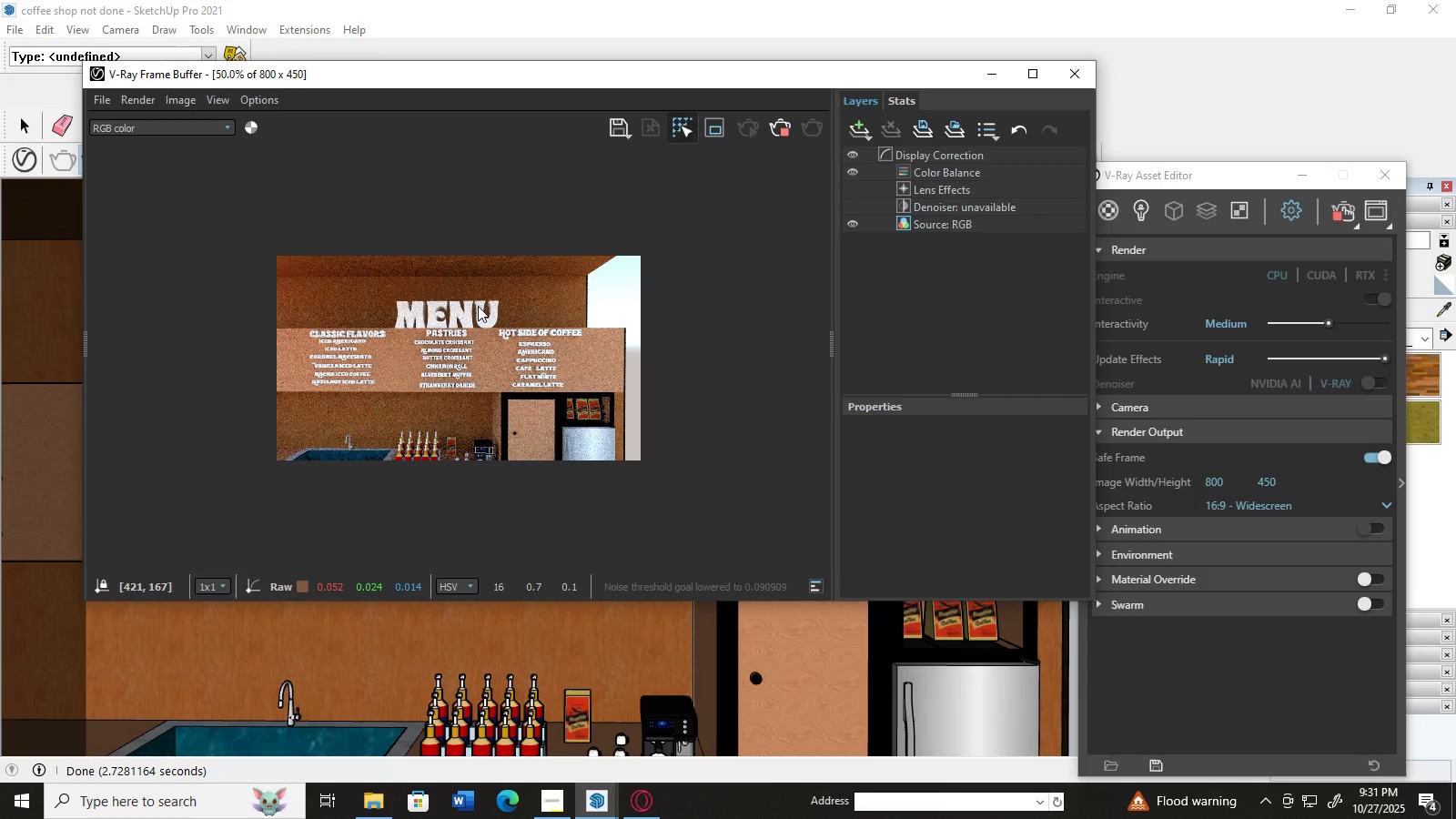 
scroll: coordinate [478, 306], scroll_direction: down, amount: 1.0
 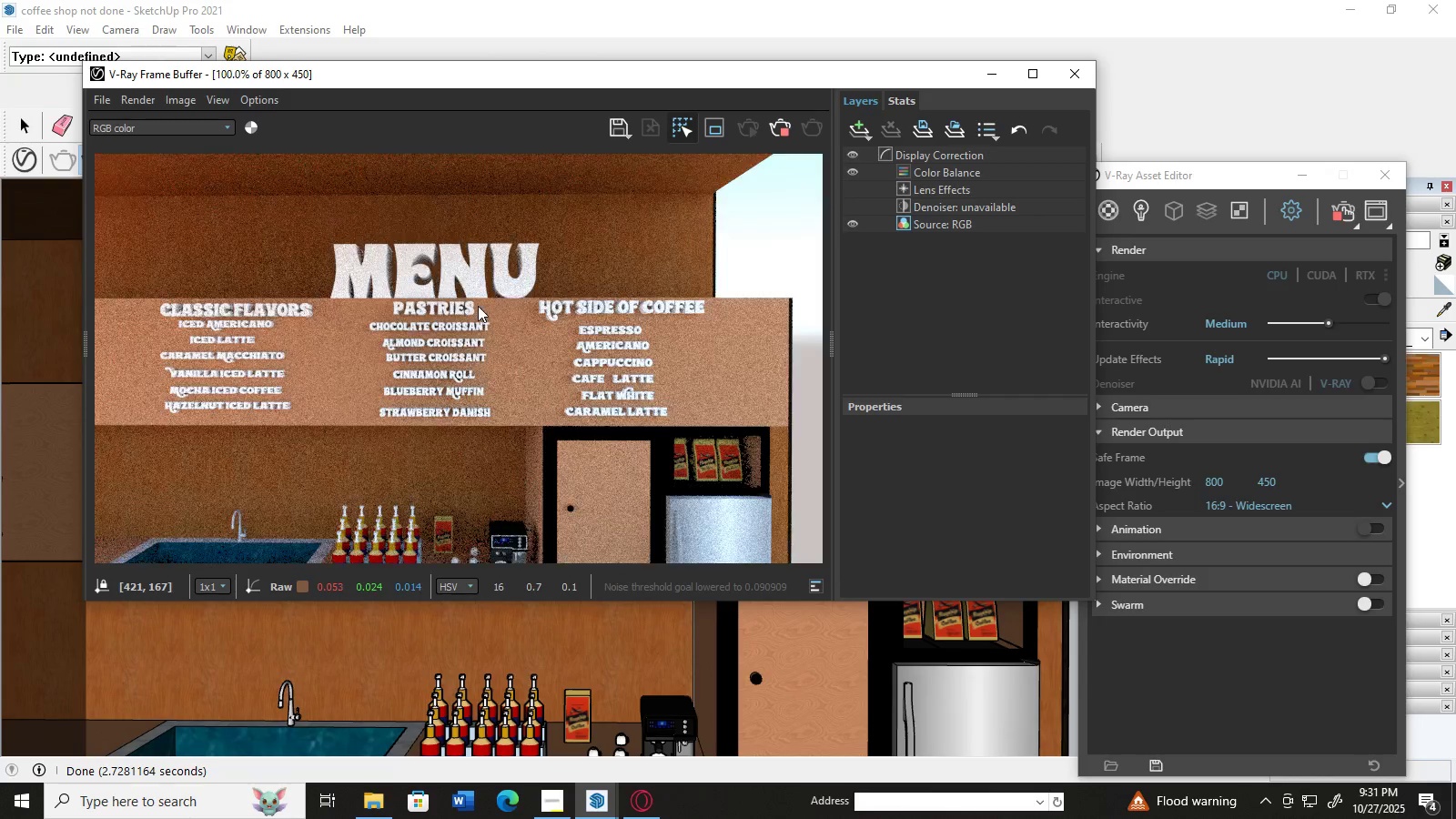 
scroll: coordinate [478, 306], scroll_direction: up, amount: 1.0
 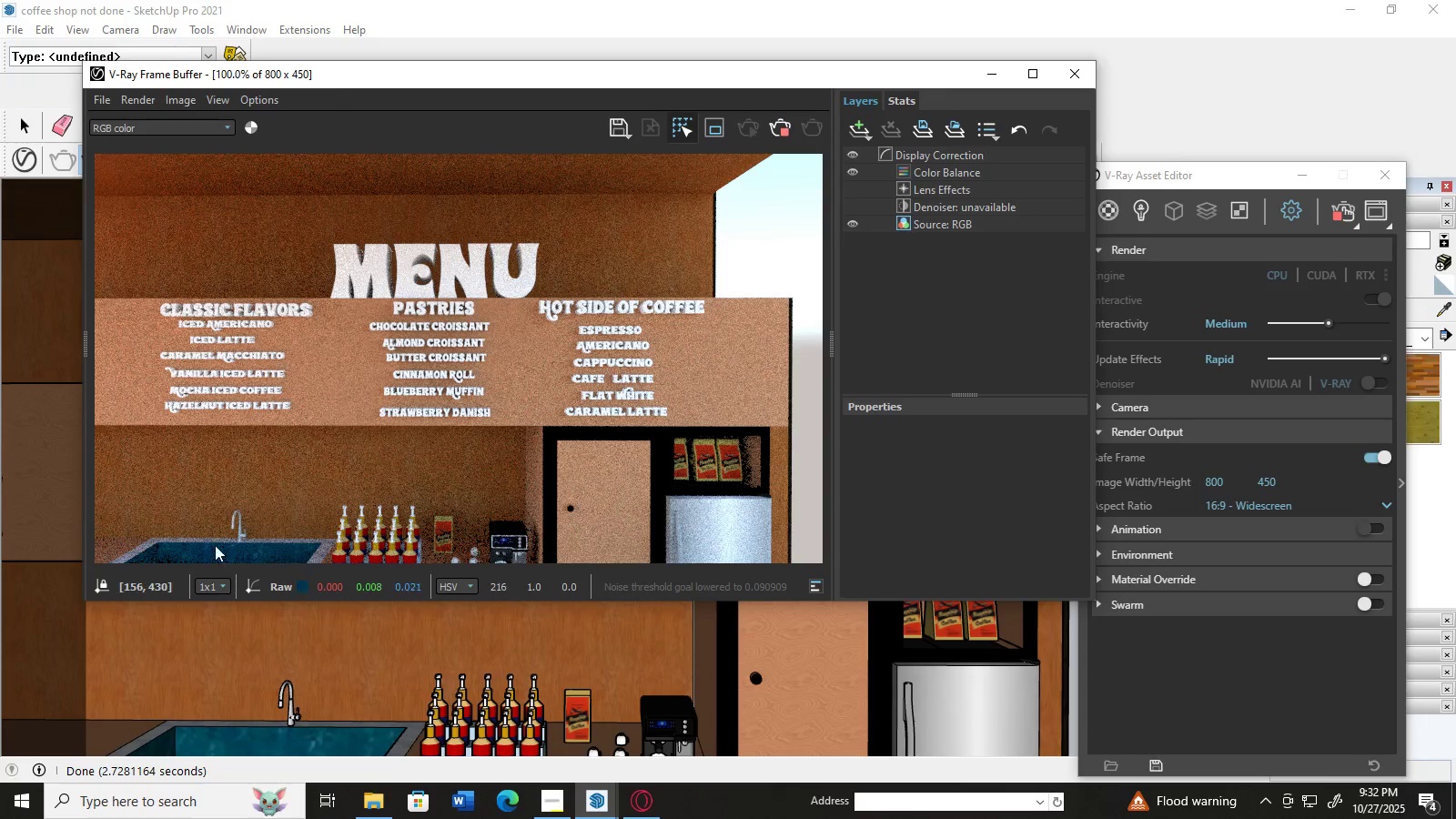 
double_click([243, 547])
 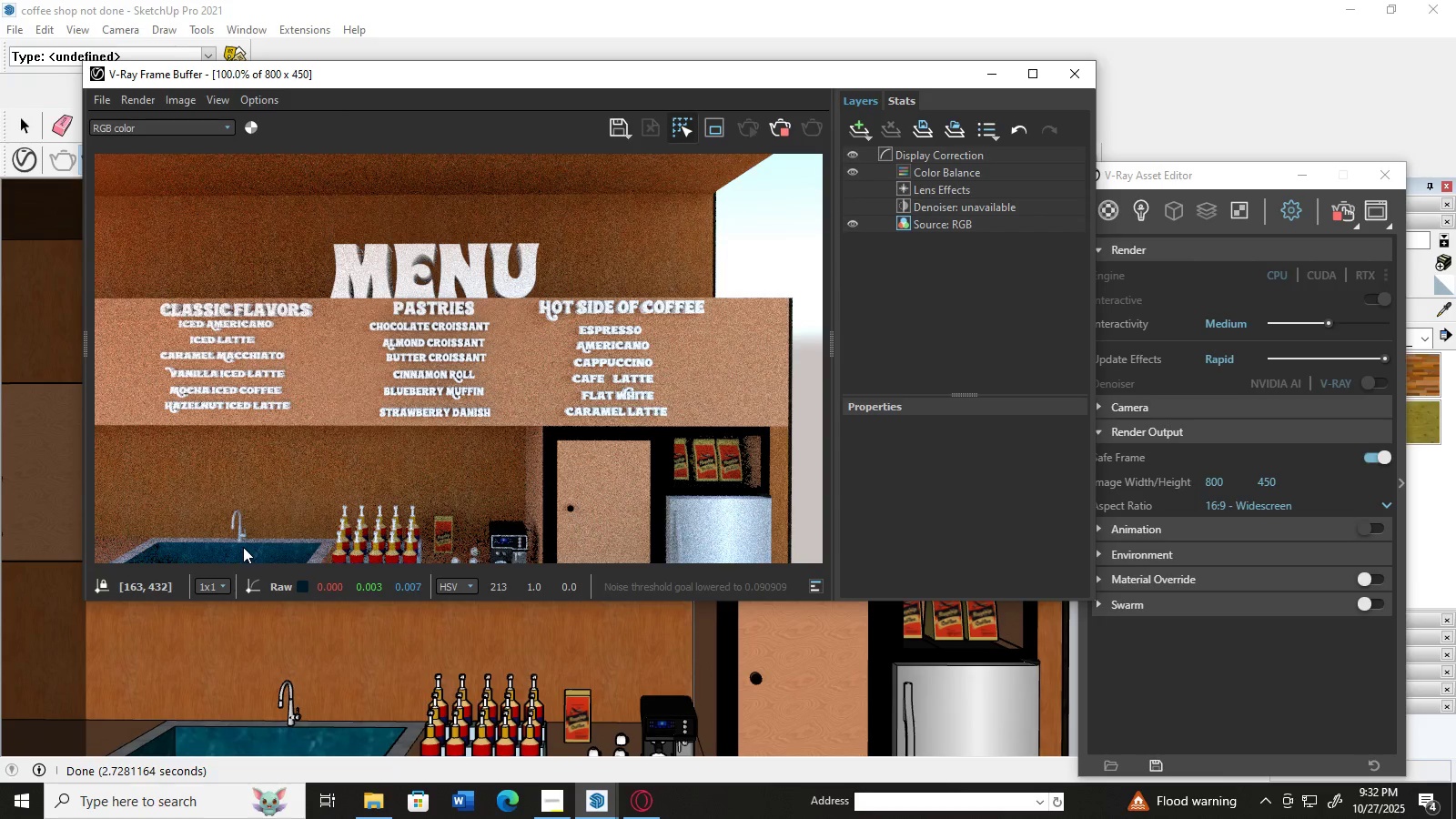 
triple_click([243, 547])
 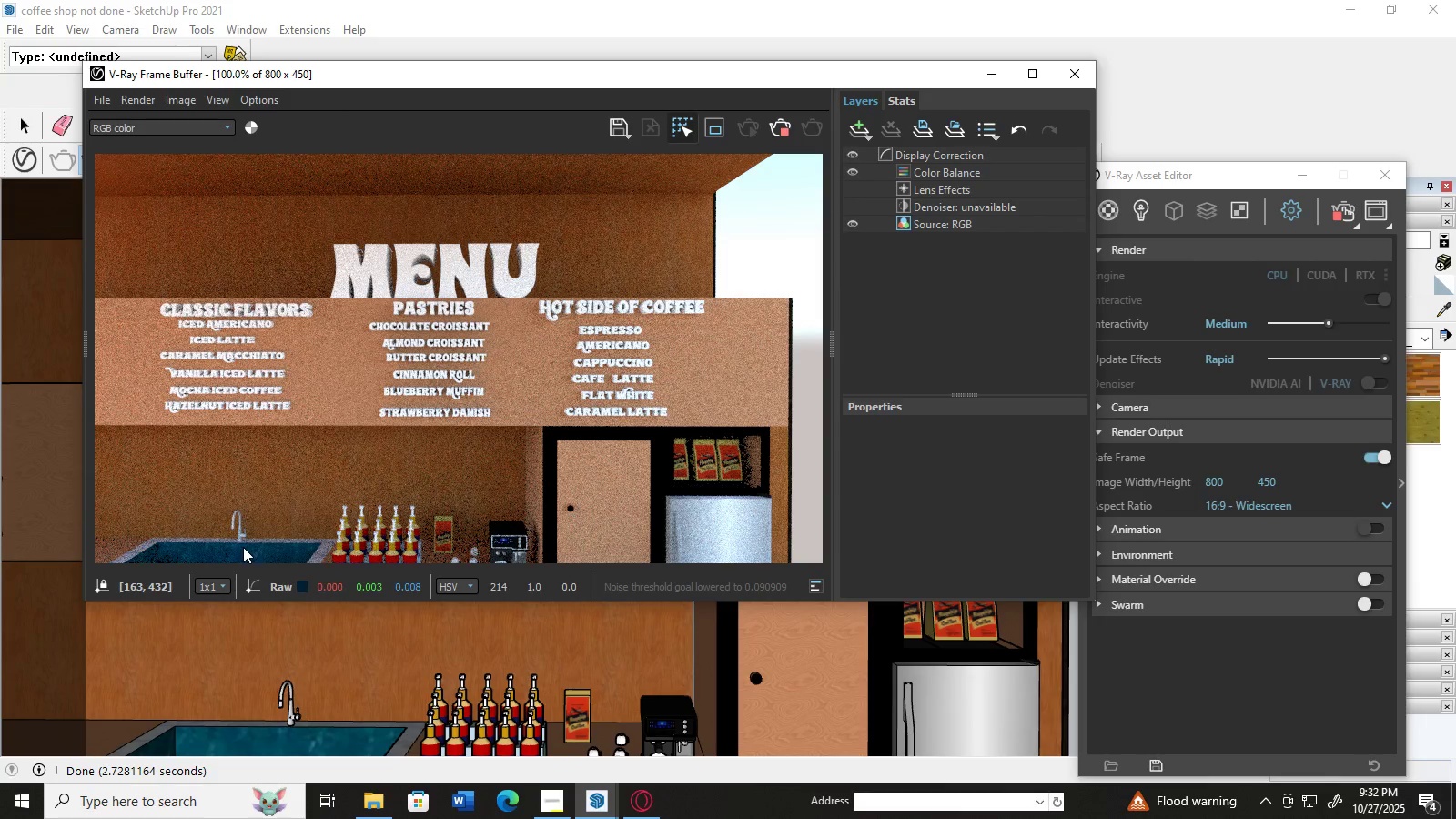 
triple_click([243, 547])
 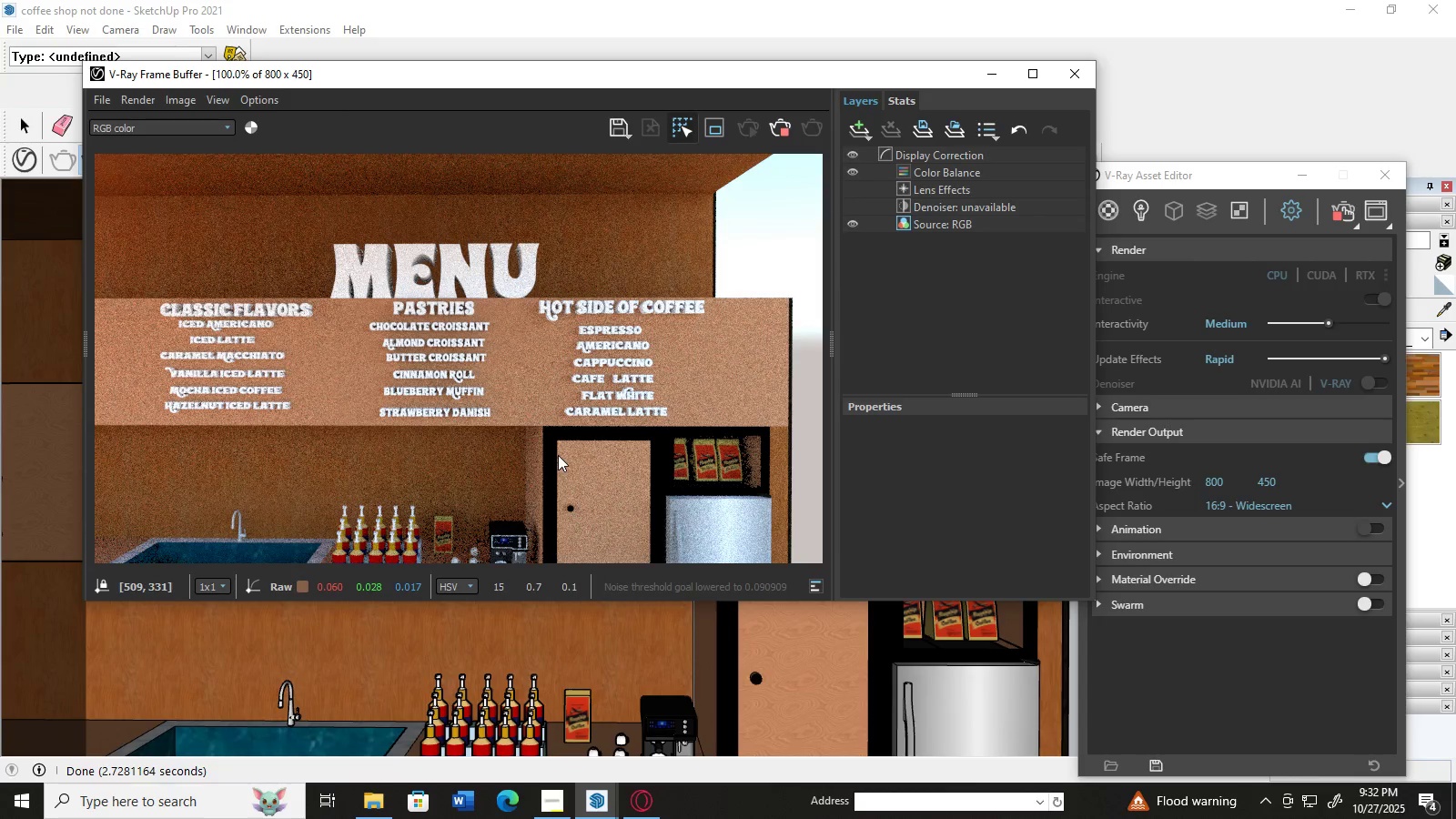 
double_click([558, 455])
 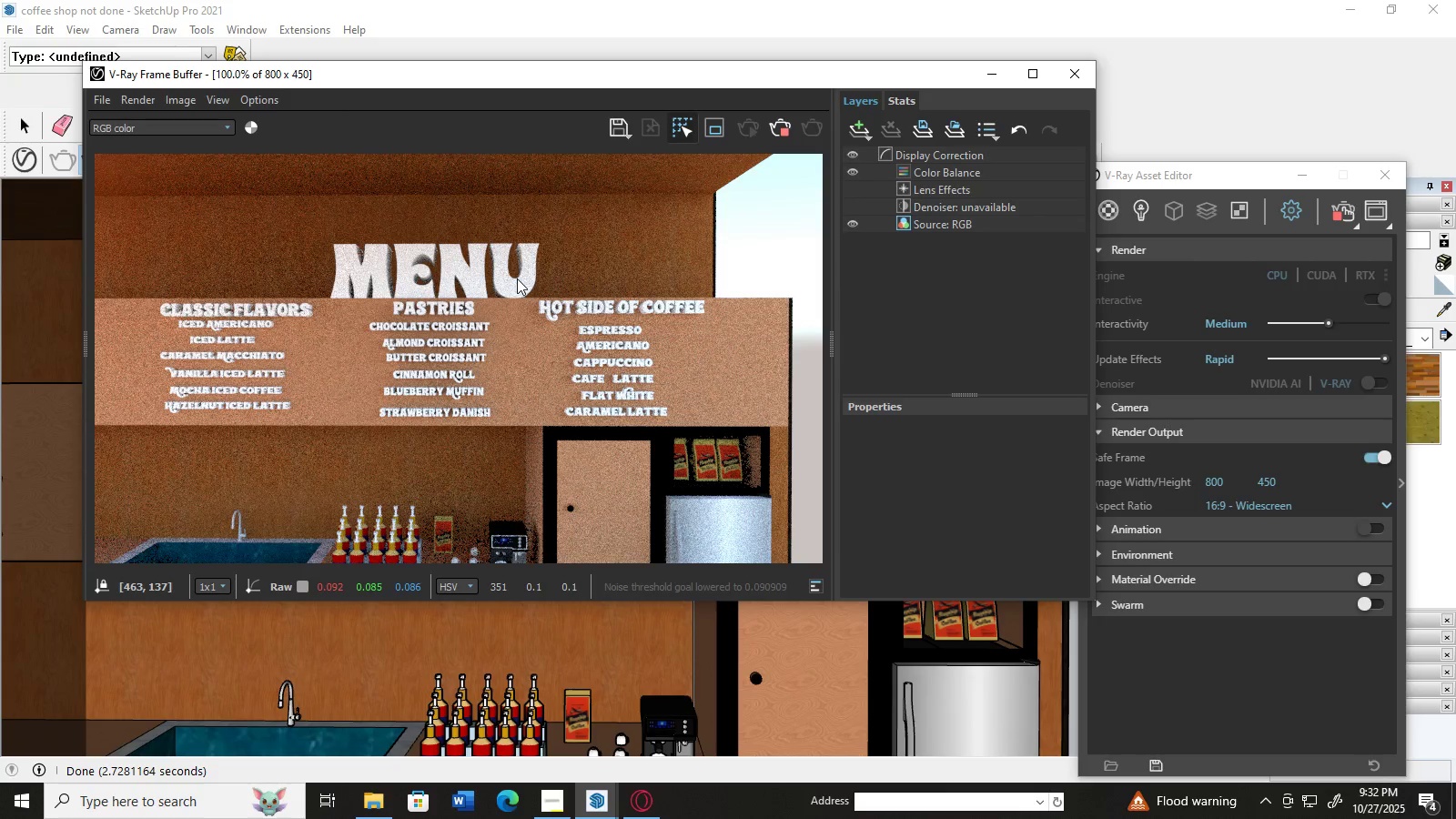 
double_click([517, 278])
 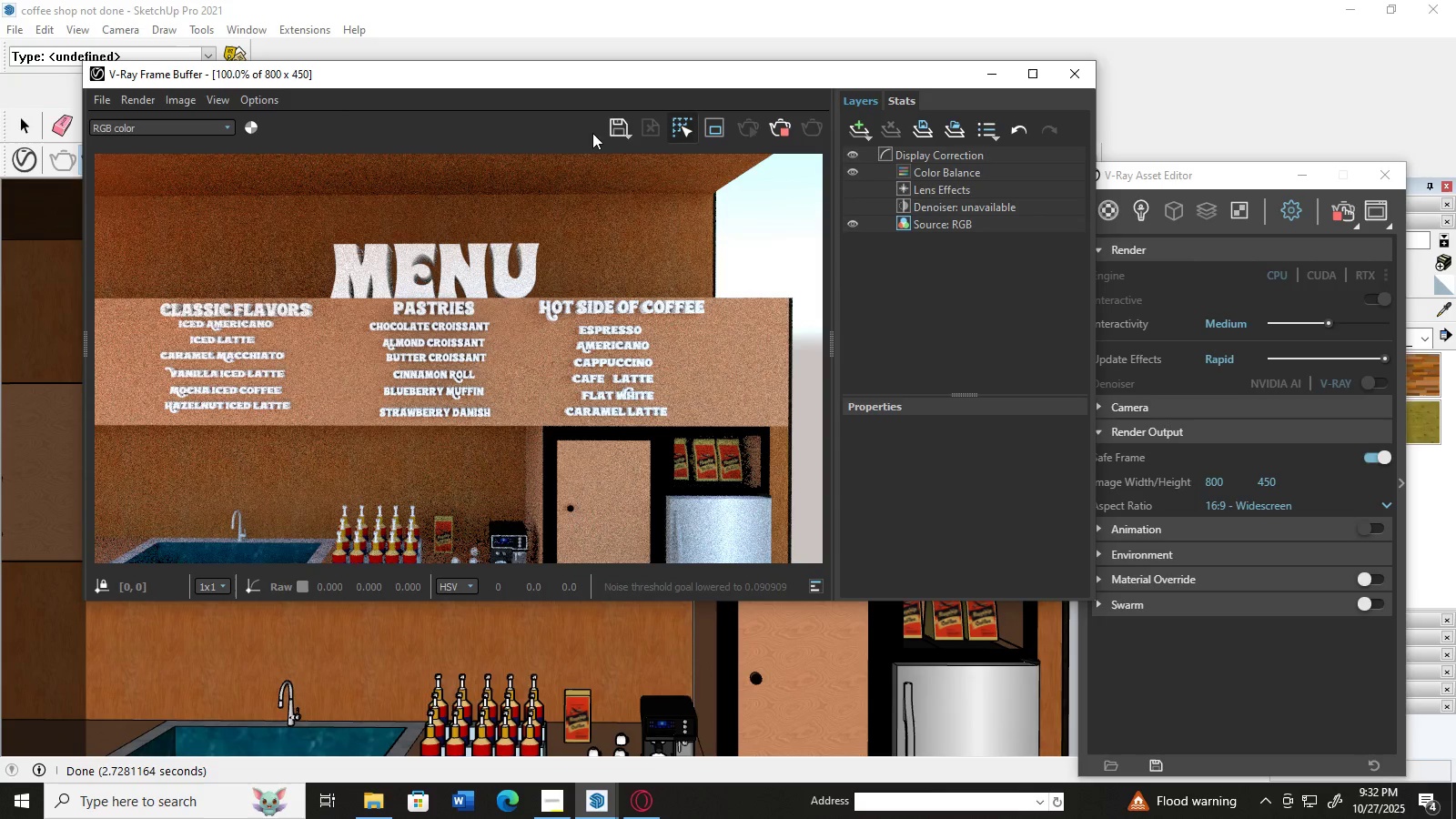 
mouse_move([600, 154])
 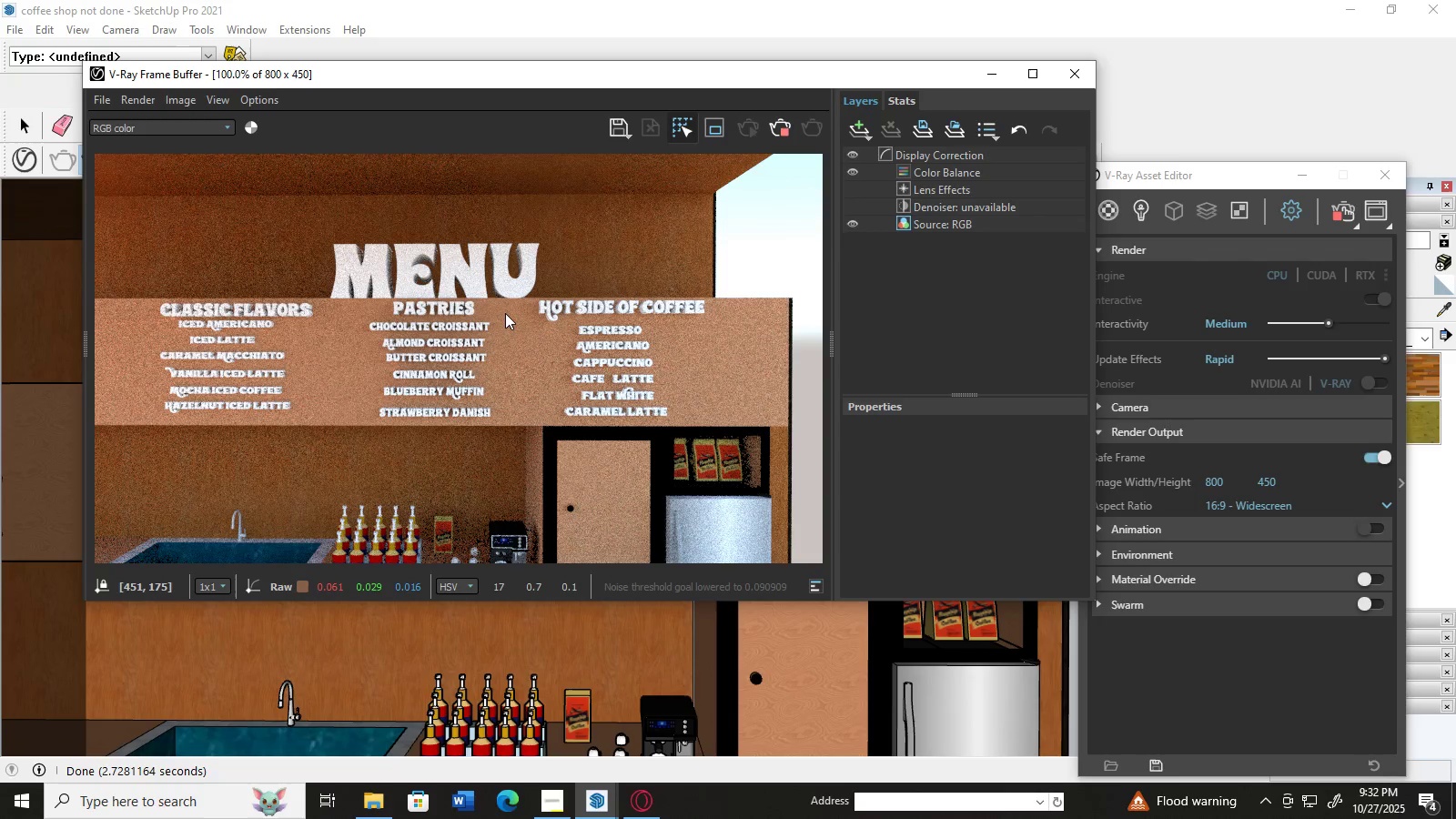 
double_click([453, 336])
 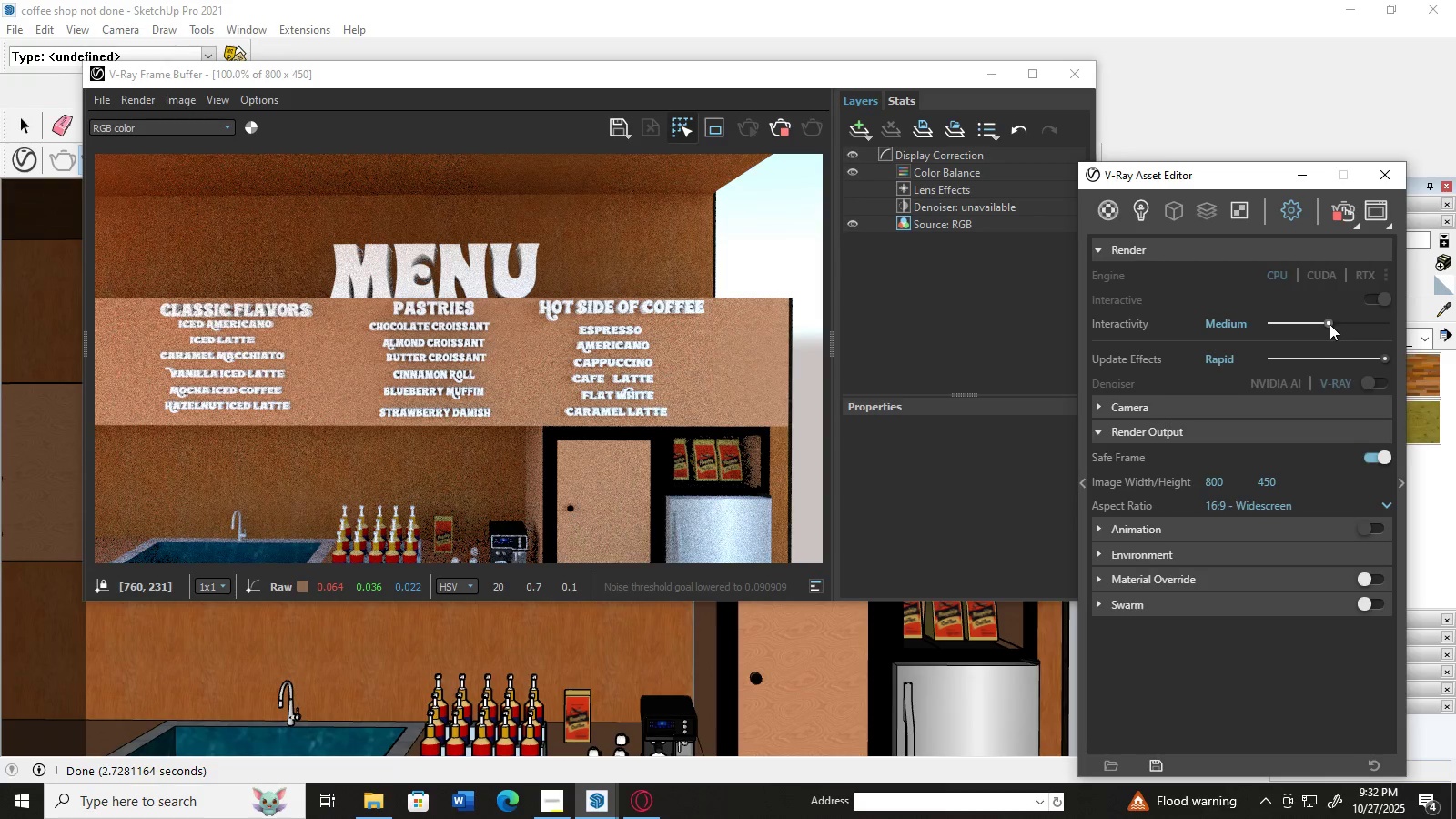 
left_click([1324, 324])
 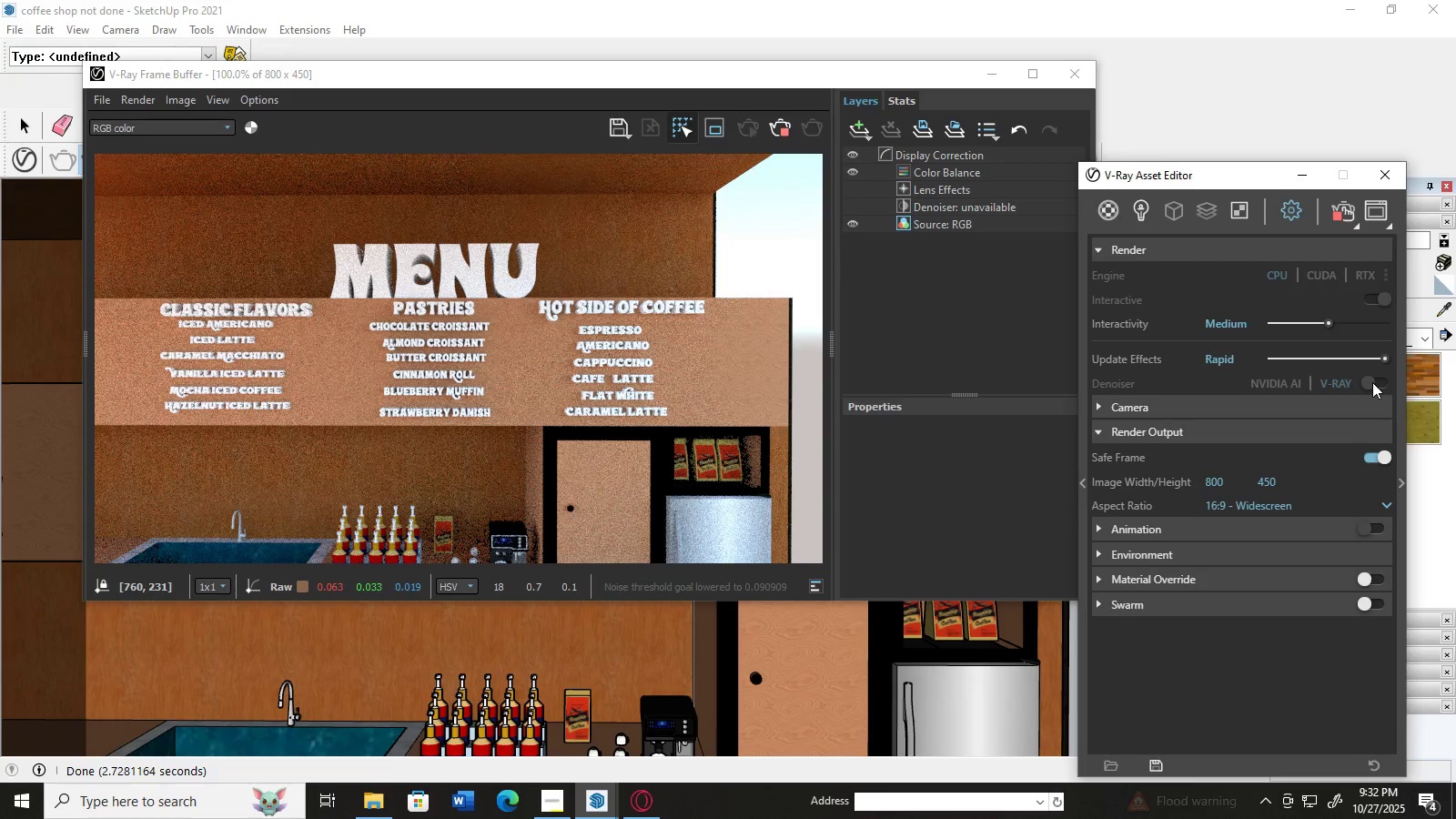 
wait(5.49)
 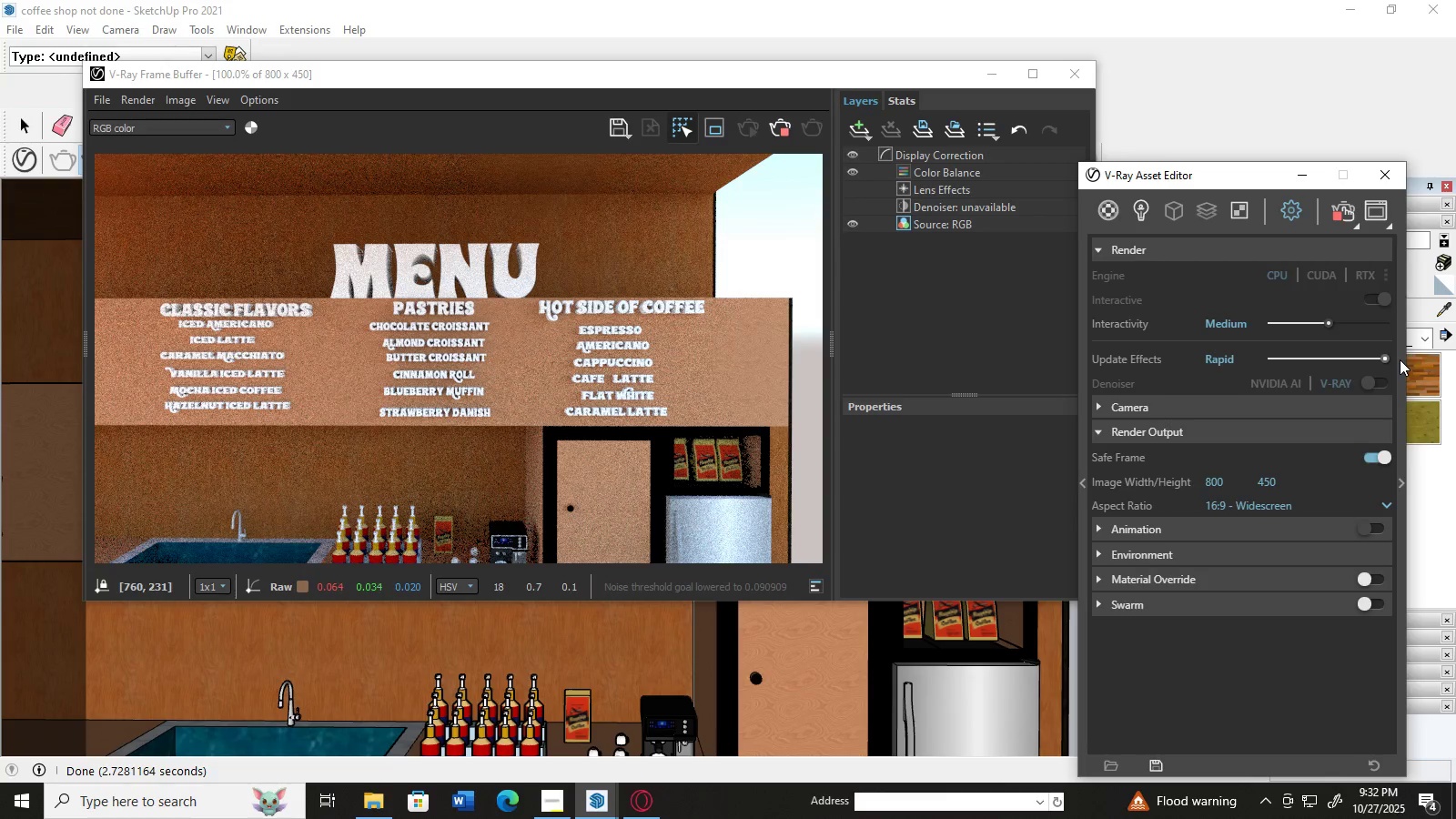 
left_click([1281, 277])
 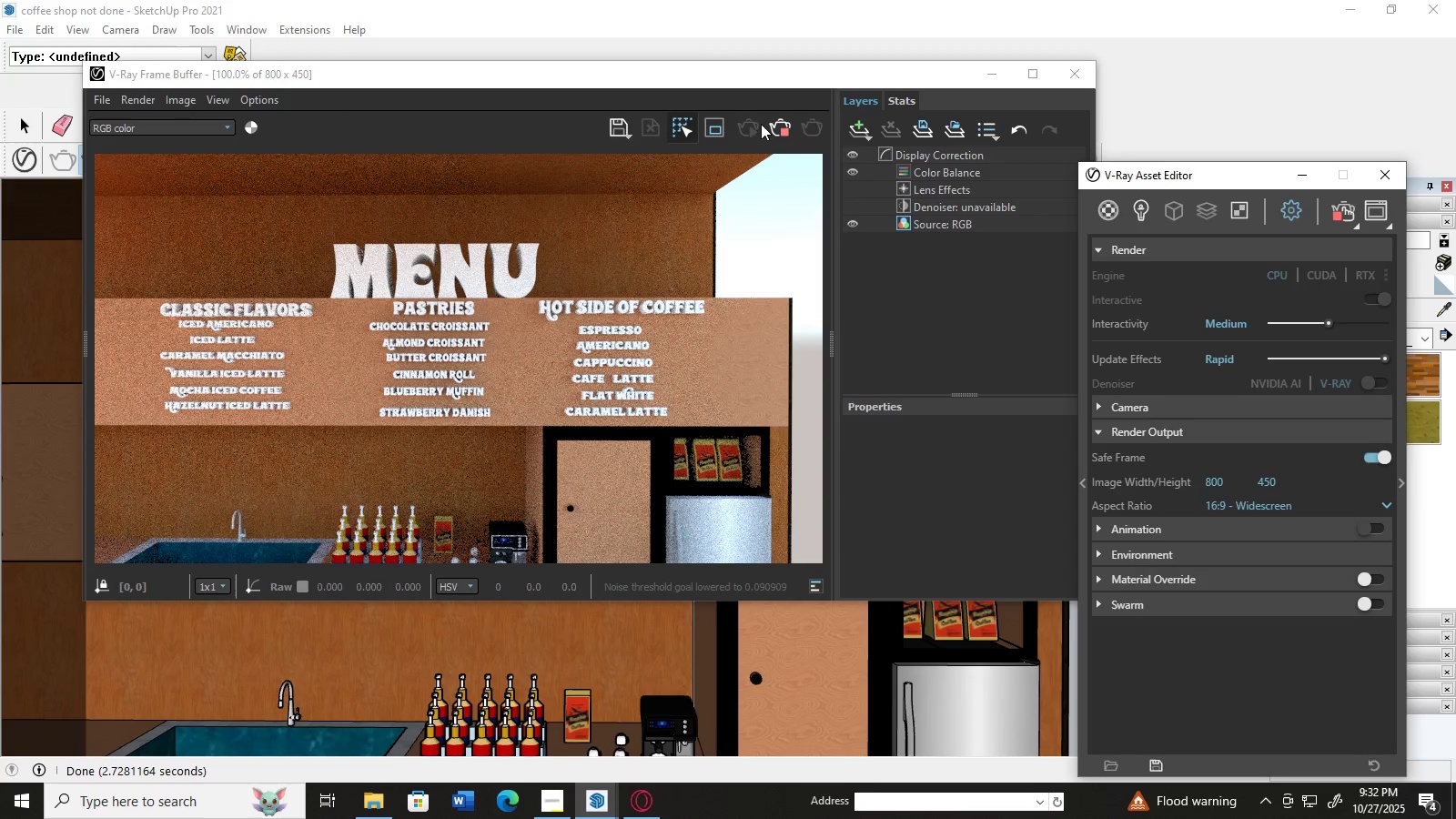 
wait(5.52)
 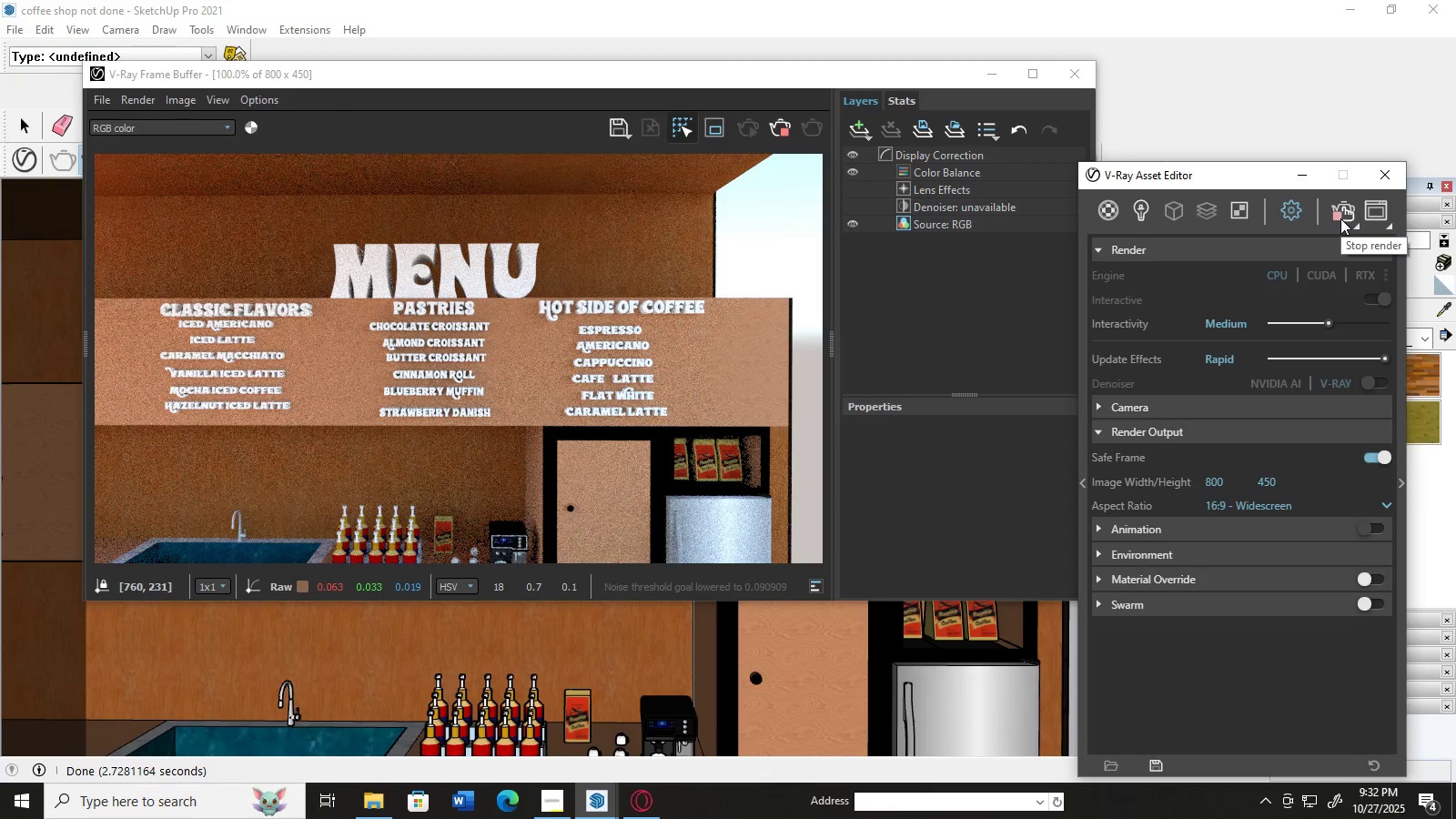 
left_click([1357, 225])
 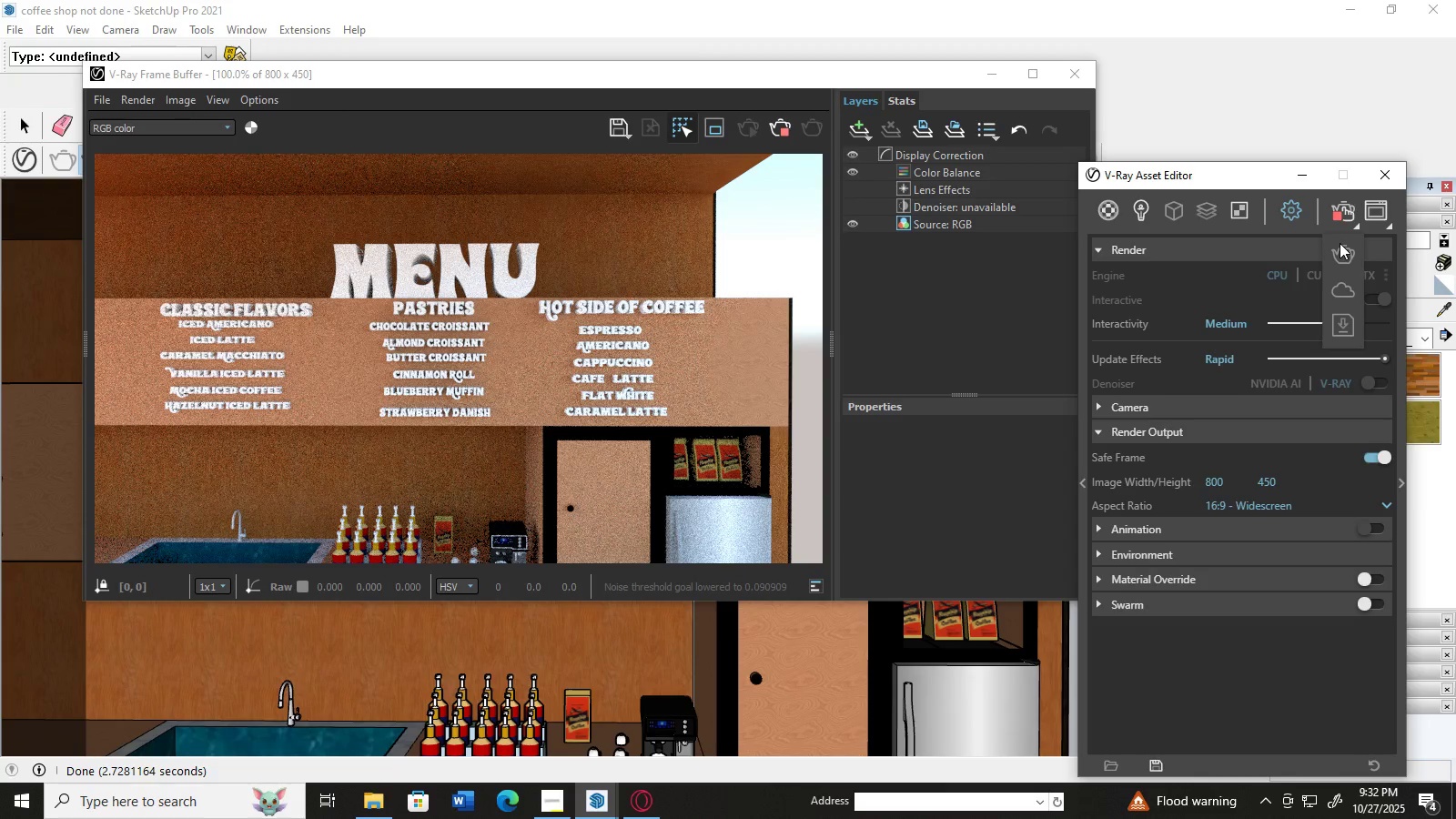 
left_click([1340, 248])
 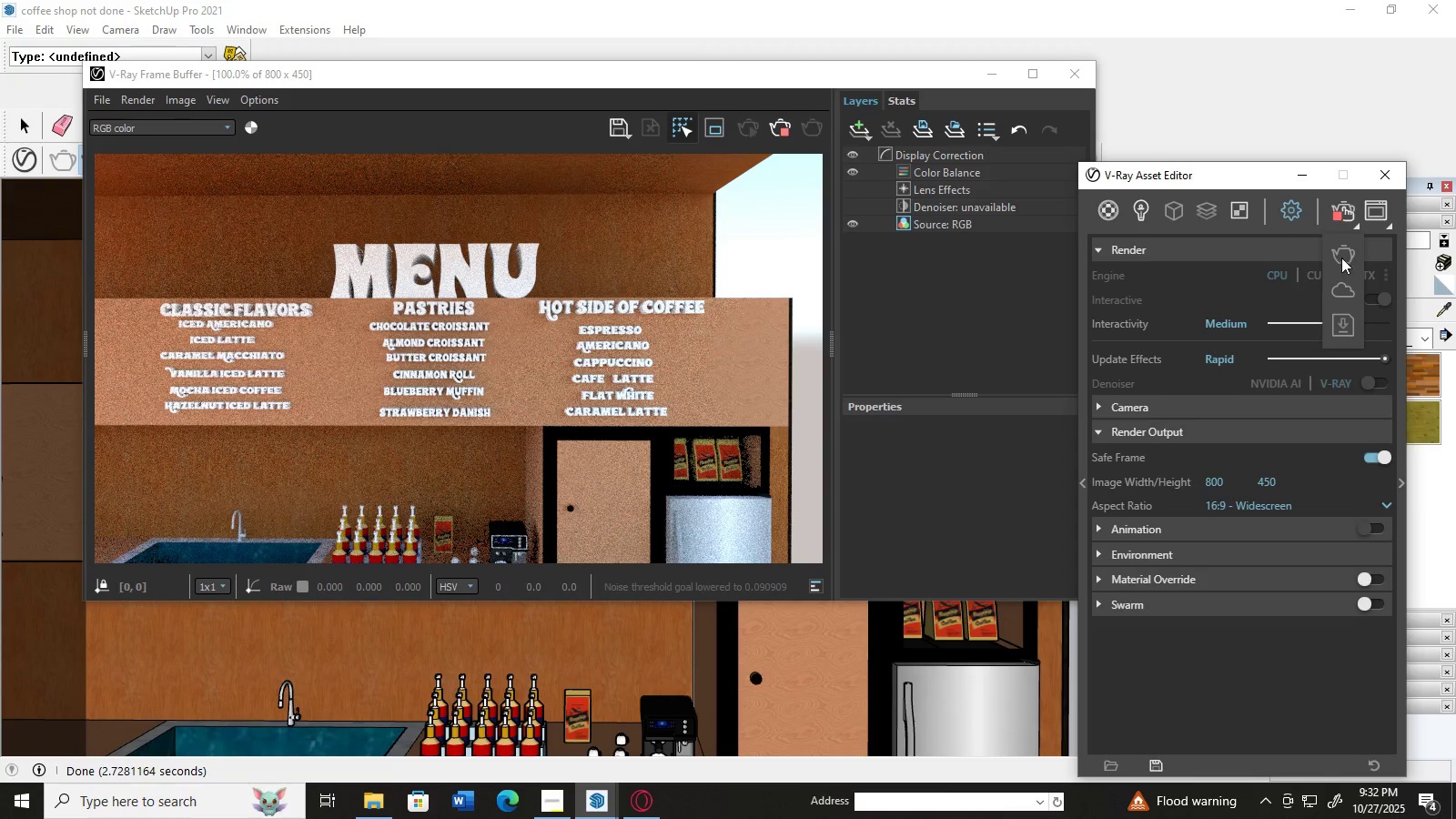 
left_click([1349, 242])
 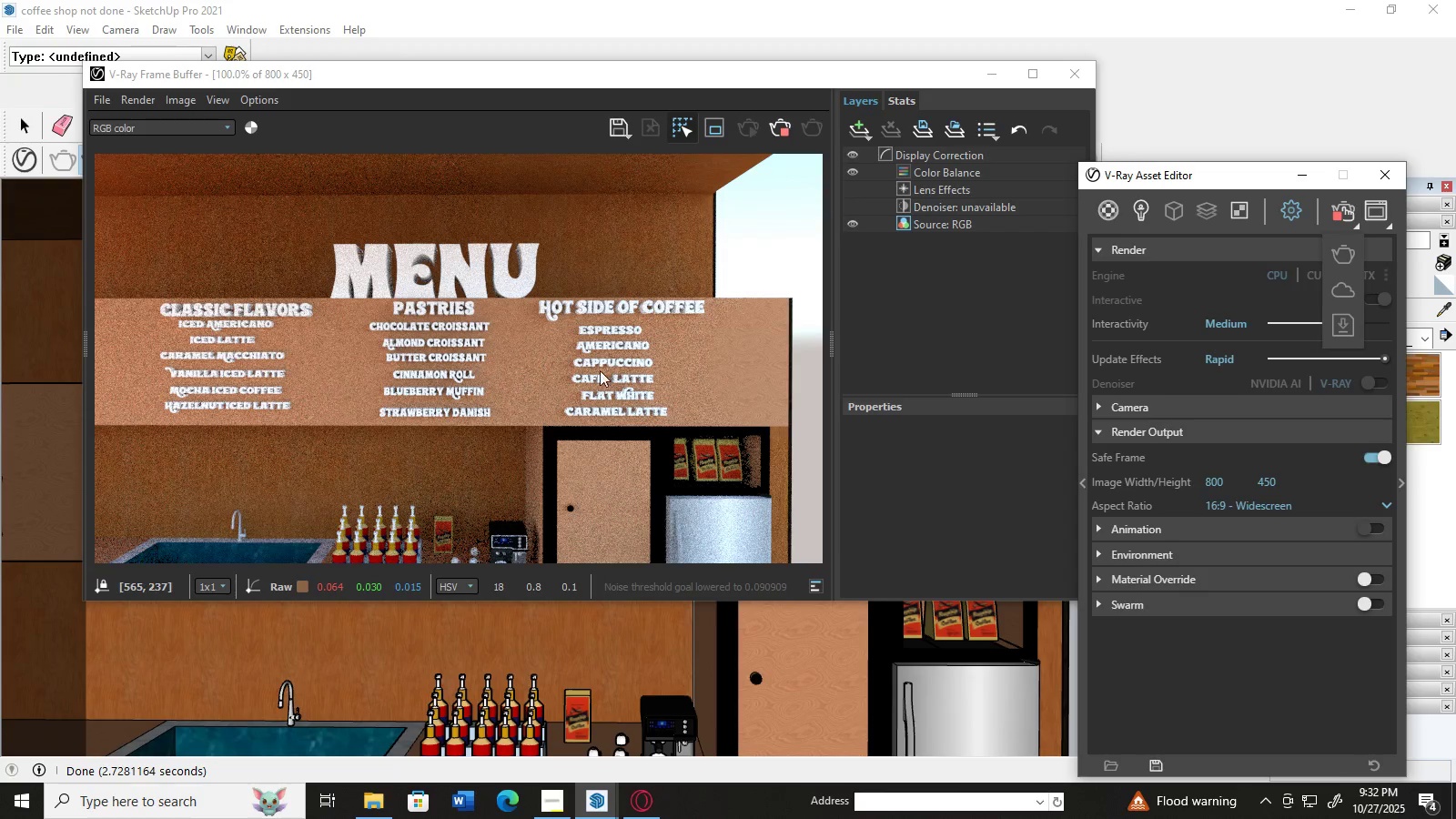 
left_click([463, 344])
 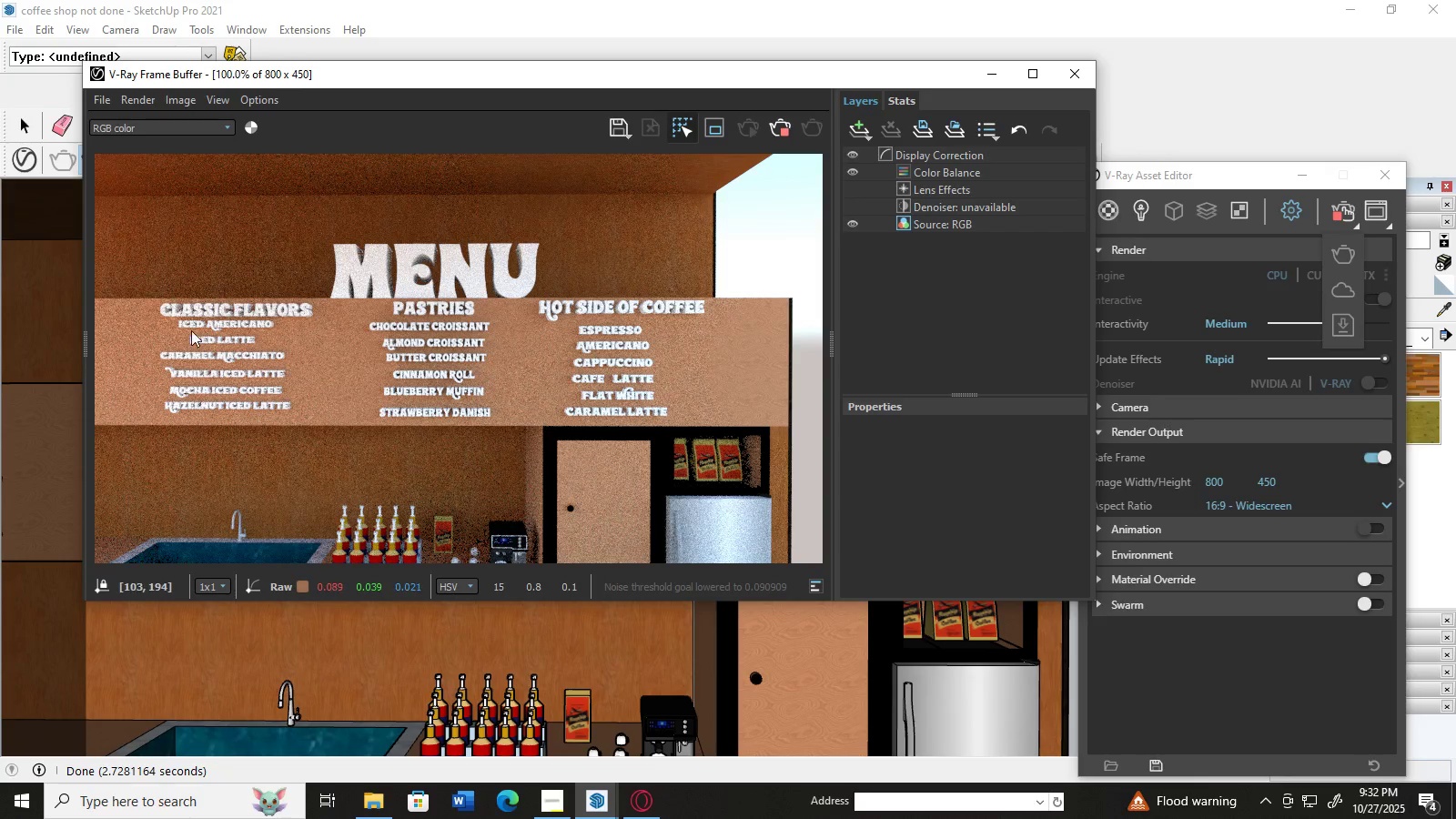 
scroll: coordinate [254, 365], scroll_direction: up, amount: 4.0
 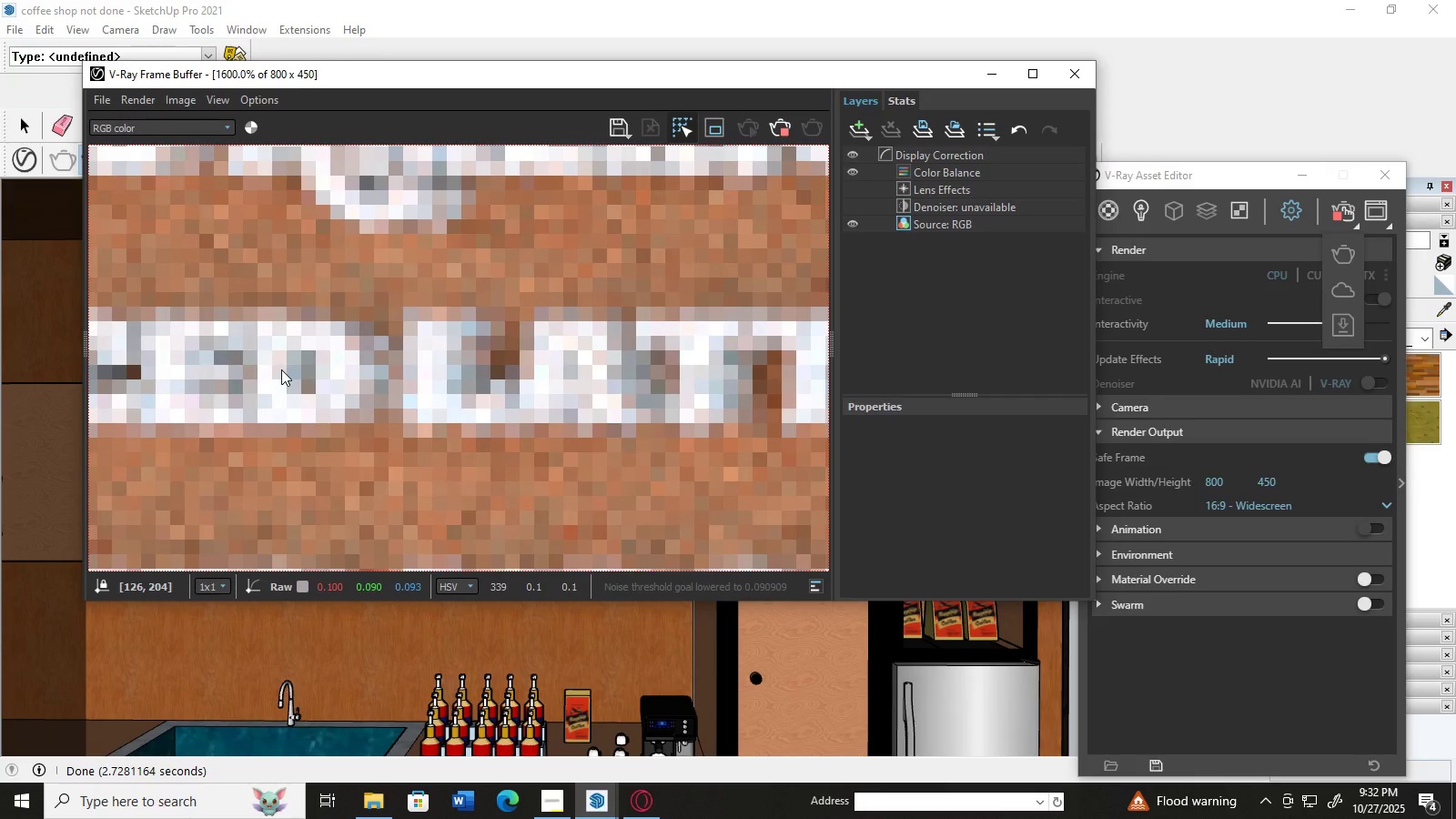 
scroll: coordinate [281, 369], scroll_direction: down, amount: 2.0
 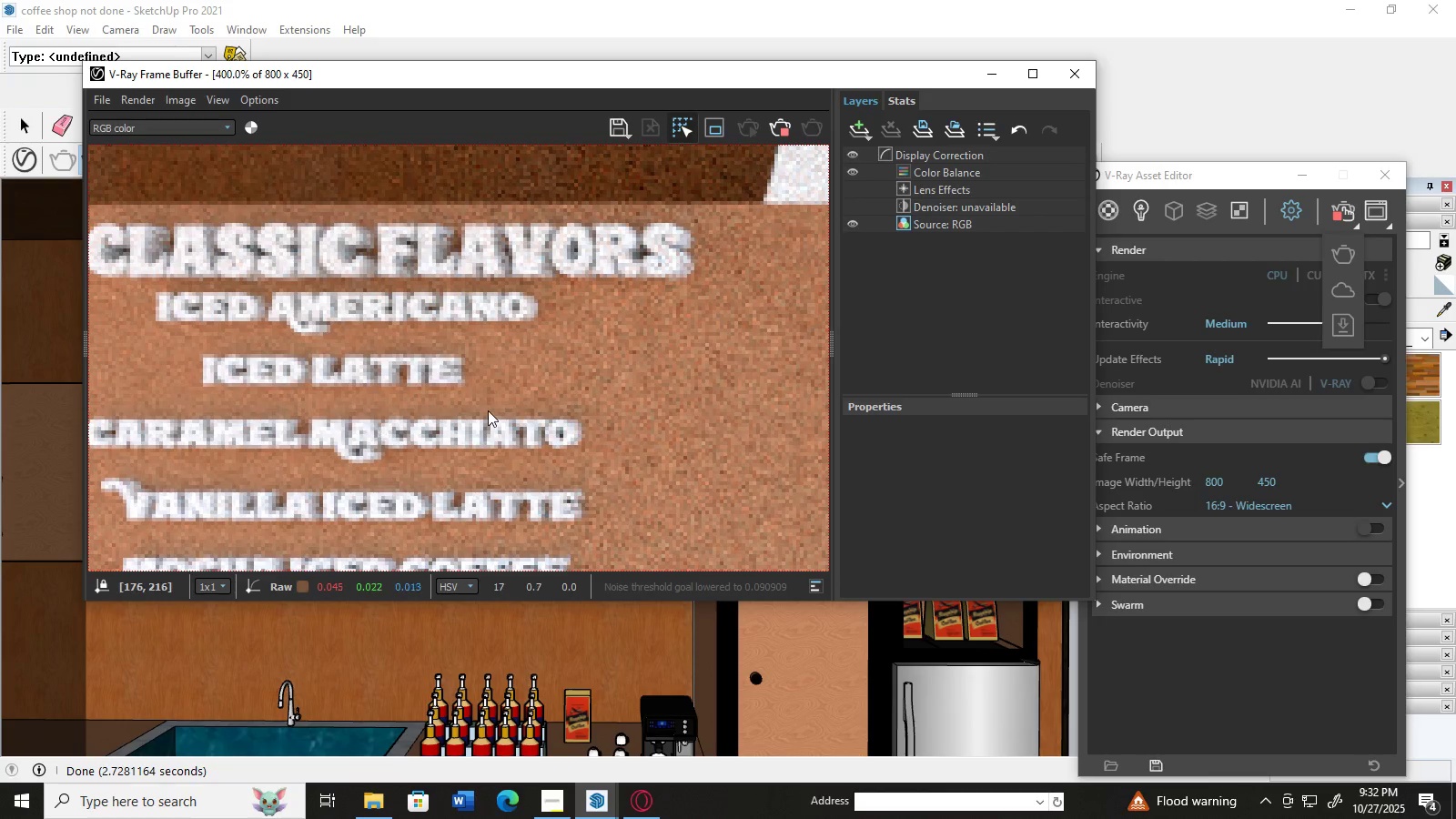 
wait(6.92)
 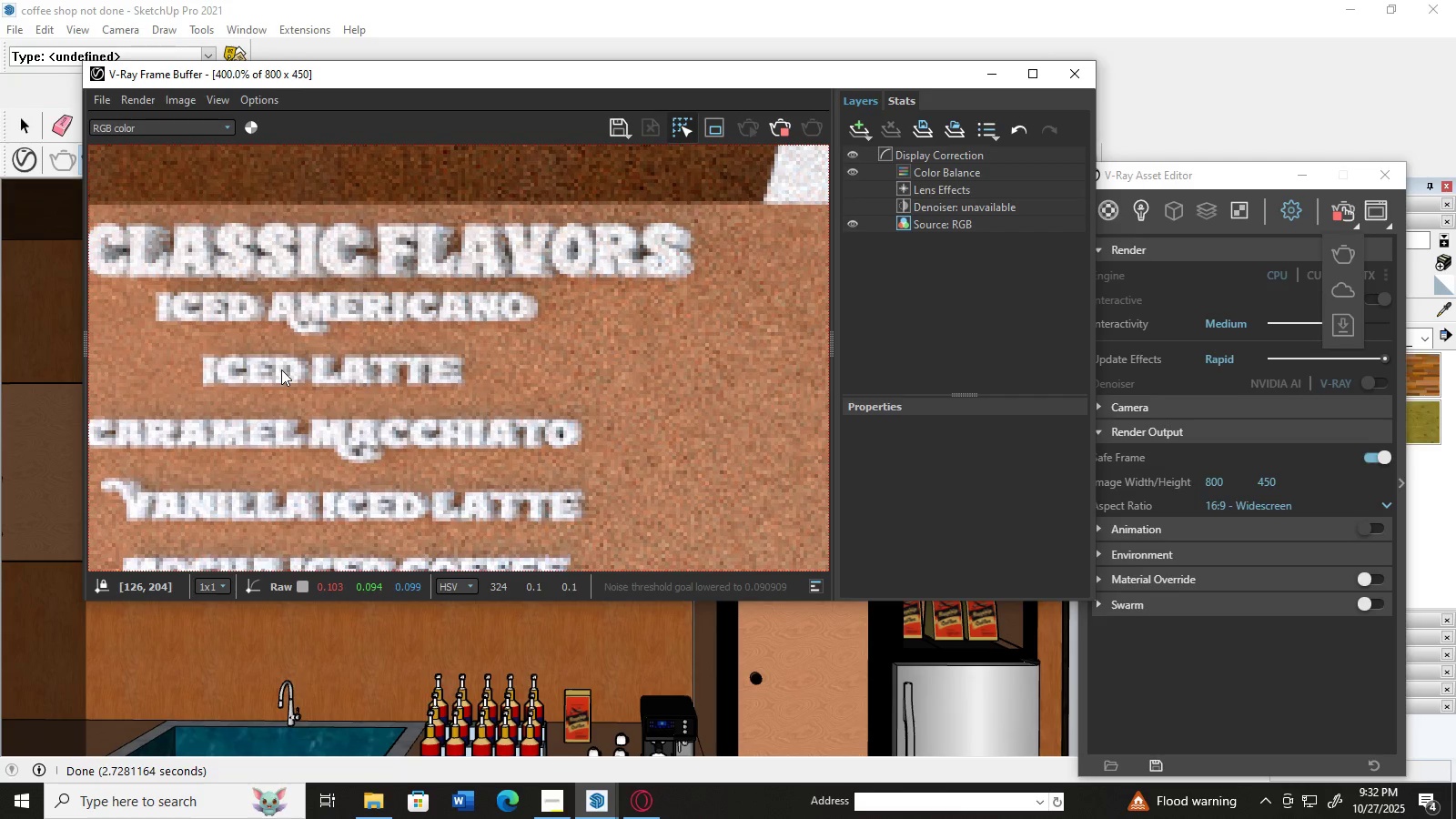 
double_click([361, 406])
 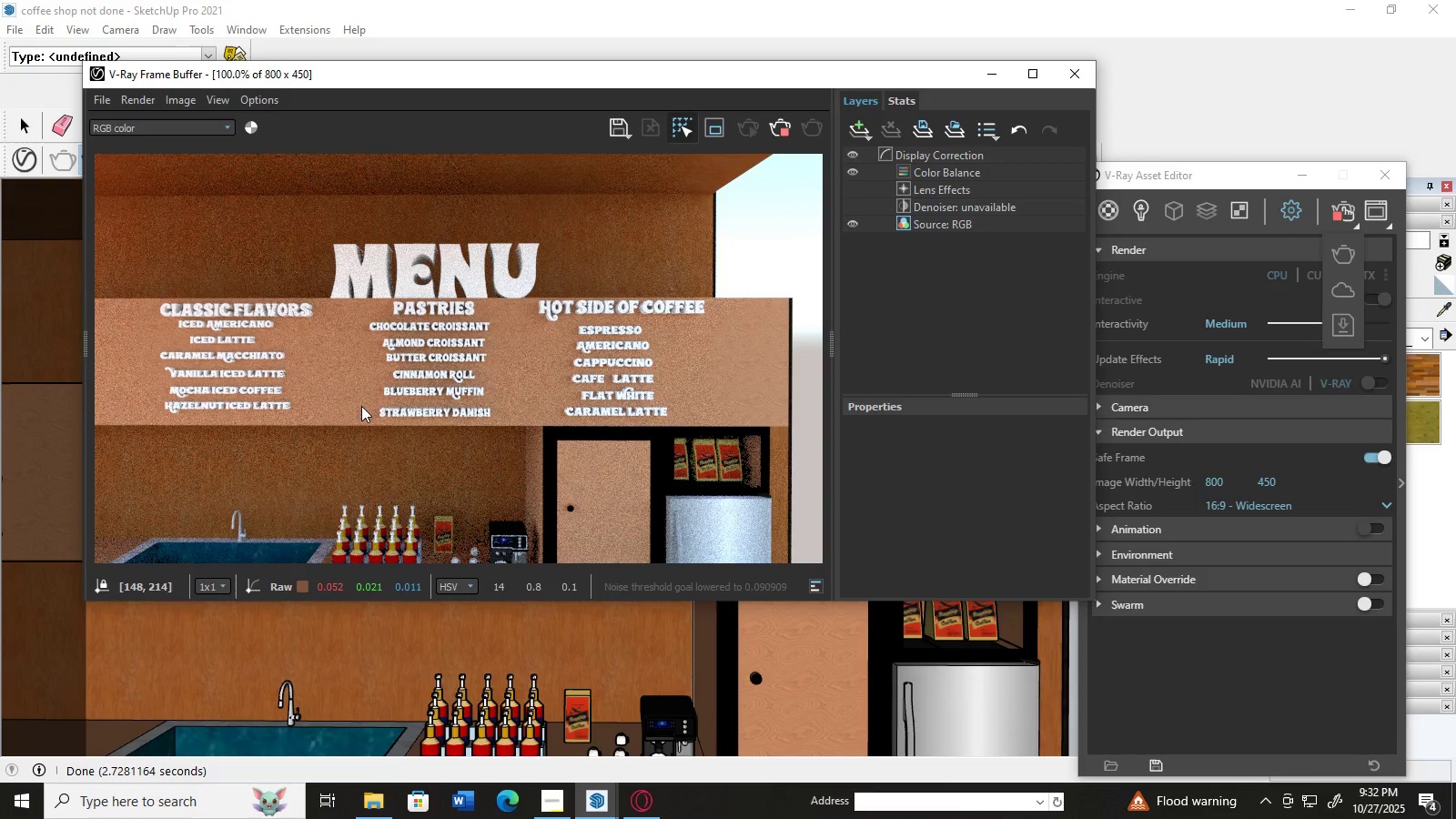 
triple_click([361, 406])
 